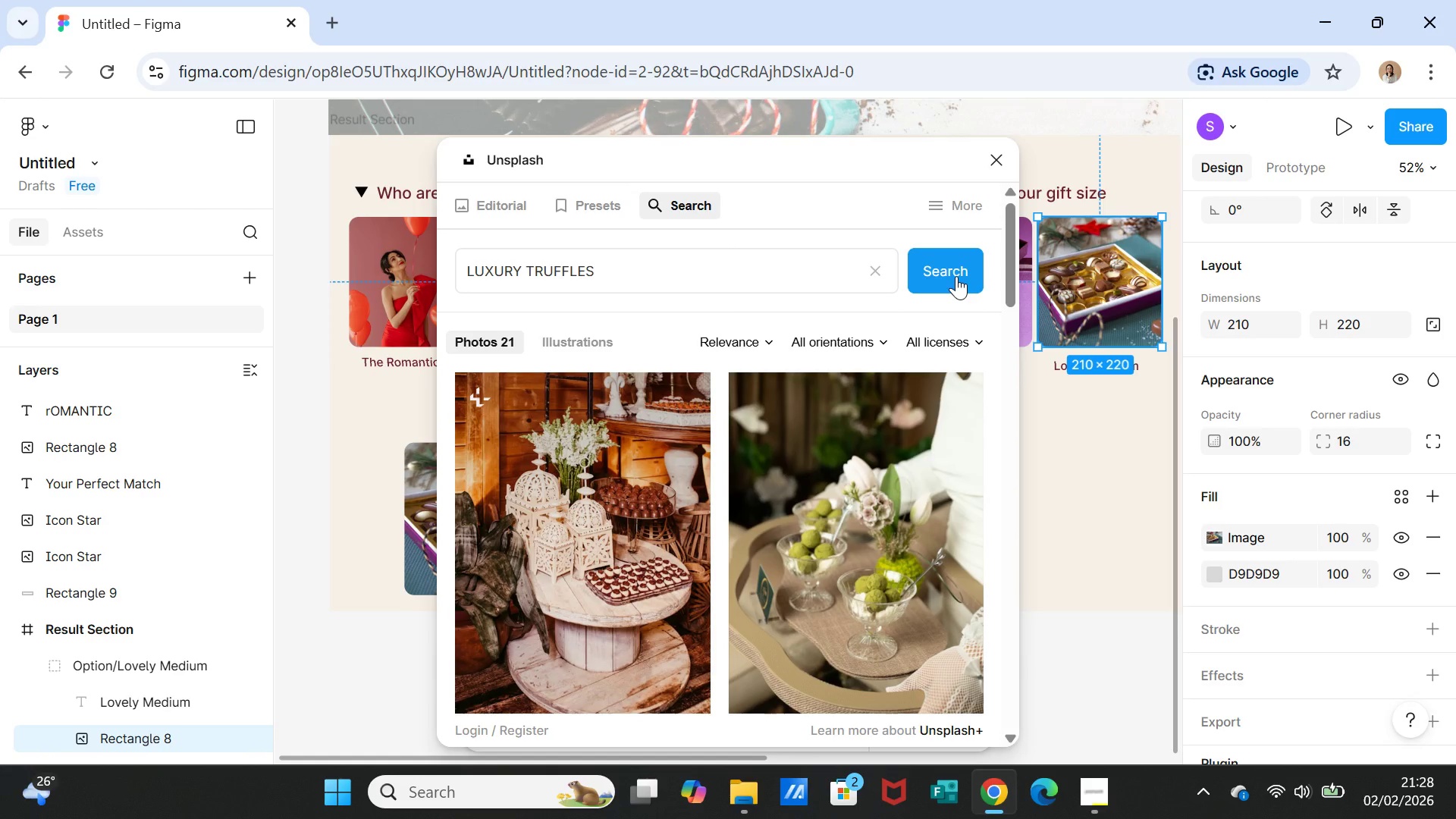 
wait(11.56)
 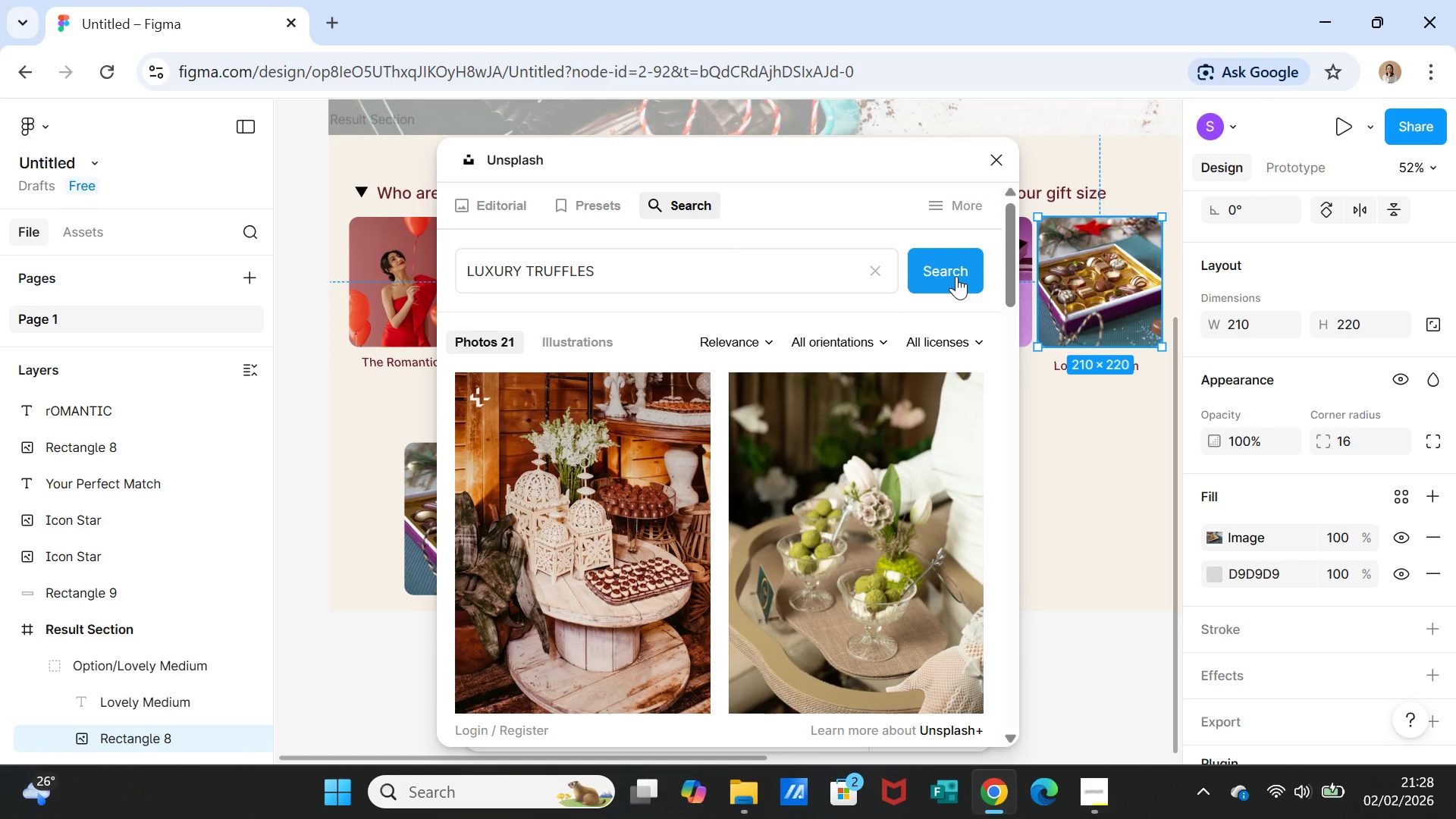 
scroll: coordinate [786, 572], scroll_direction: down, amount: 19.0
 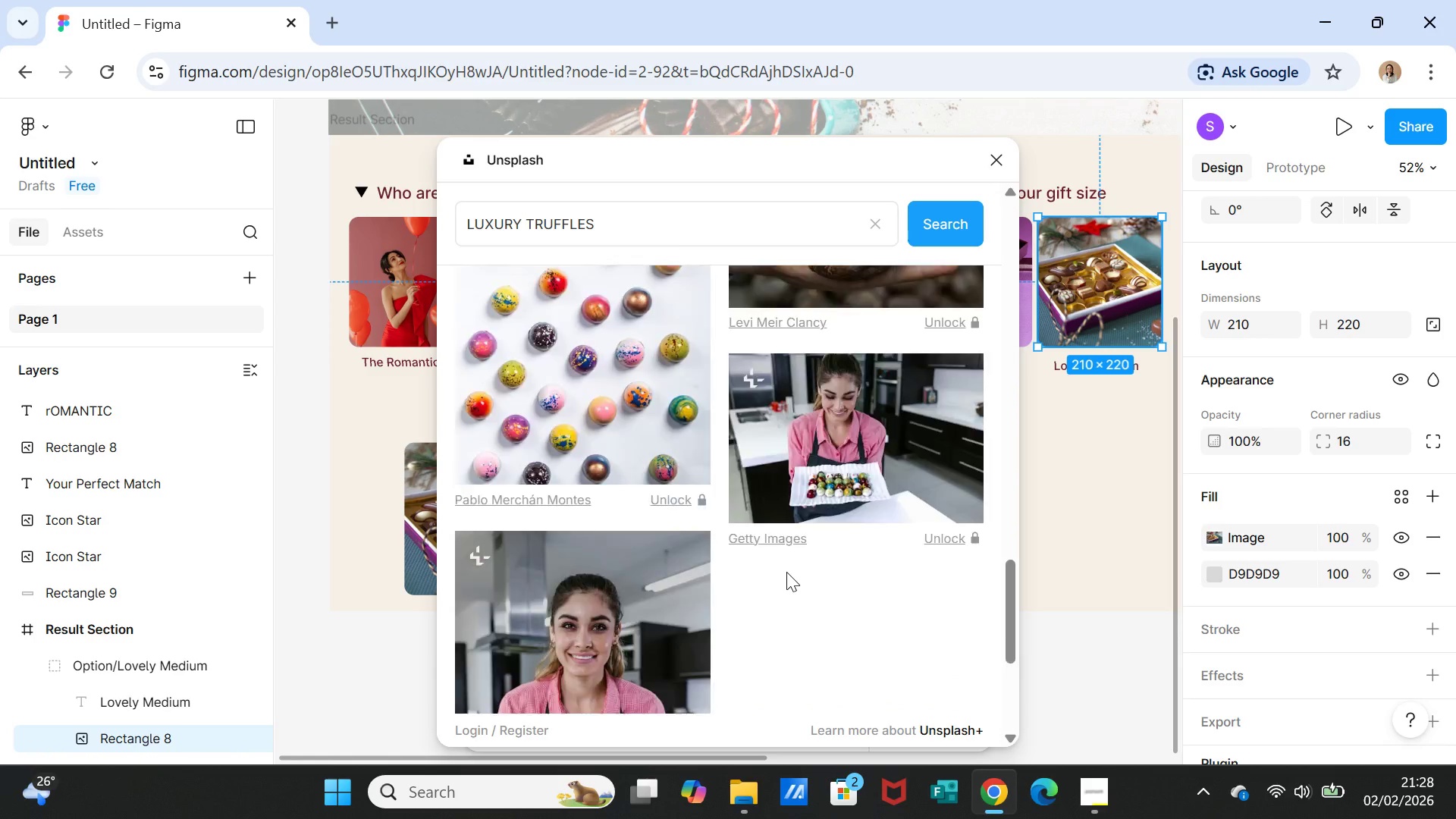 
scroll: coordinate [723, 452], scroll_direction: up, amount: 8.0
 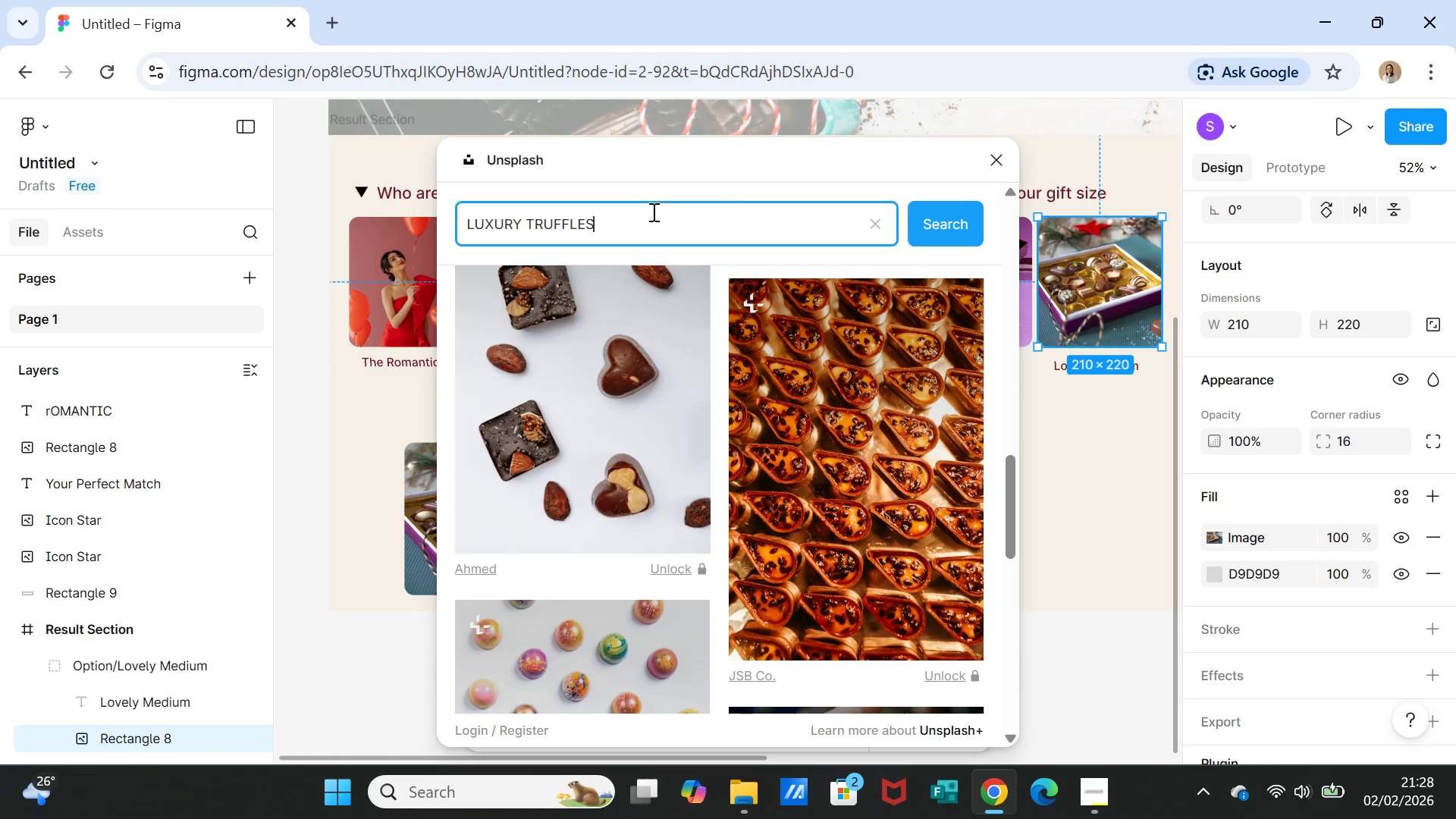 
double_click([651, 212])
 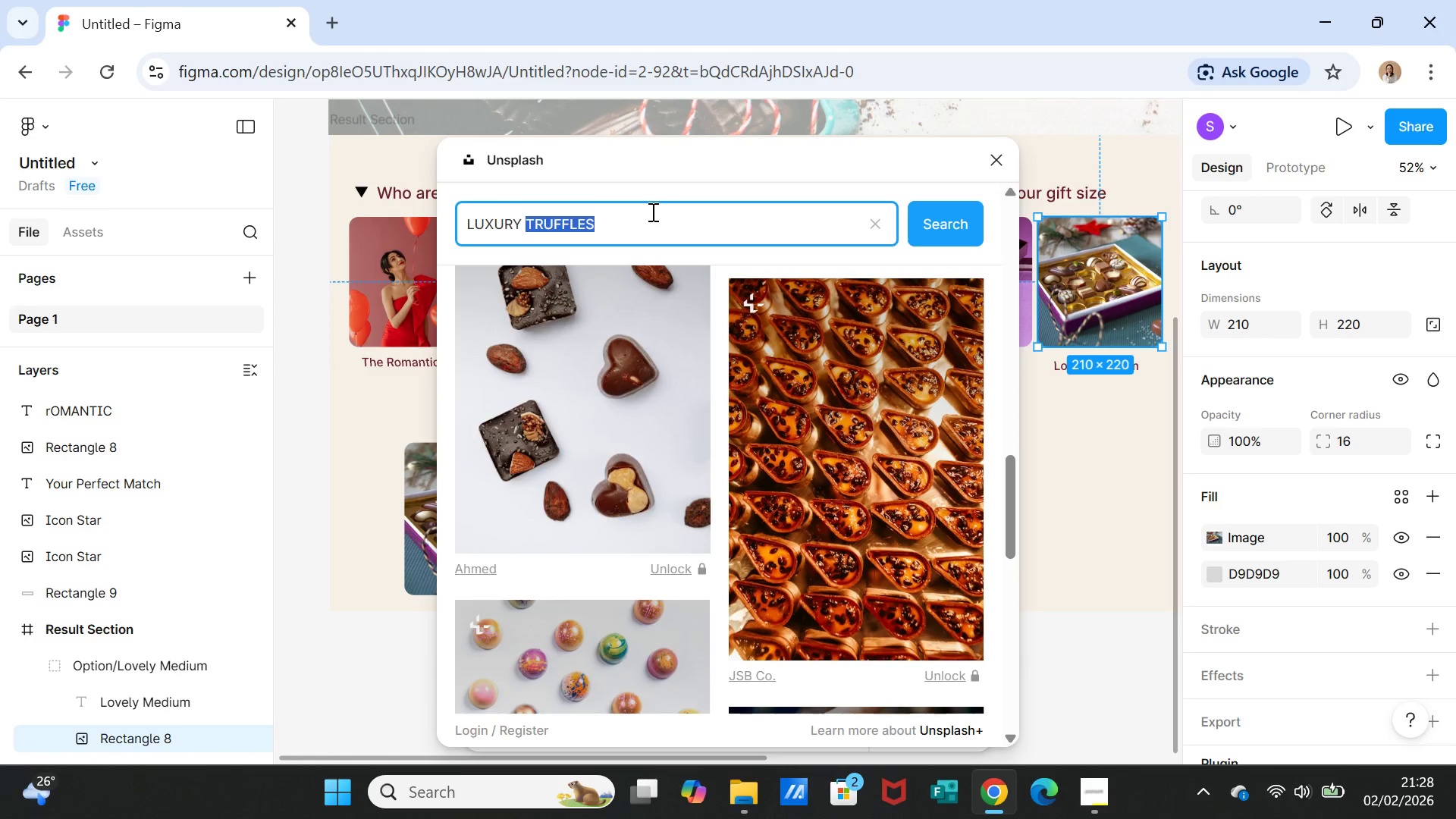 
triple_click([651, 212])
 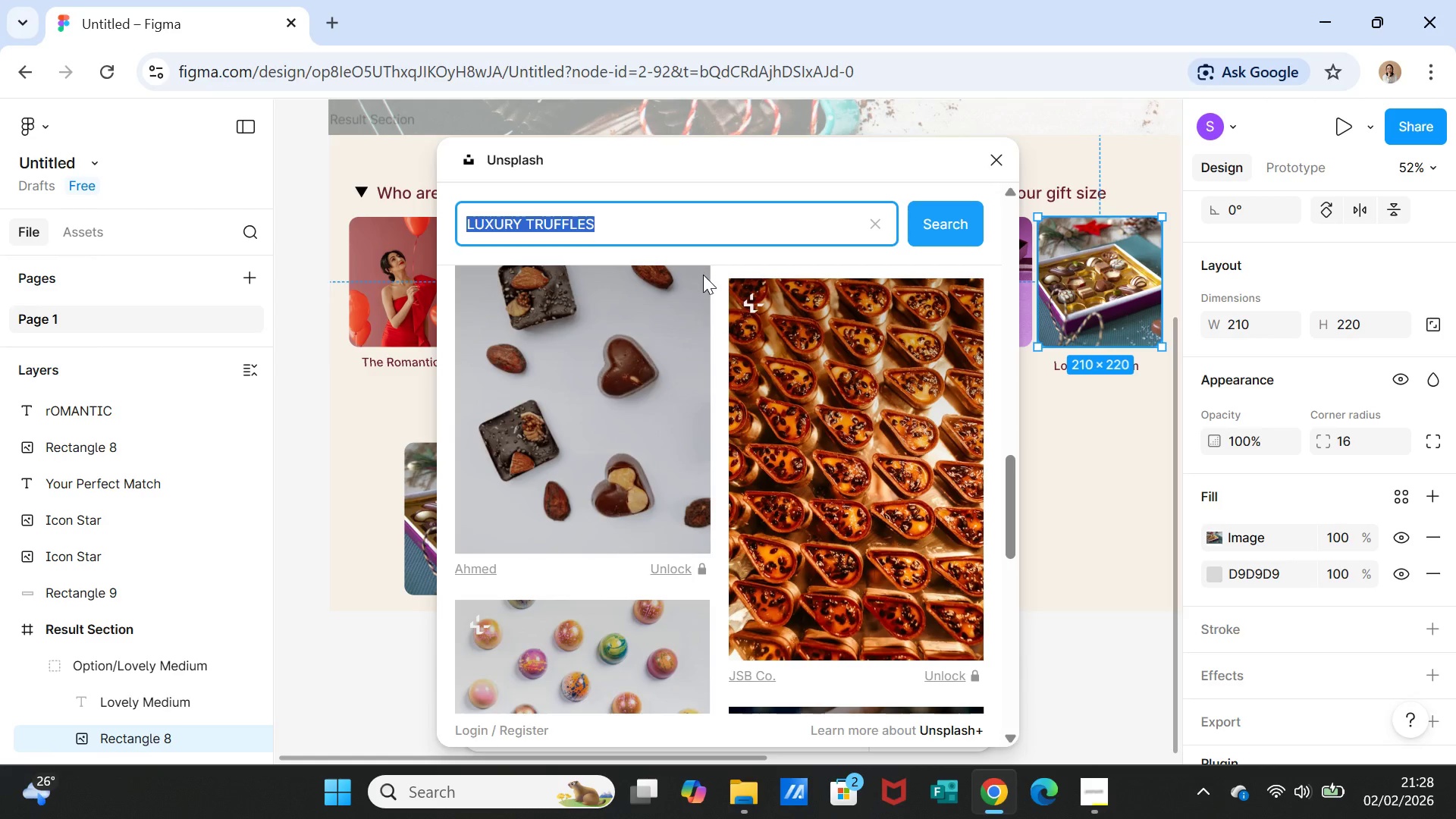 
type(Luxury )
 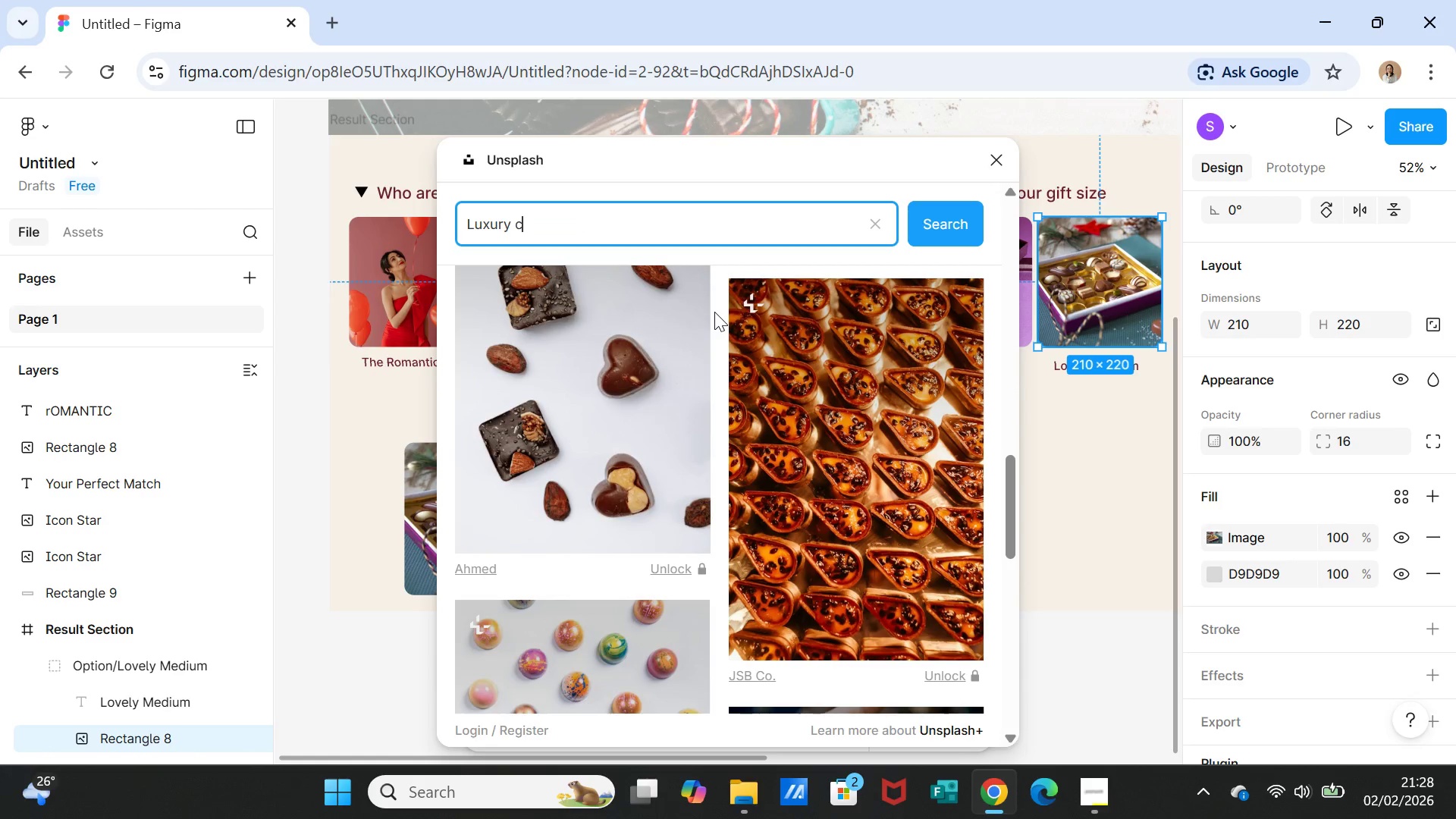 
type(co)
key(Backspace)
type(hocolate truffles in box)
 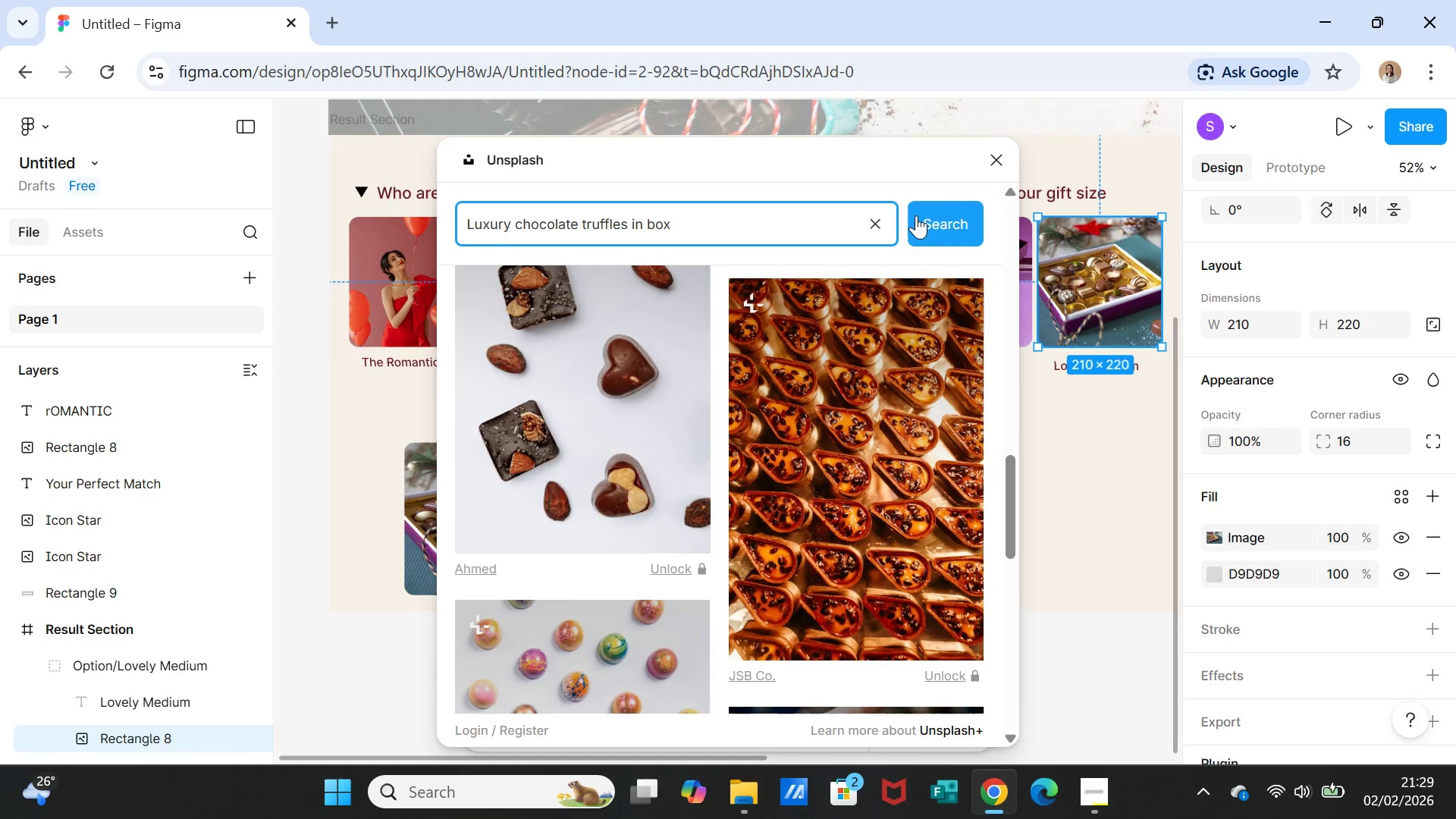 
left_click([944, 221])
 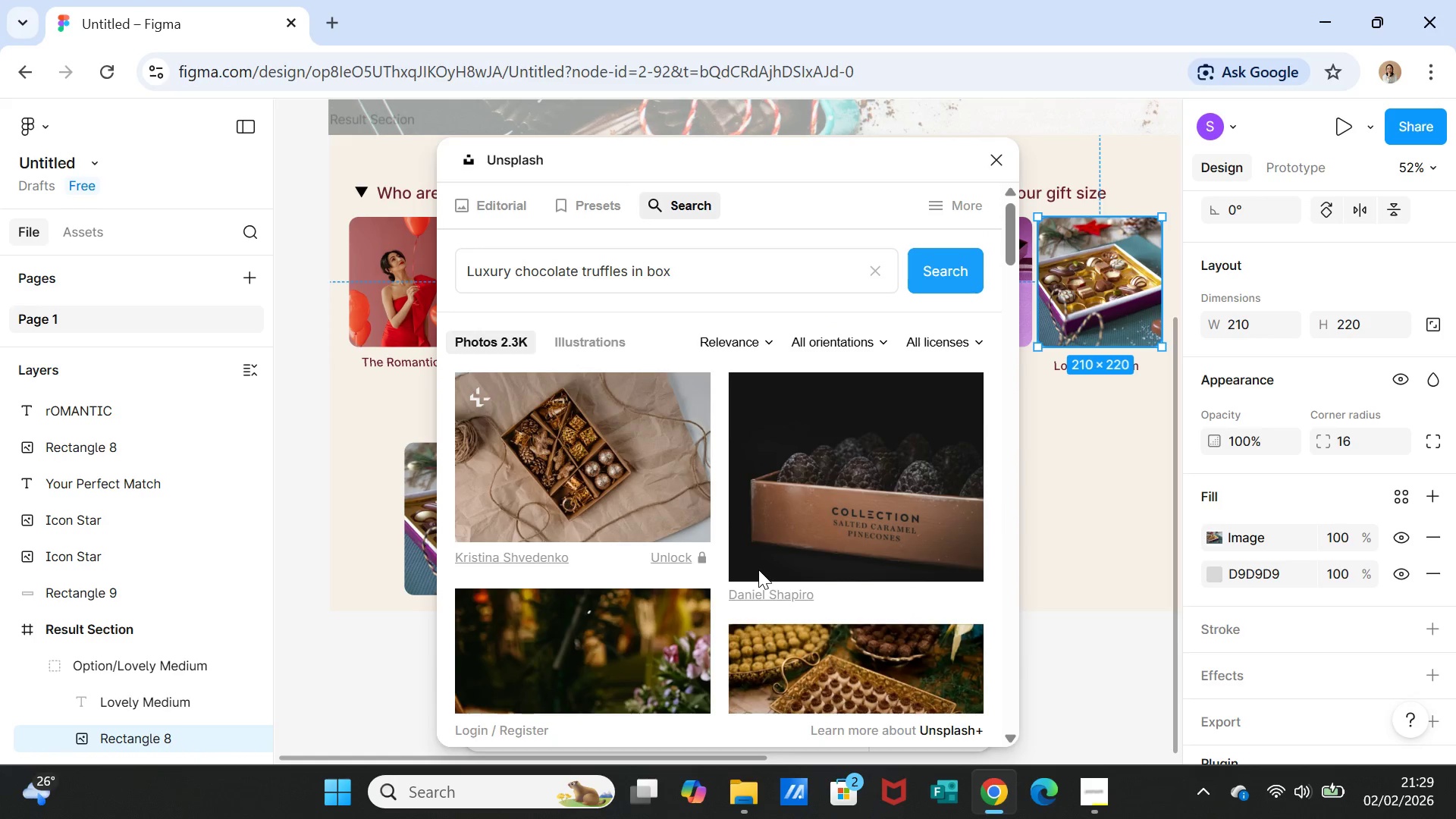 
wait(6.66)
 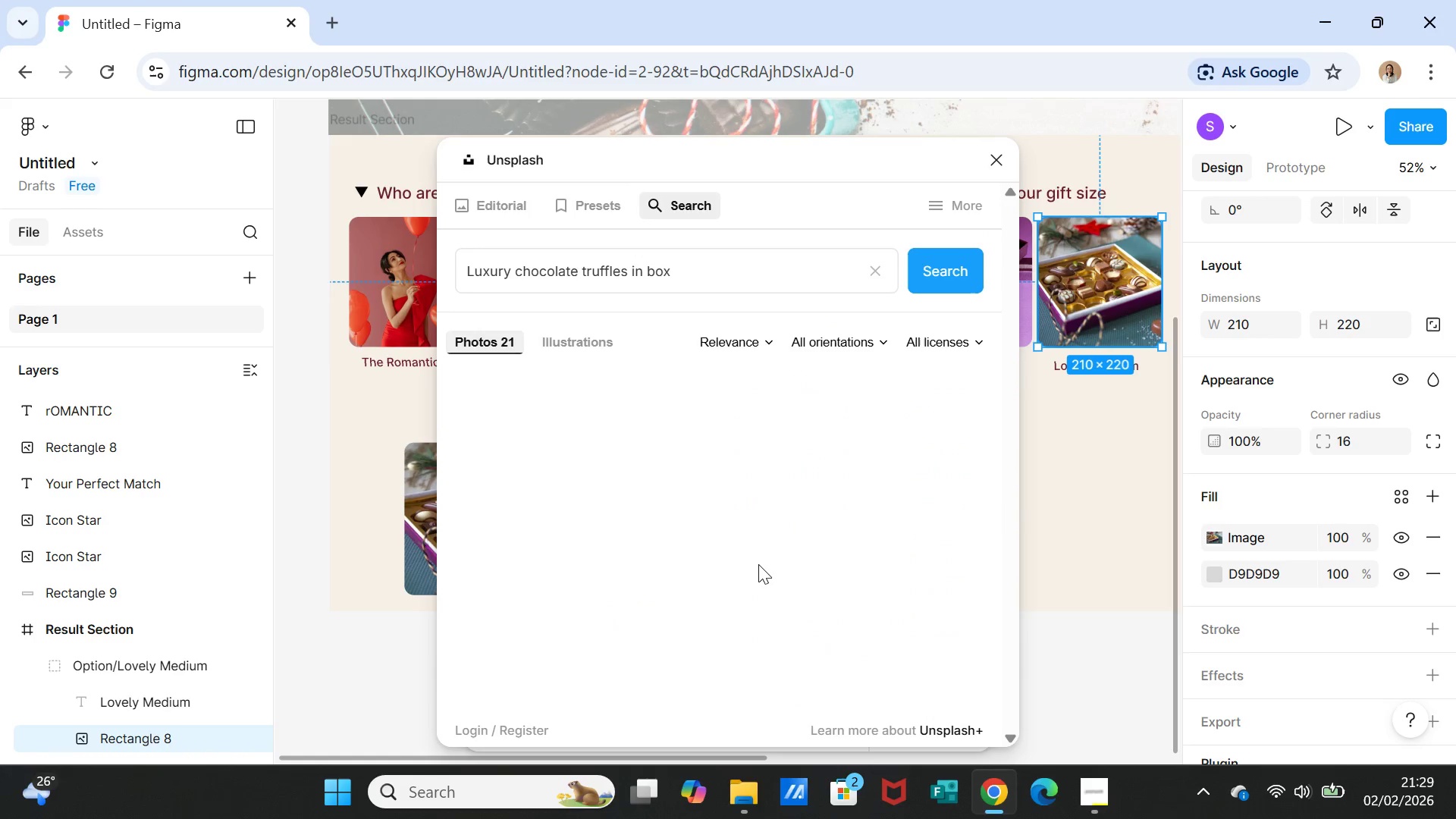 
scroll: coordinate [741, 593], scroll_direction: down, amount: 11.0
 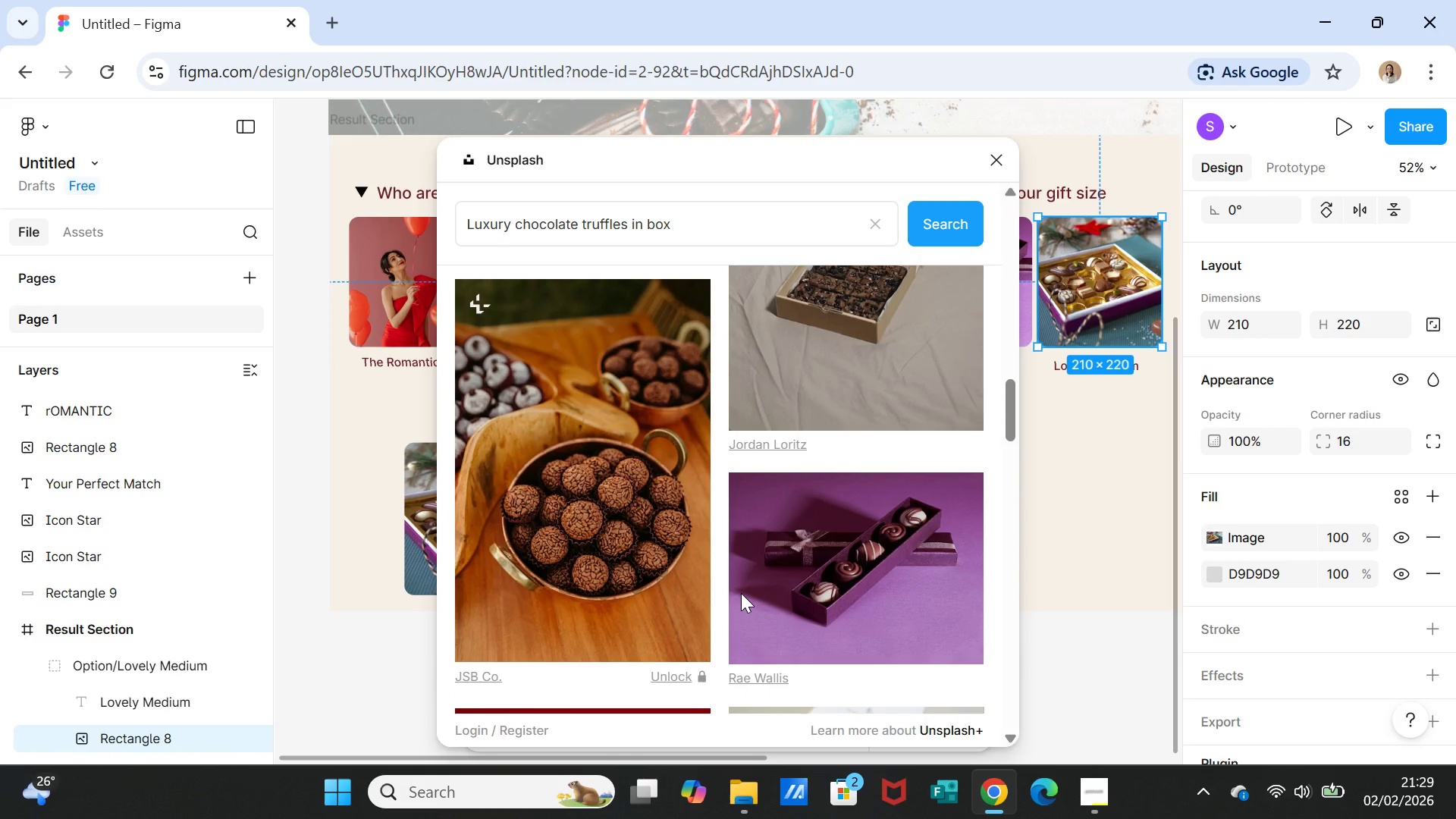 
scroll: coordinate [742, 593], scroll_direction: down, amount: 16.0
 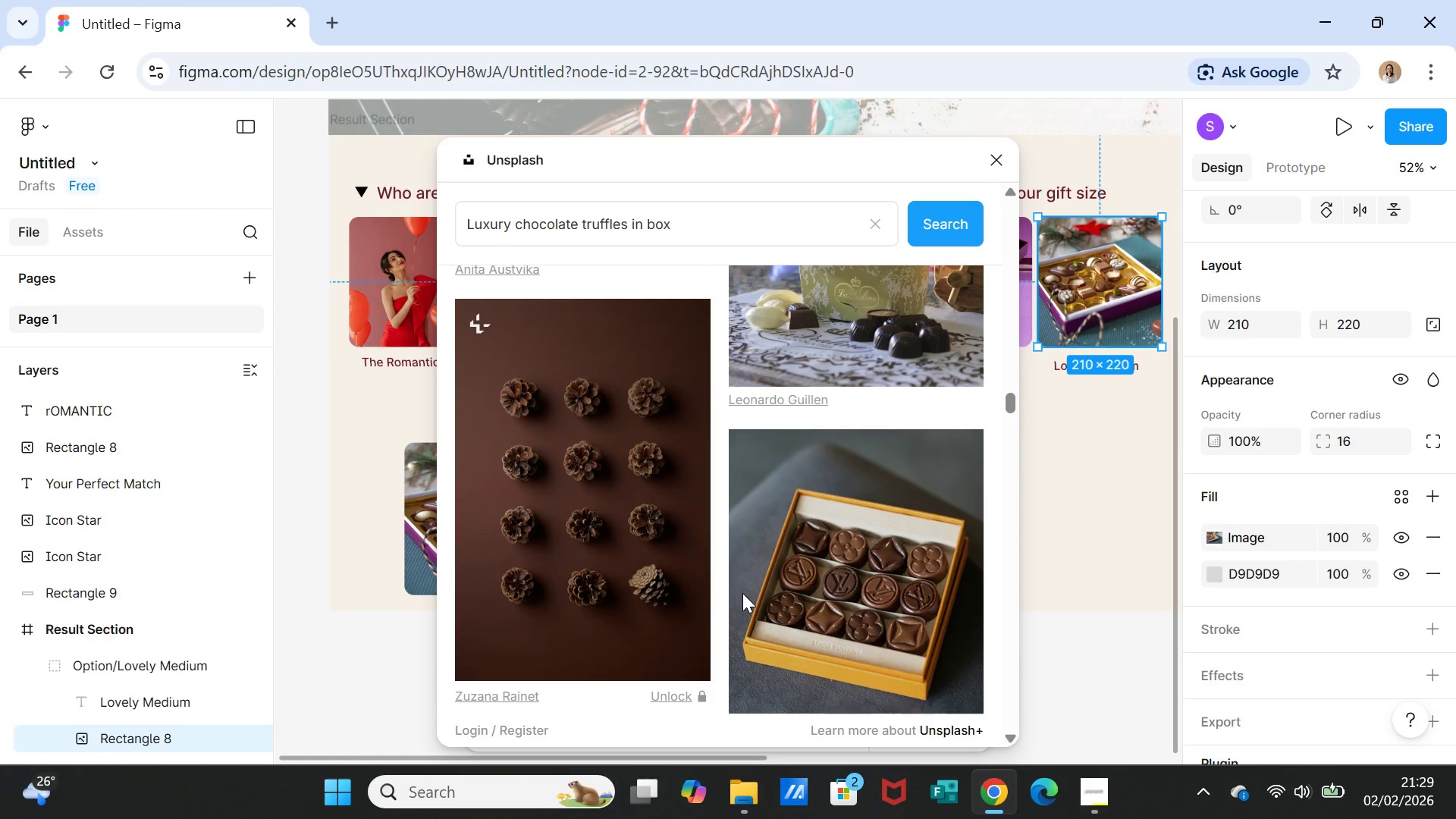 
scroll: coordinate [748, 589], scroll_direction: down, amount: 9.0
 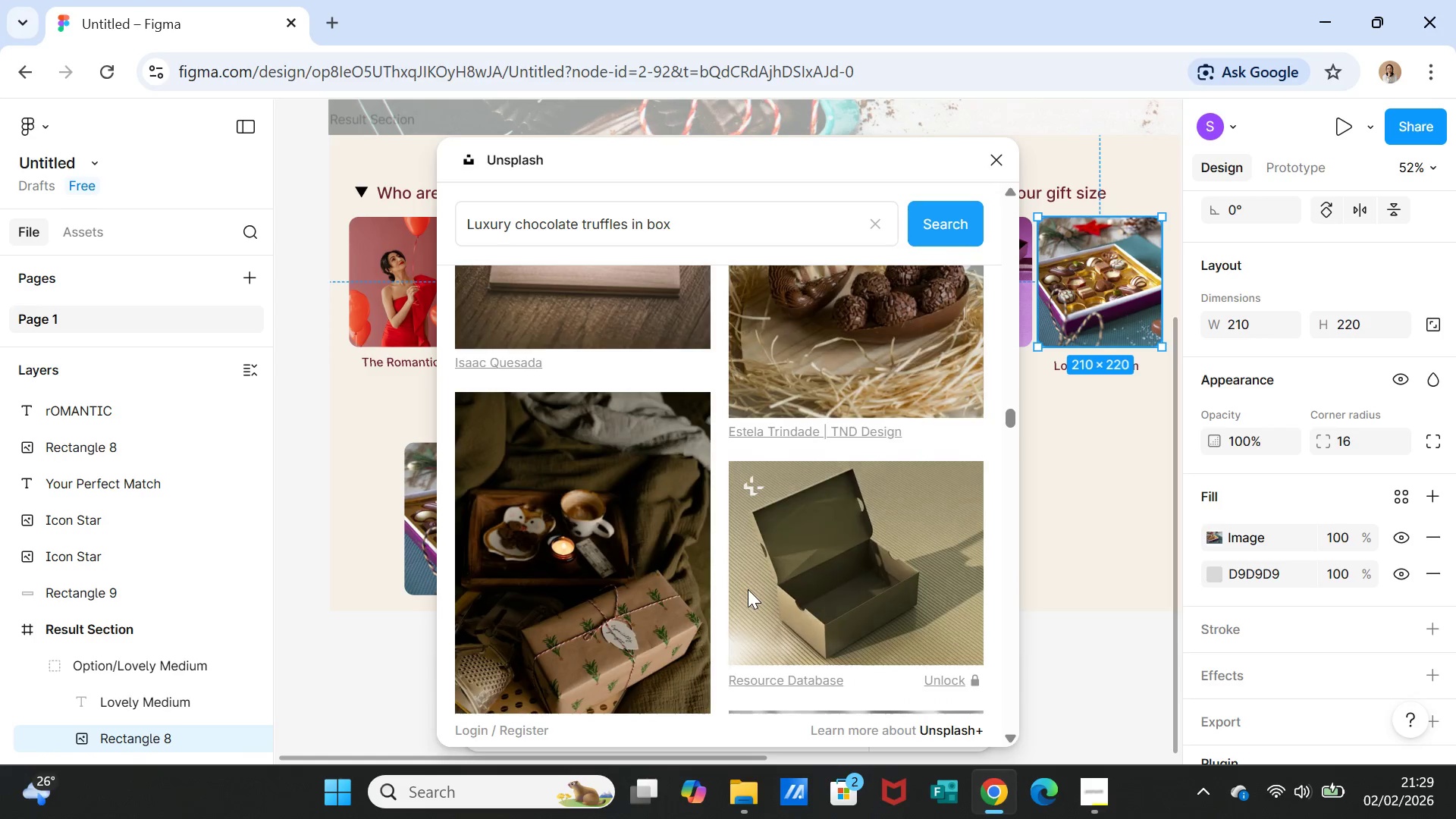 
scroll: coordinate [750, 589], scroll_direction: down, amount: 21.0
 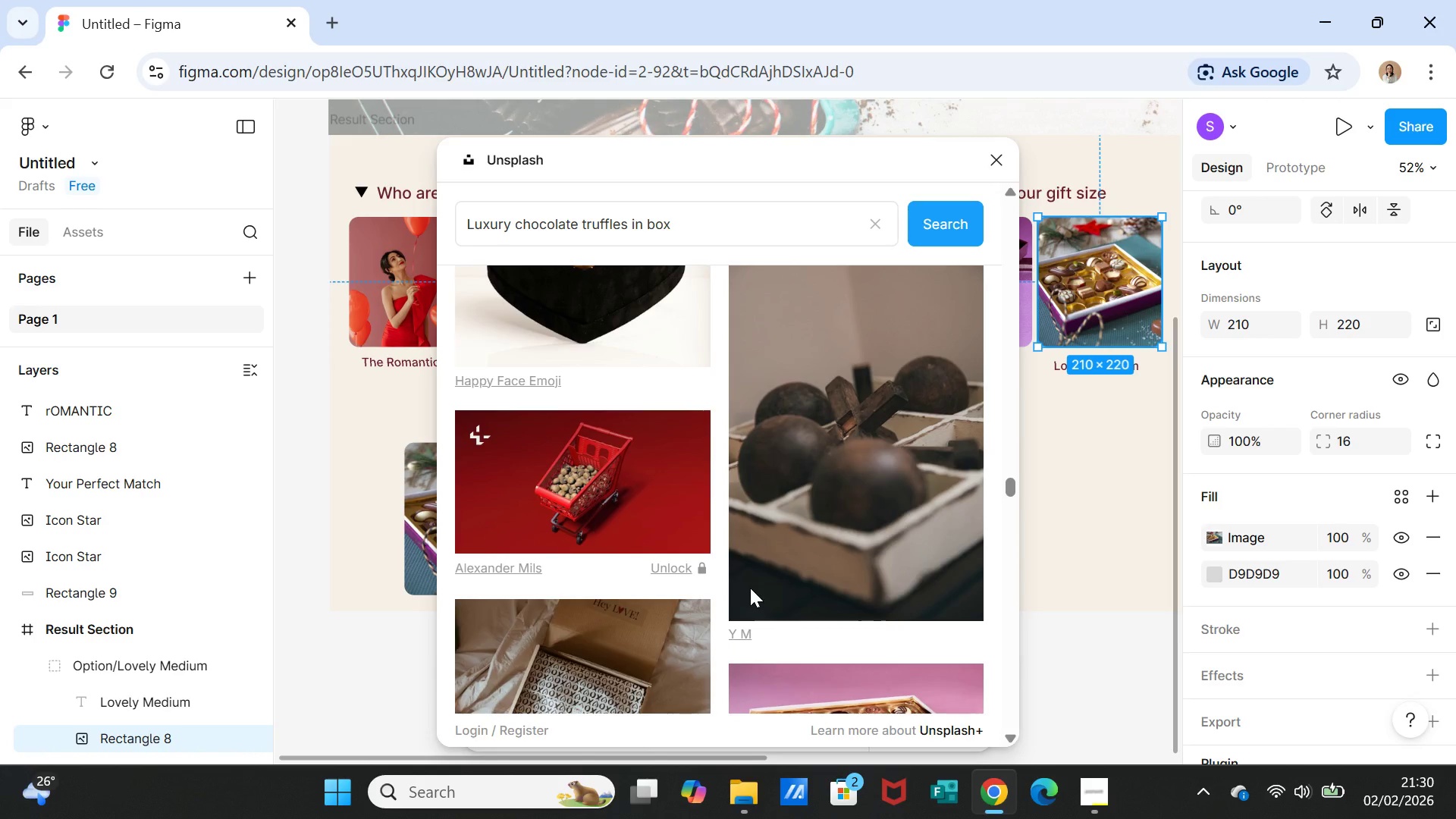 
scroll: coordinate [754, 561], scroll_direction: down, amount: 8.0
 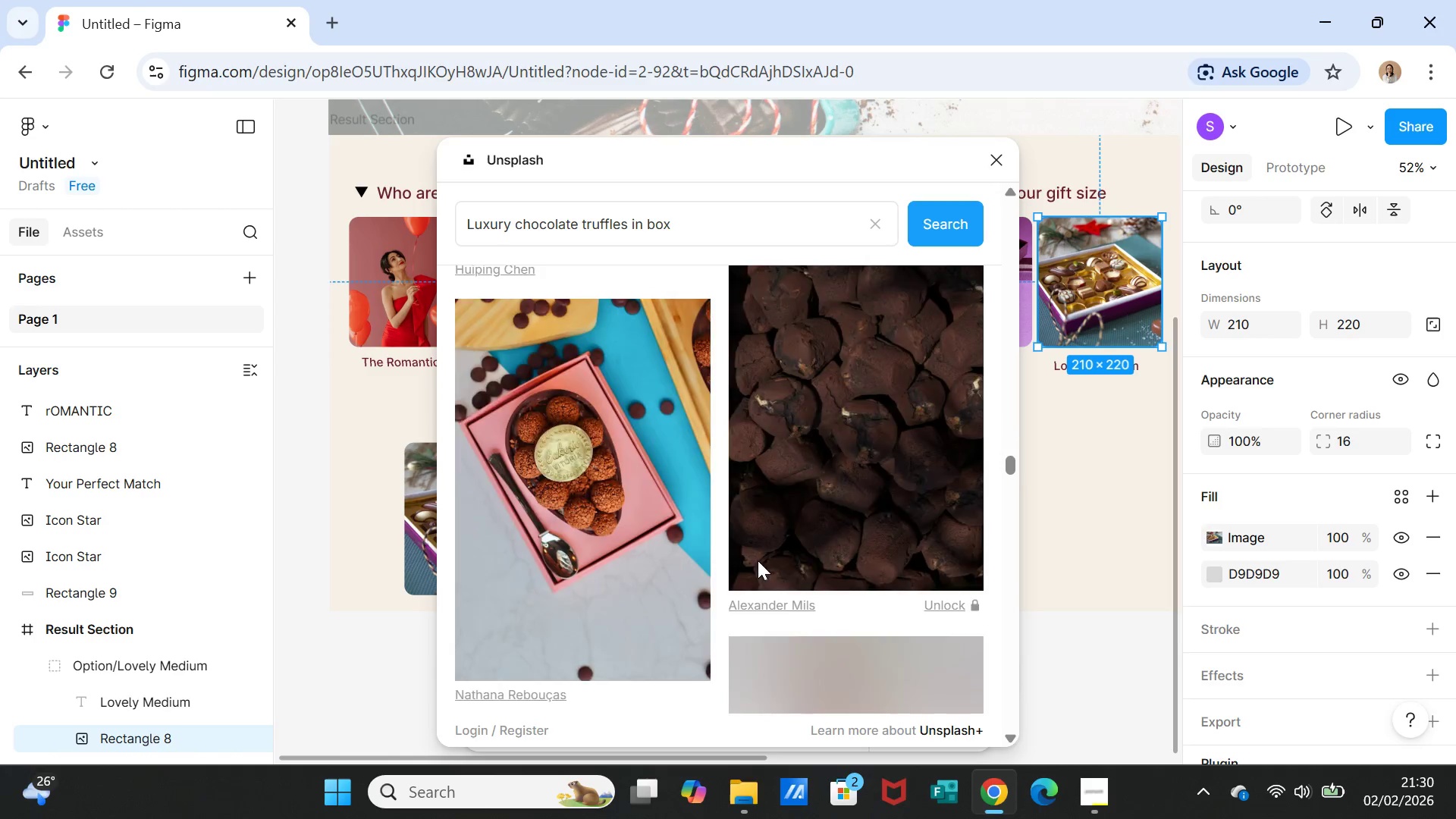 
scroll: coordinate [764, 557], scroll_direction: down, amount: 15.0
 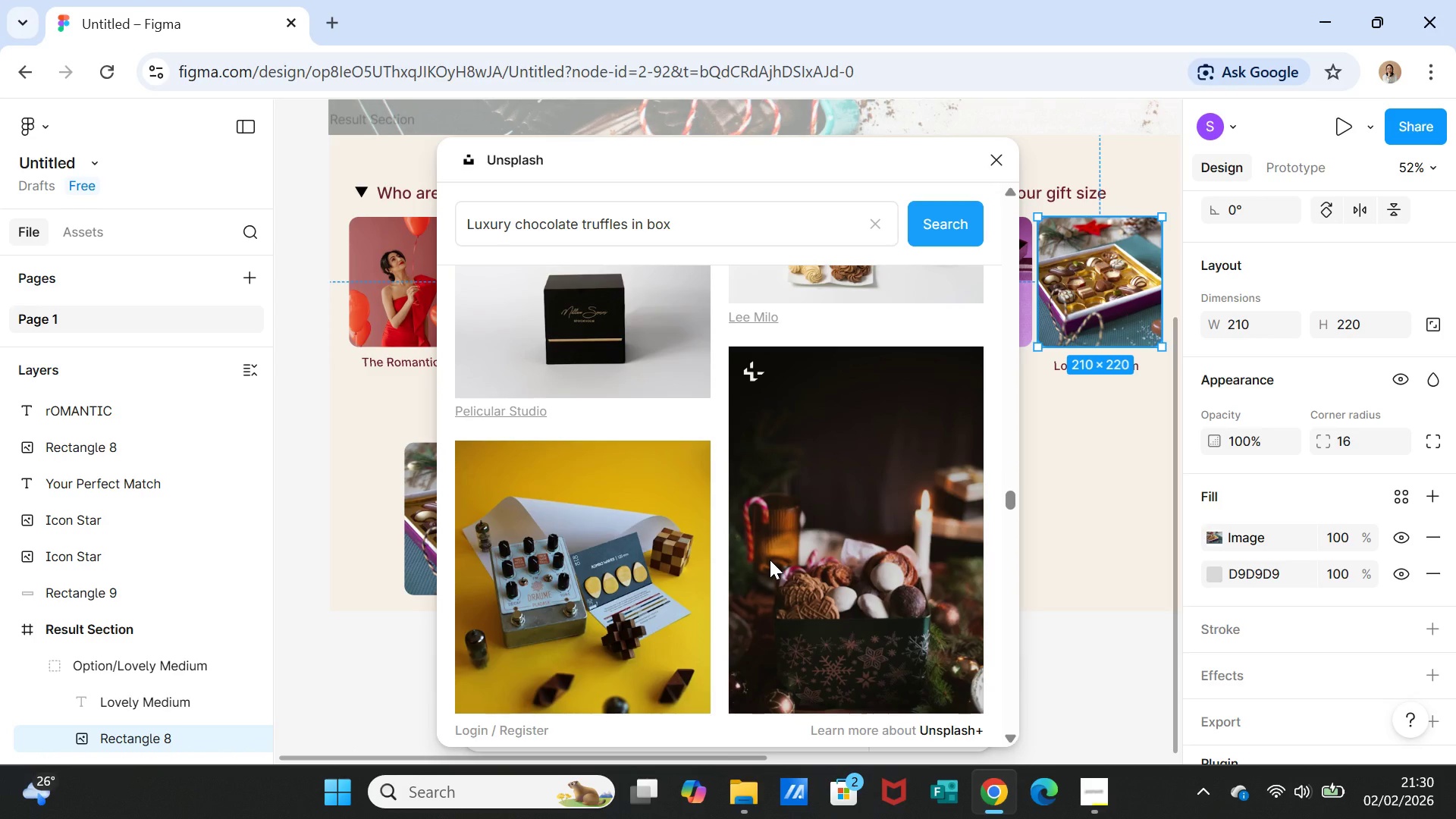 
scroll: coordinate [772, 563], scroll_direction: down, amount: 14.0
 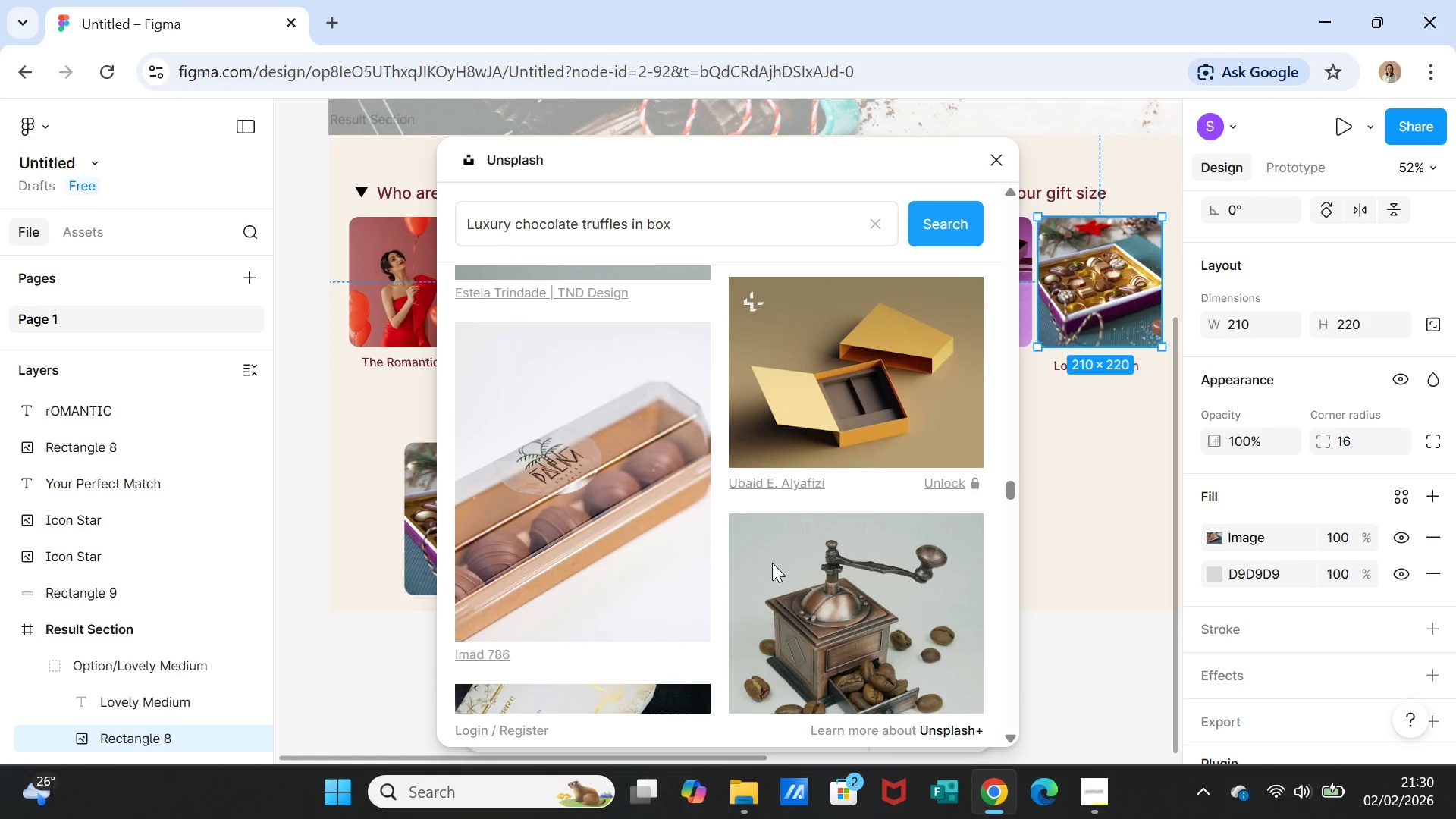 
scroll: coordinate [775, 563], scroll_direction: down, amount: 7.0
 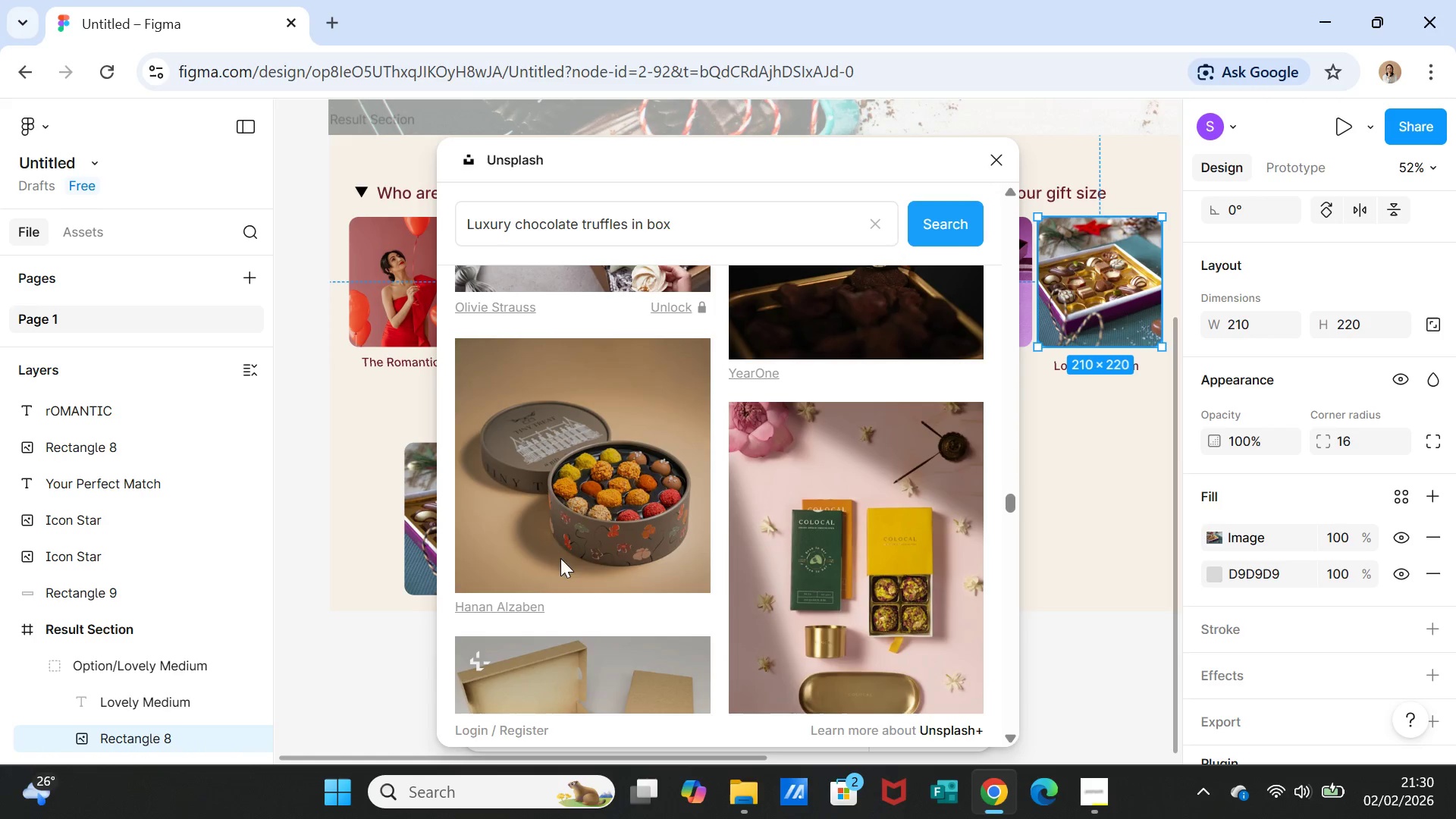 
left_click([542, 521])
 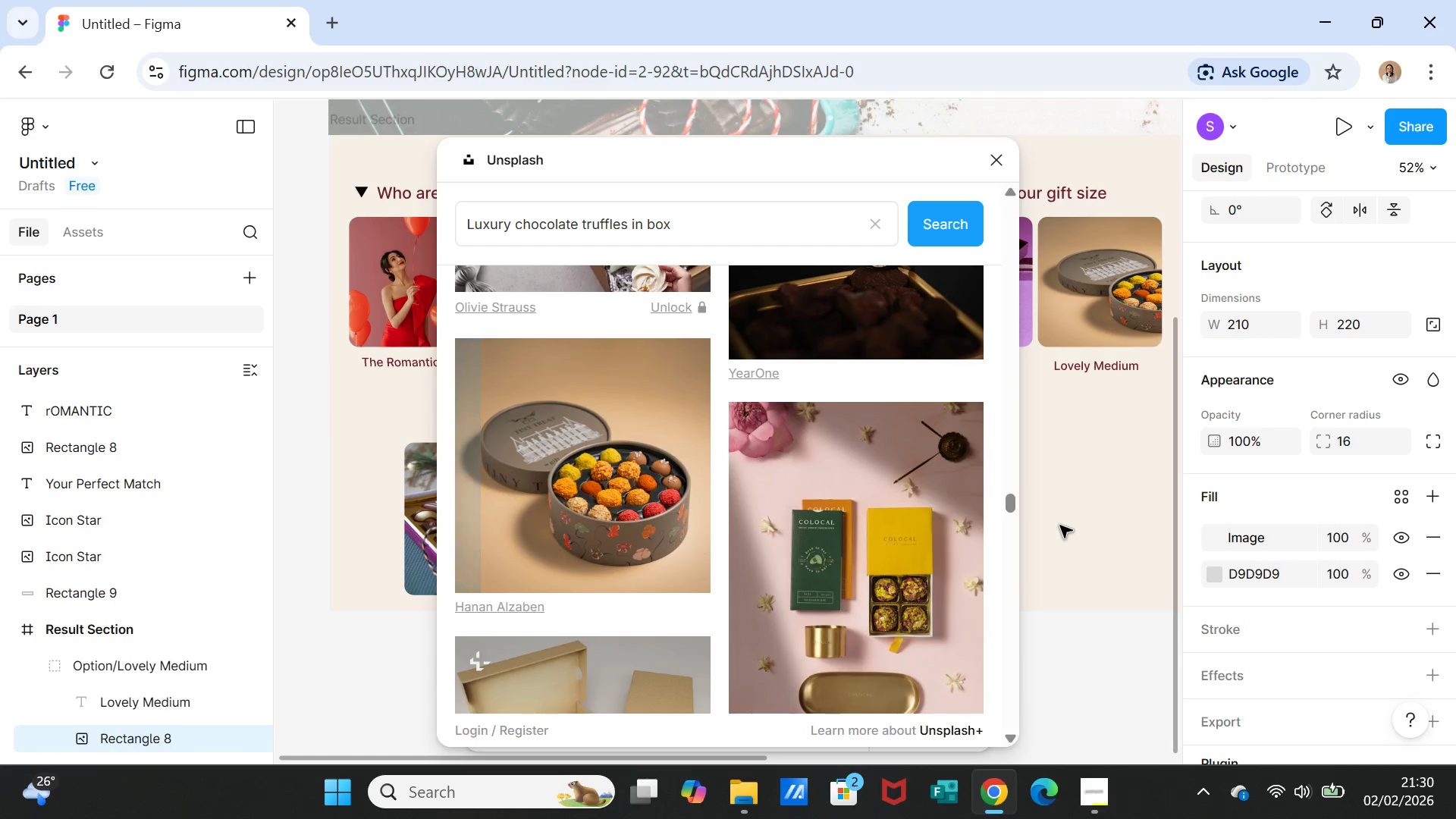 
wait(7.56)
 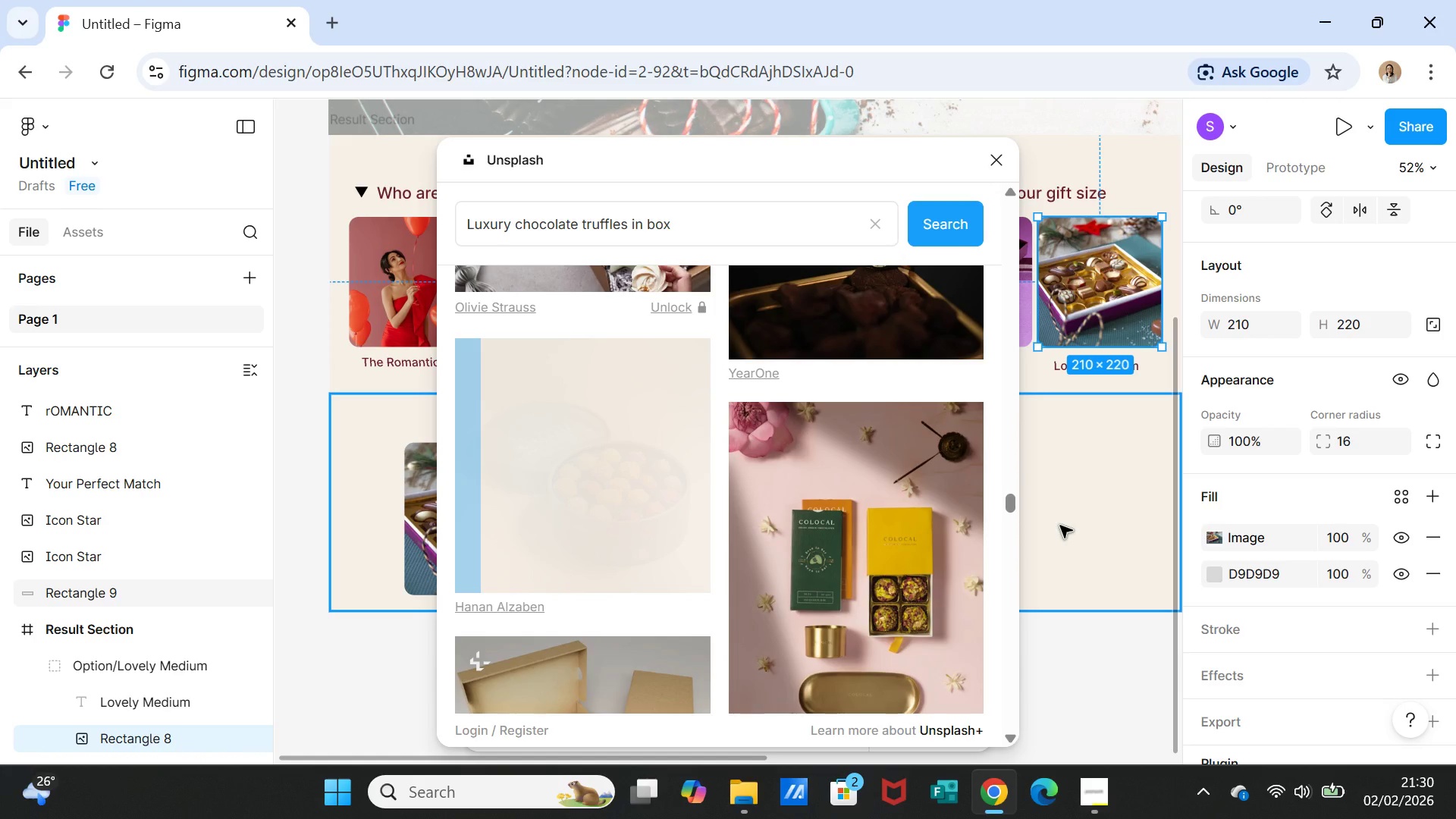 
left_click([1114, 296])
 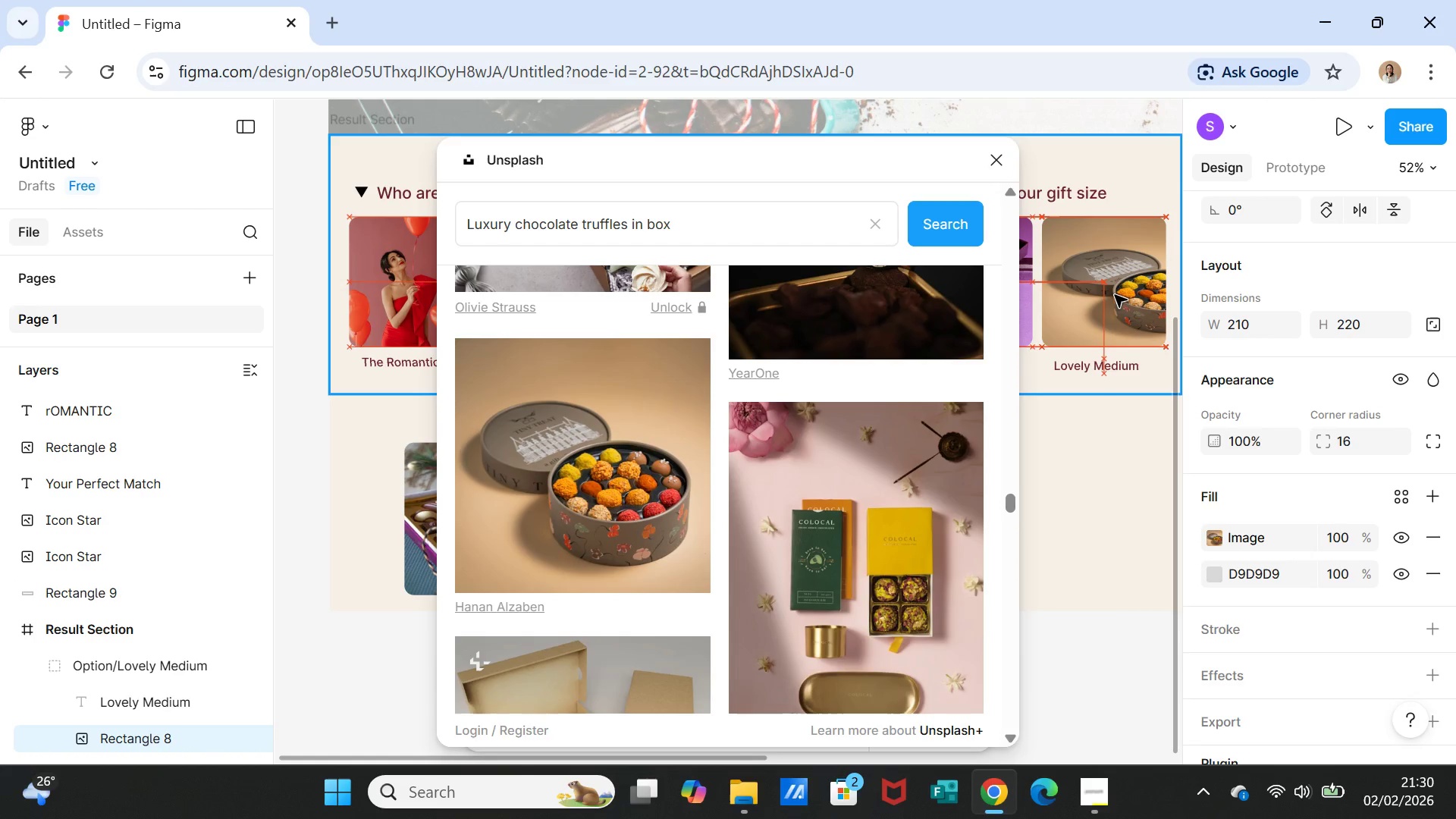 
wait(5.53)
 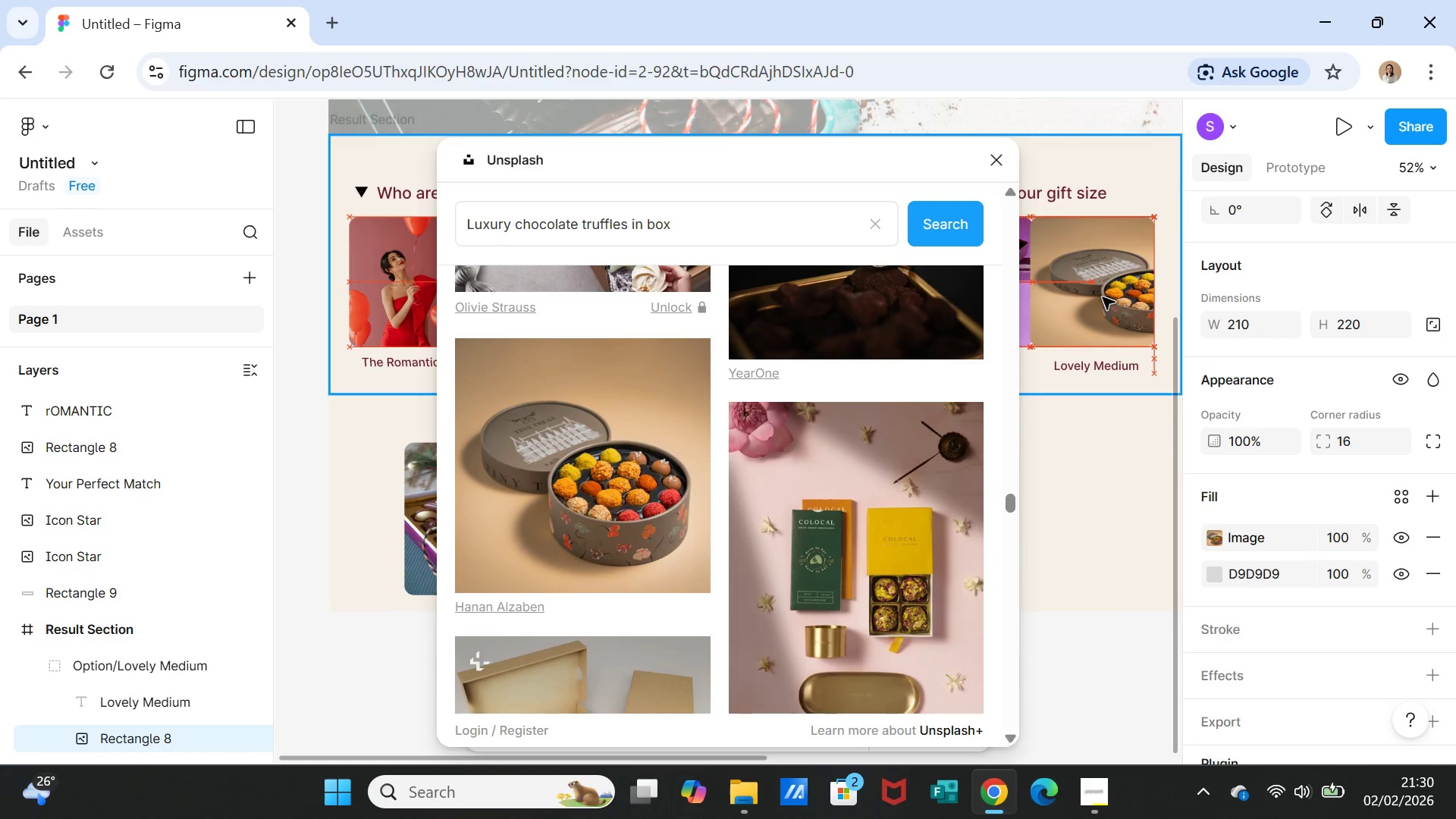 
double_click([1105, 283])
 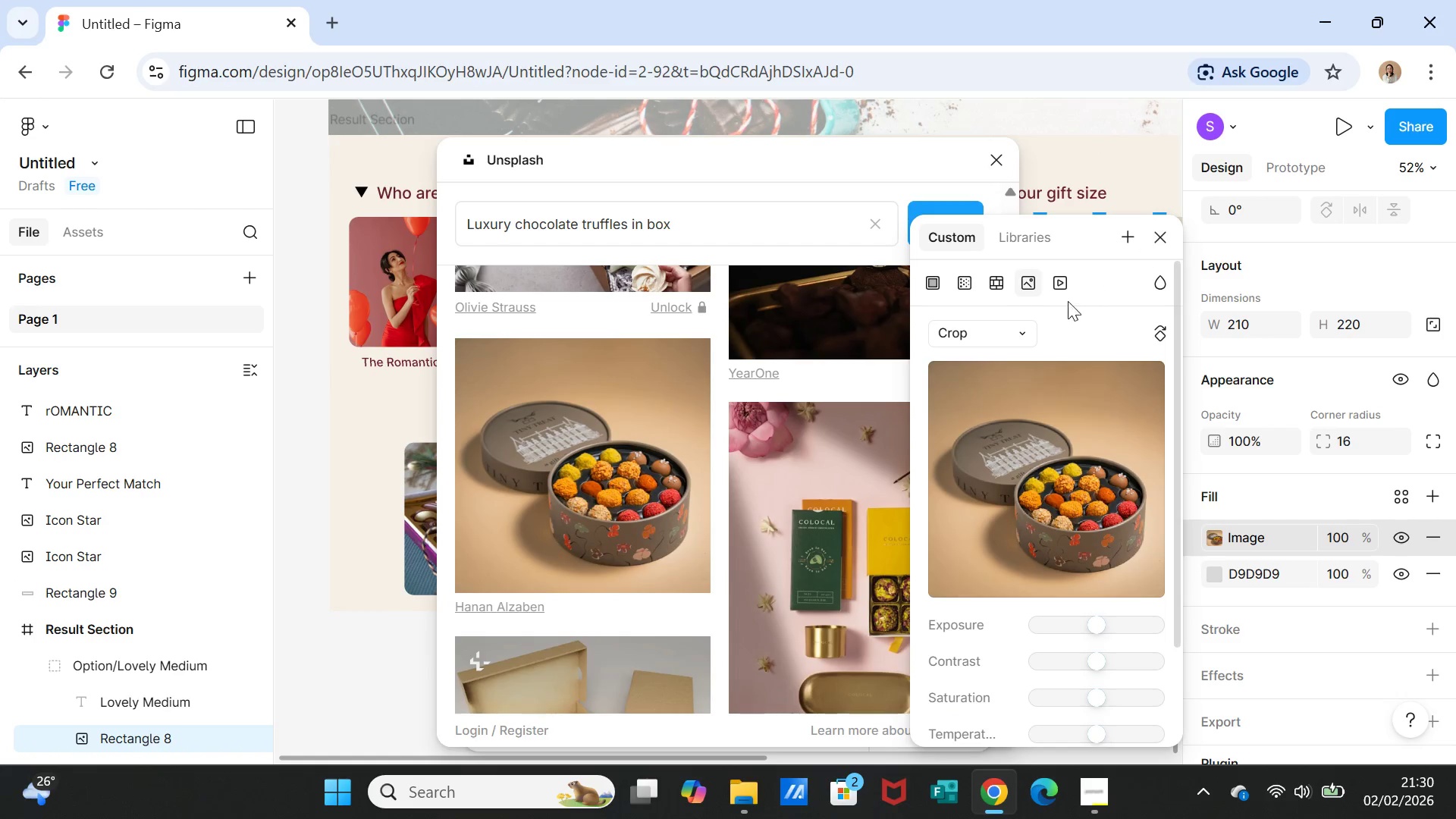 
left_click([948, 331])
 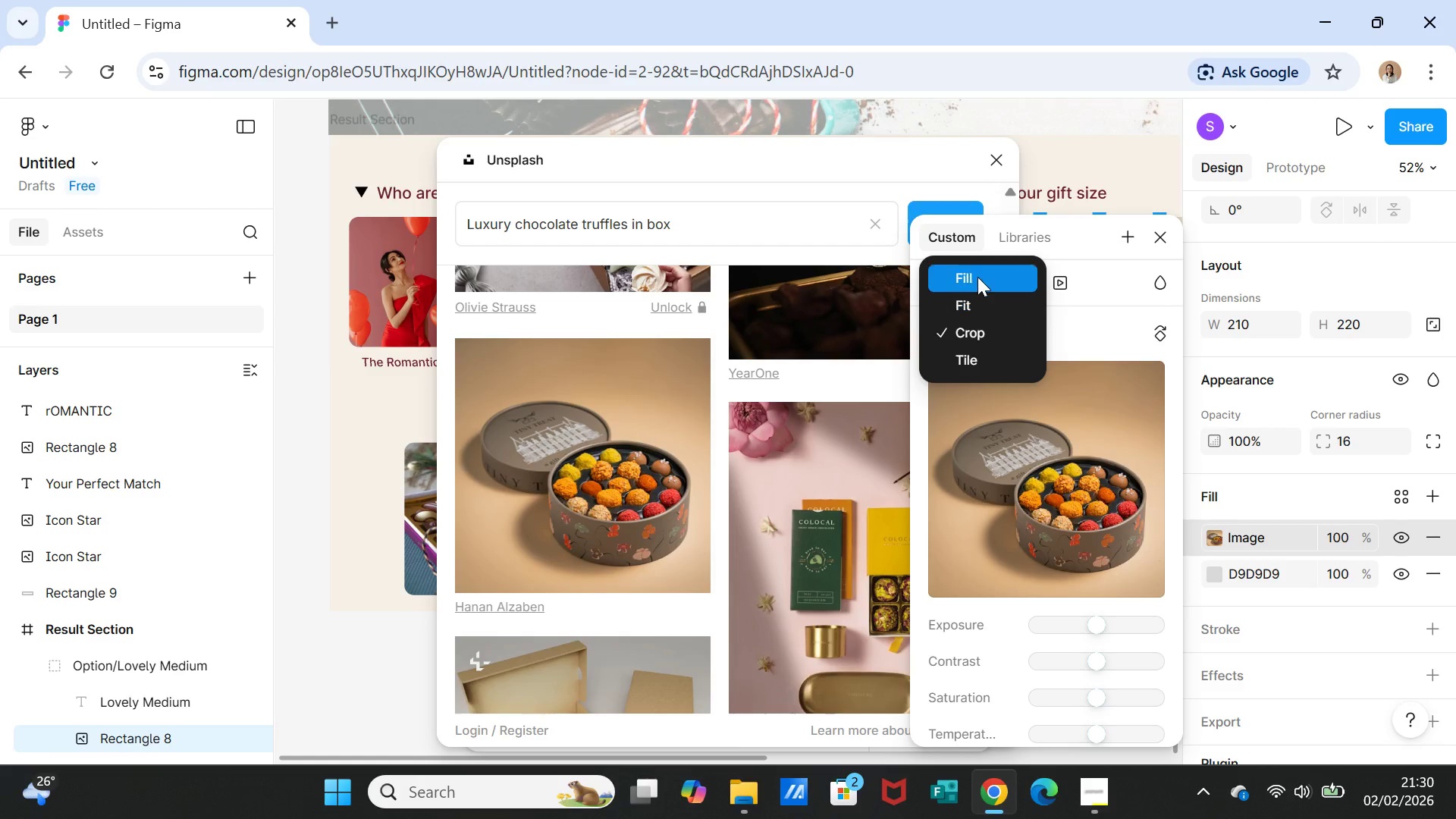 
left_click([977, 276])
 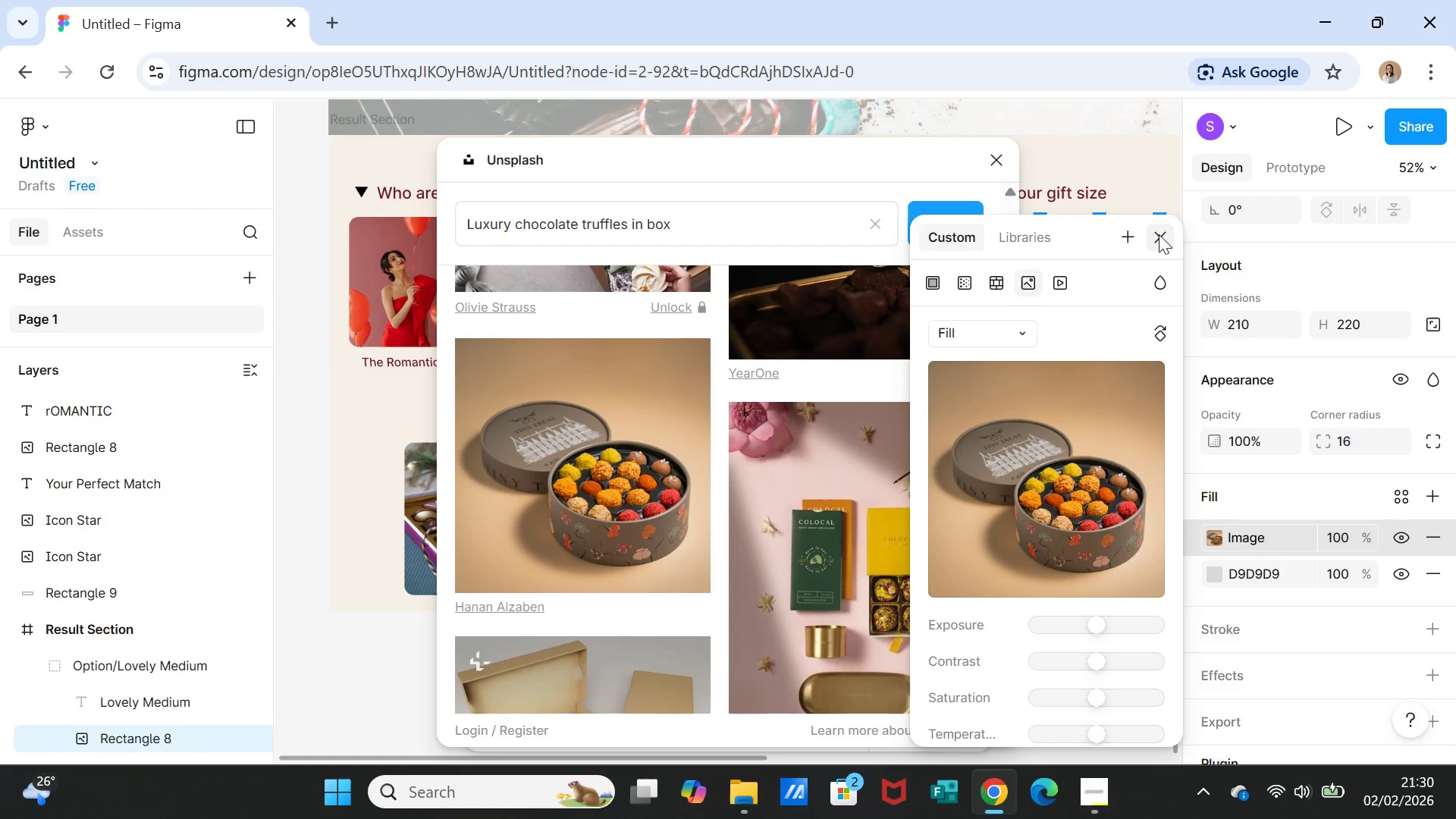 
left_click([1160, 234])
 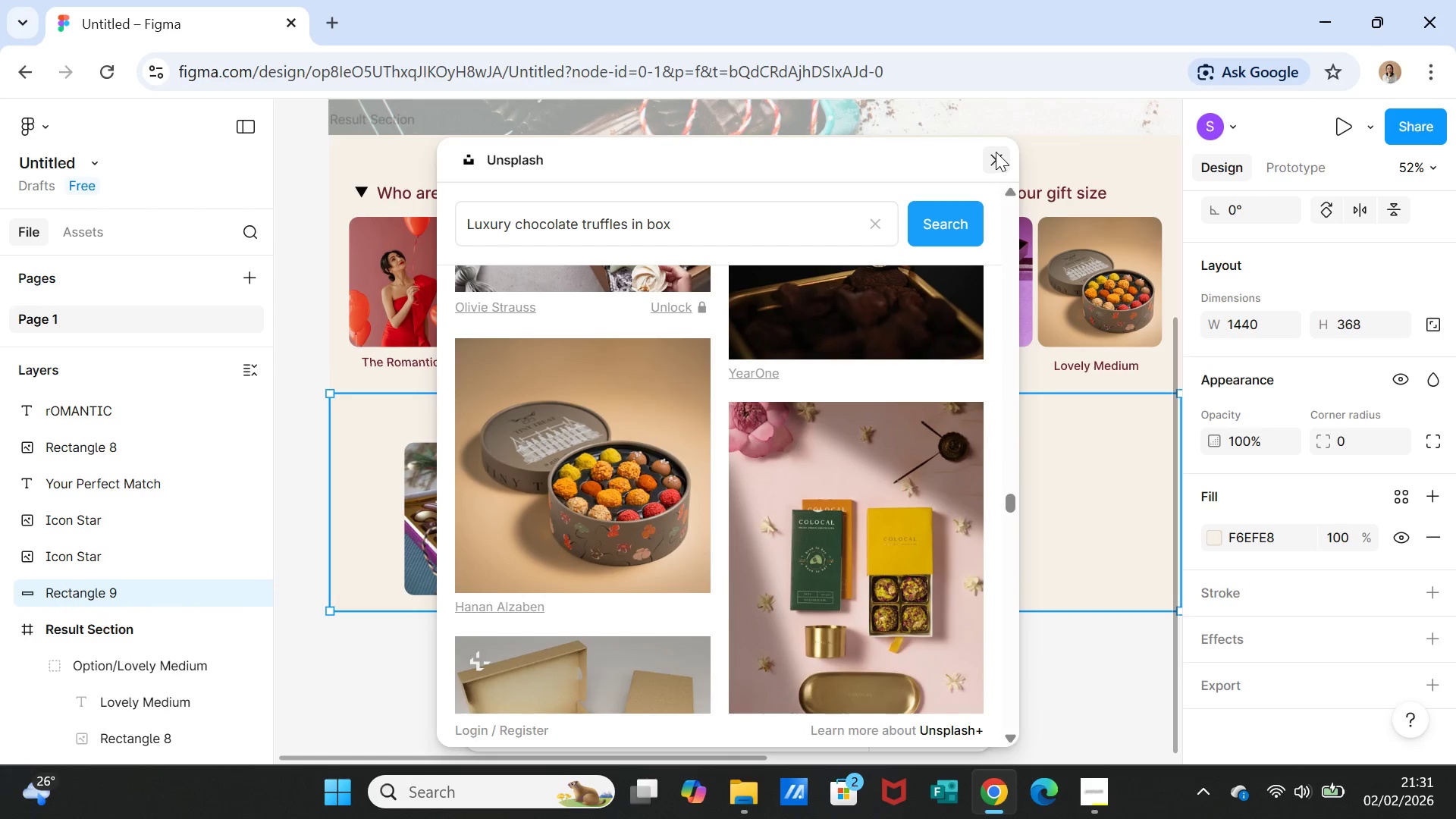 
left_click([995, 158])
 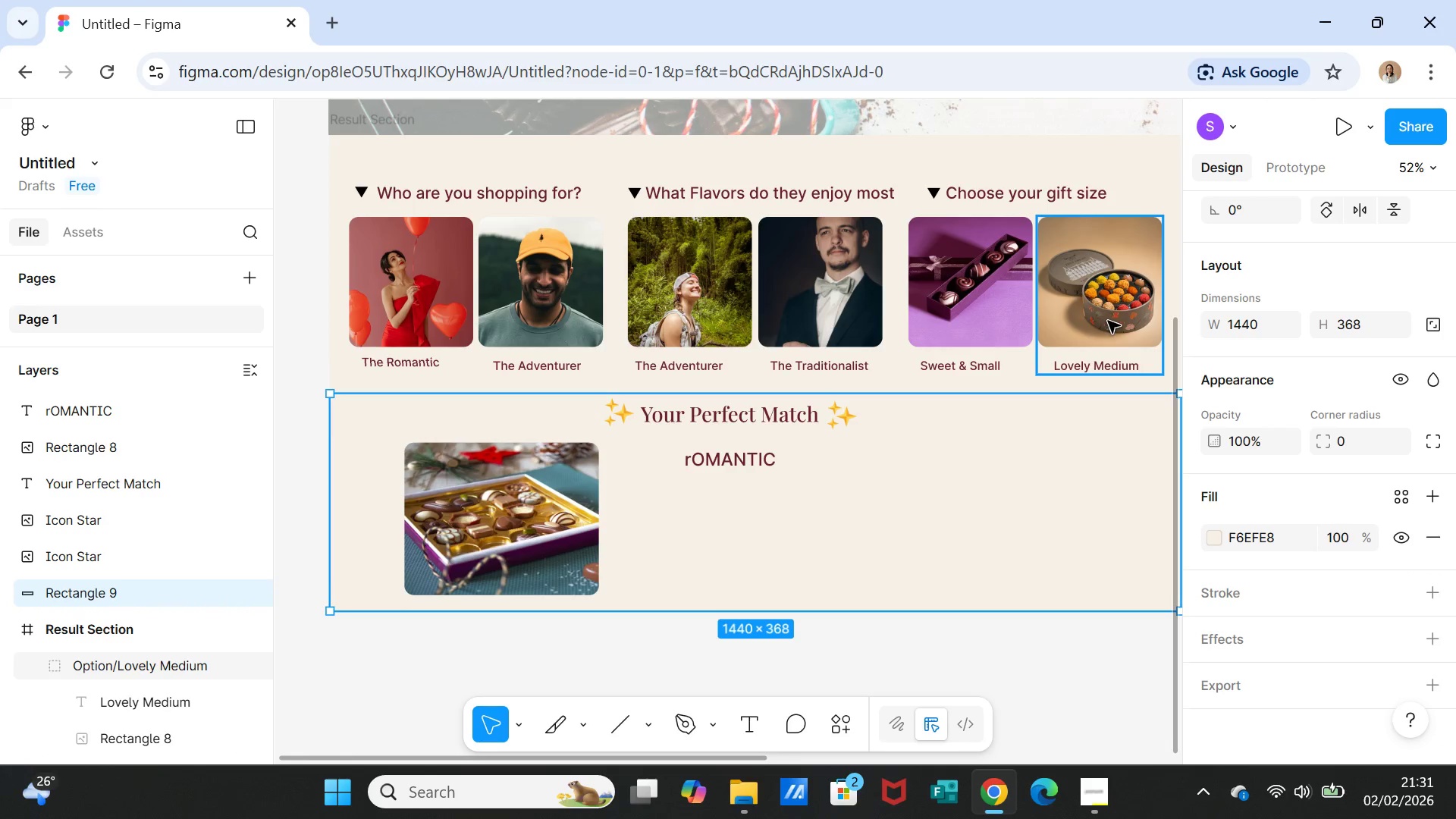 
left_click_drag(start_coordinate=[1110, 325], to_coordinate=[1116, 322])
 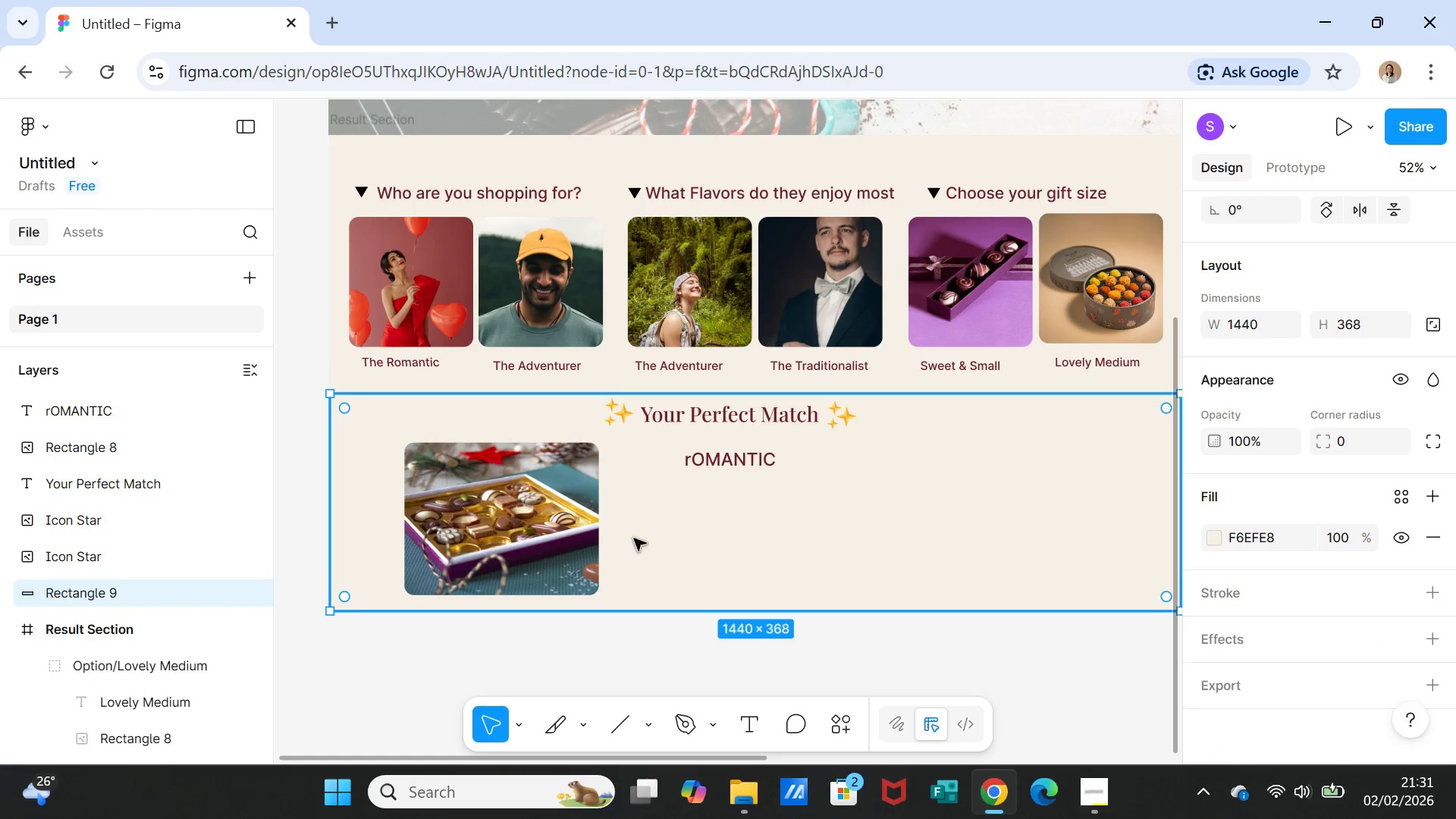 
left_click([564, 525])
 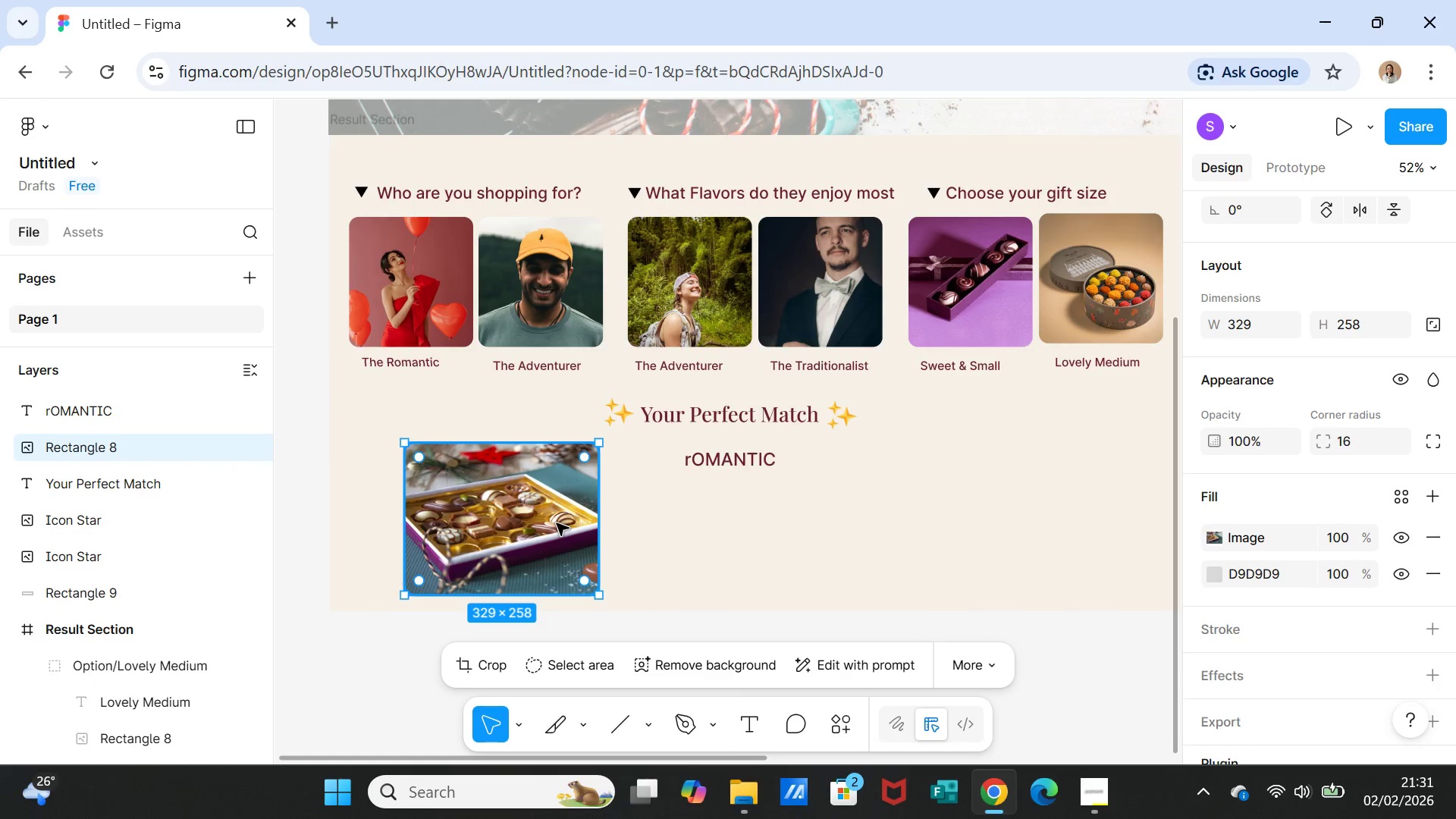 
key(Delete)
 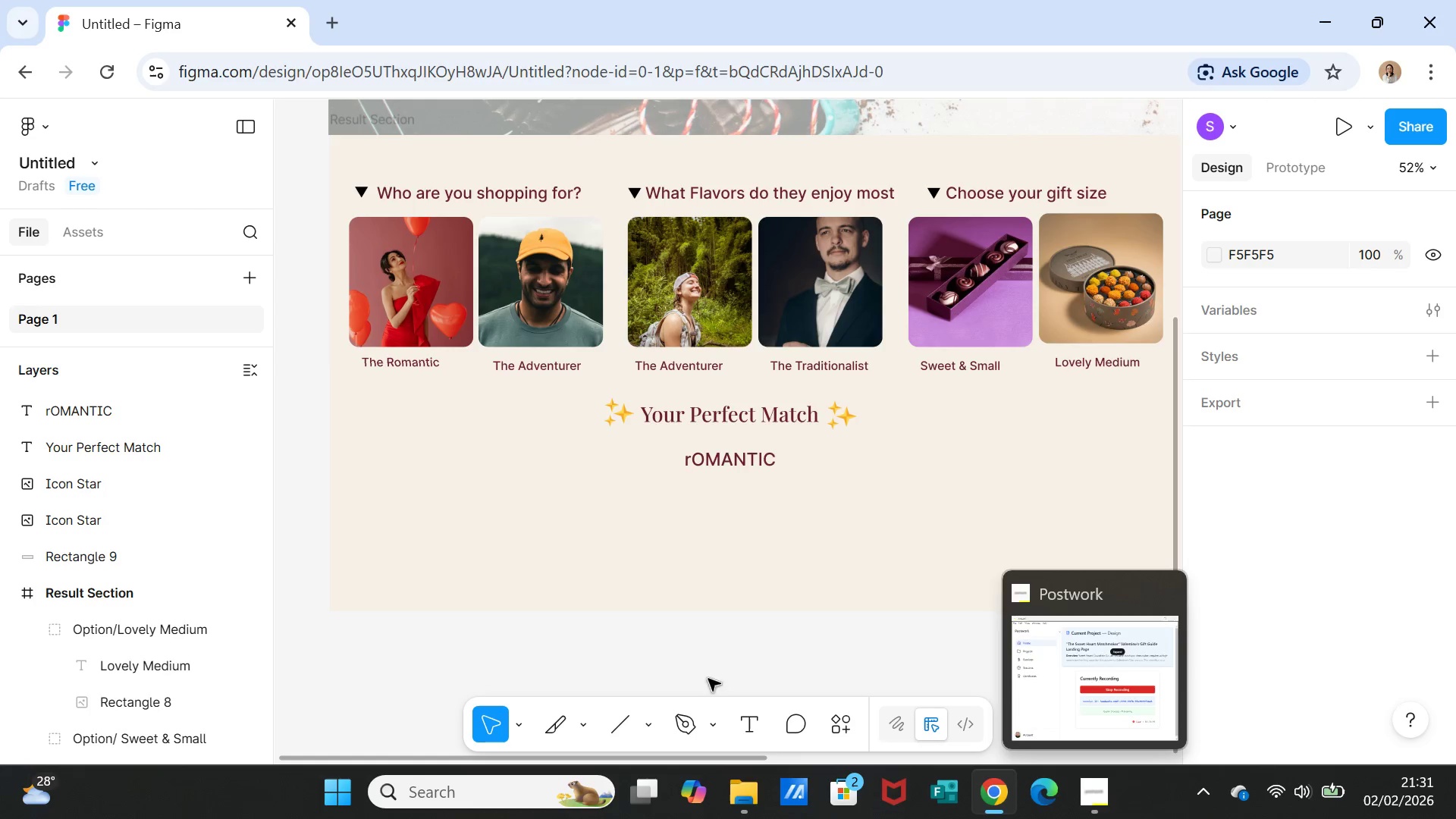 
wait(5.41)
 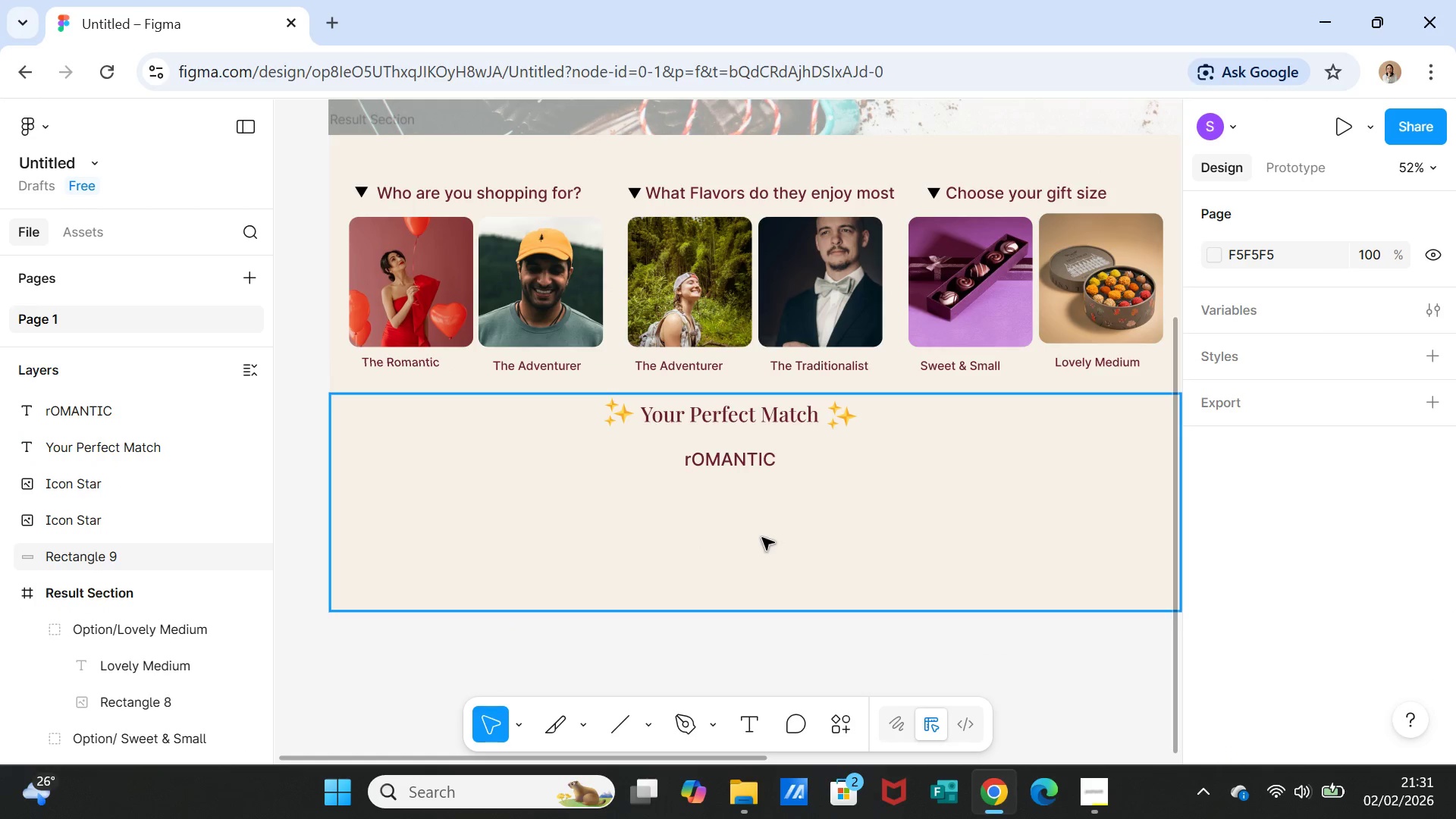 
left_click([1059, 309])
 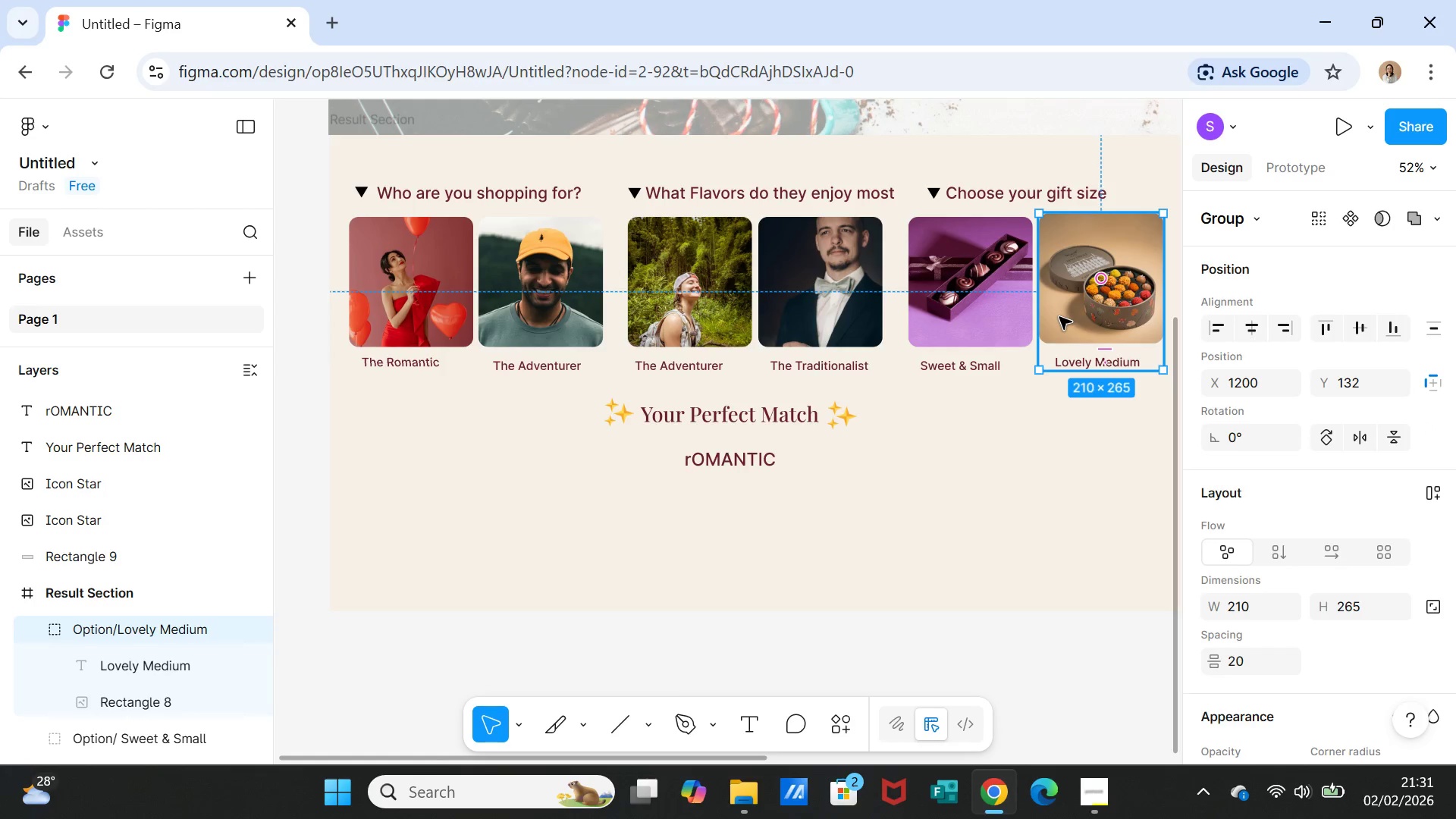 
key(Control+D)
 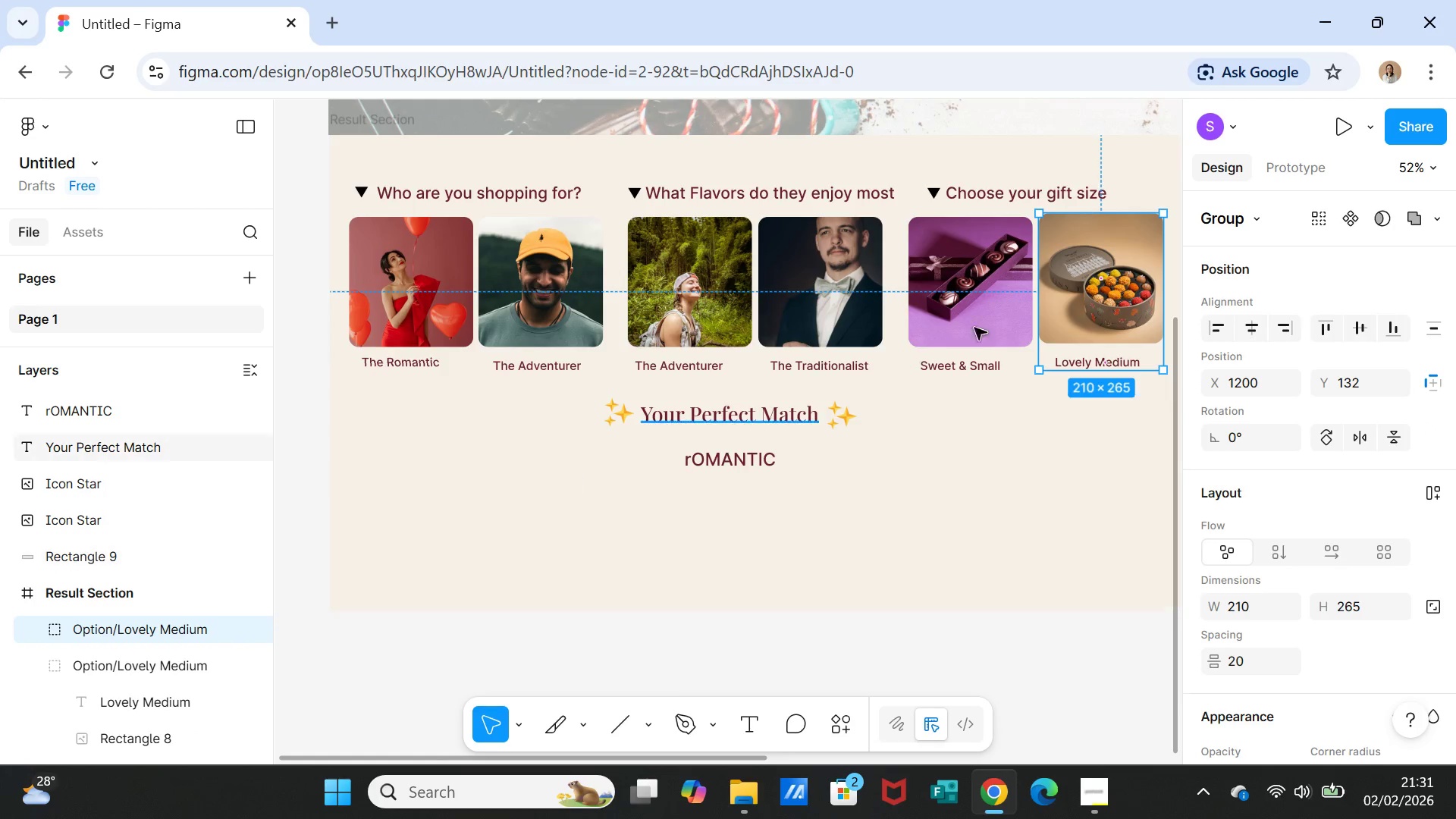 
left_click_drag(start_coordinate=[1105, 306], to_coordinate=[488, 507])
 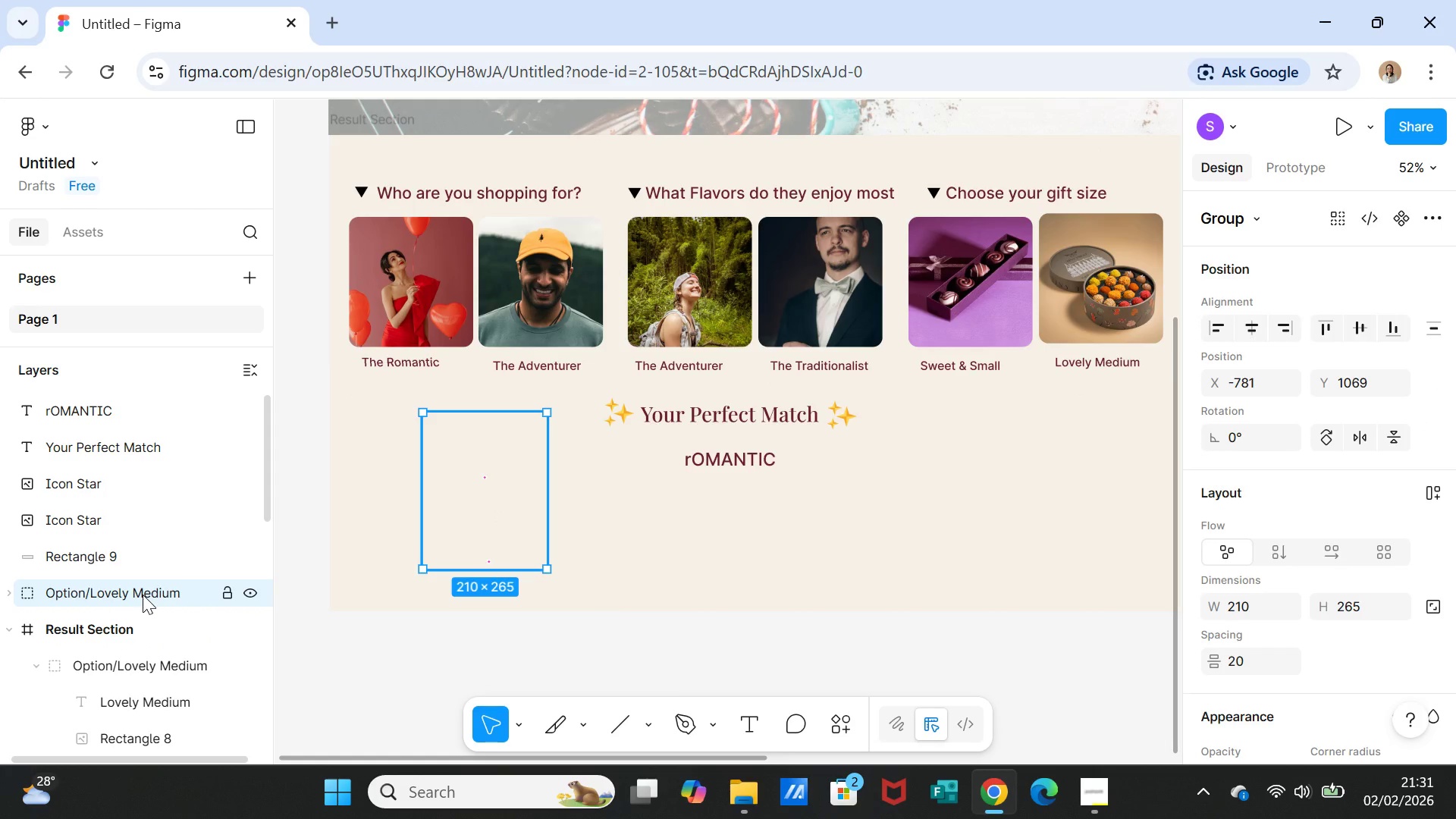 
left_click_drag(start_coordinate=[138, 558], to_coordinate=[131, 593])
 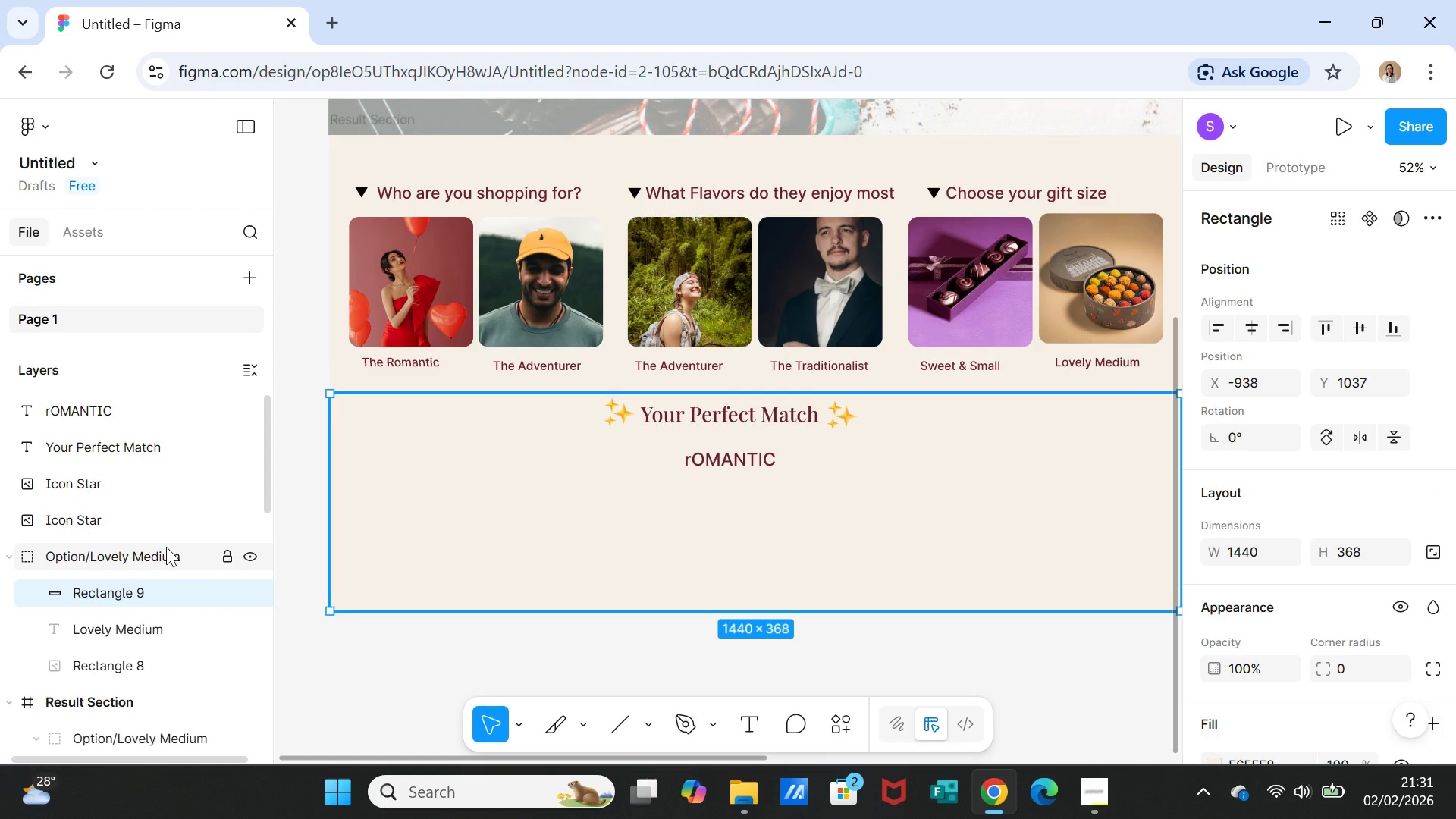 
key(Control+Z)
 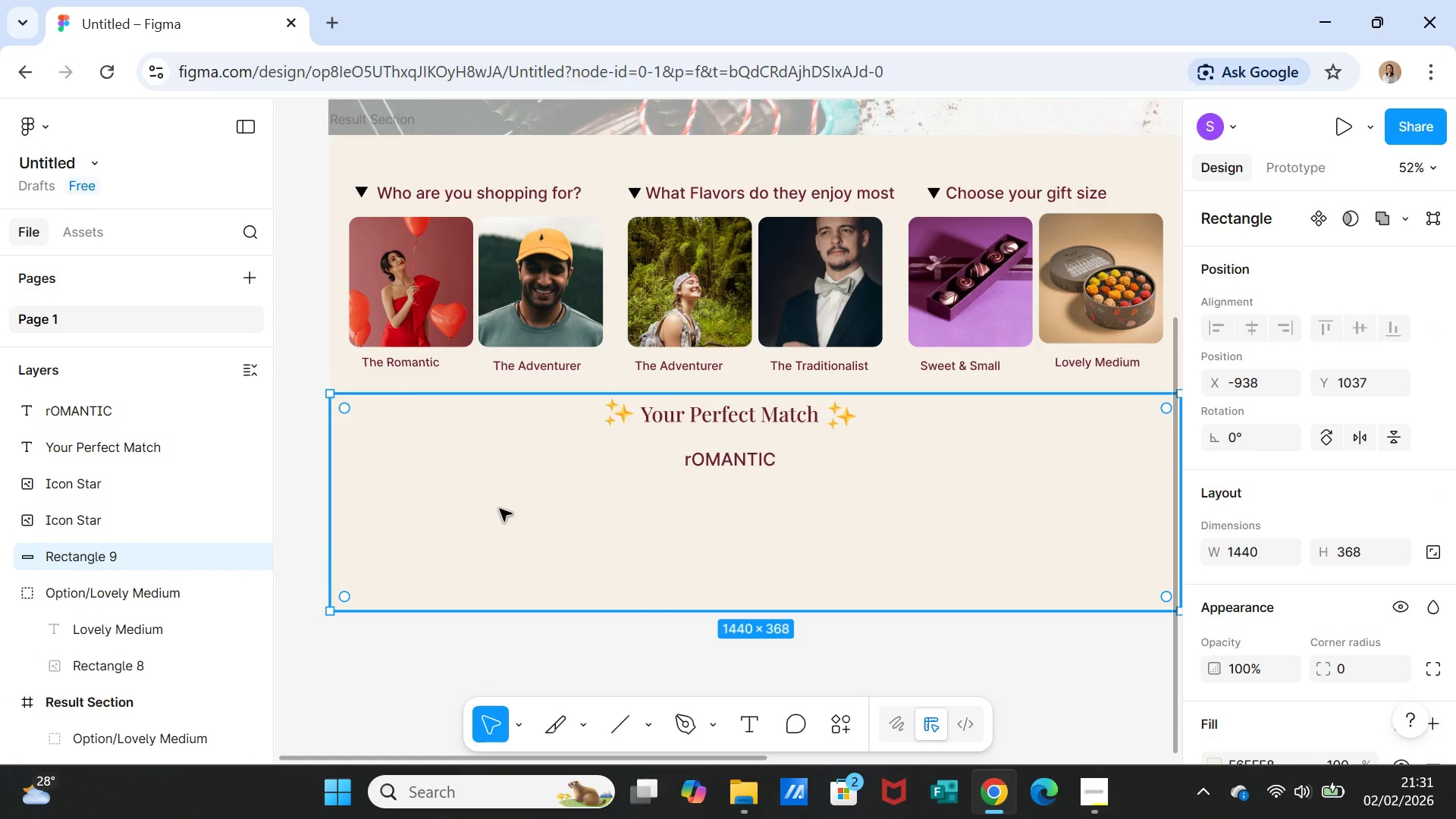 
left_click_drag(start_coordinate=[138, 593], to_coordinate=[140, 555])
 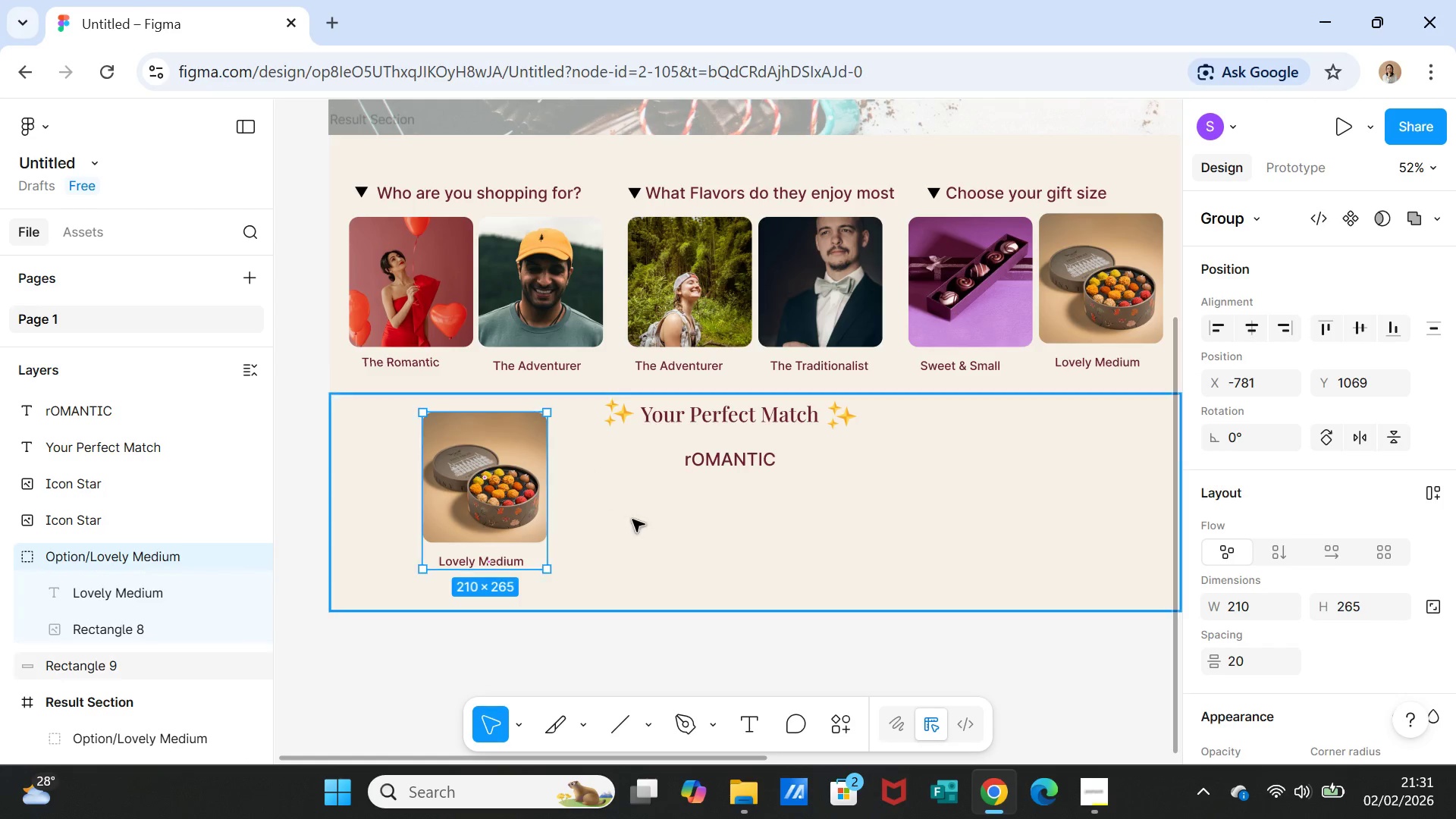 
left_click([644, 542])
 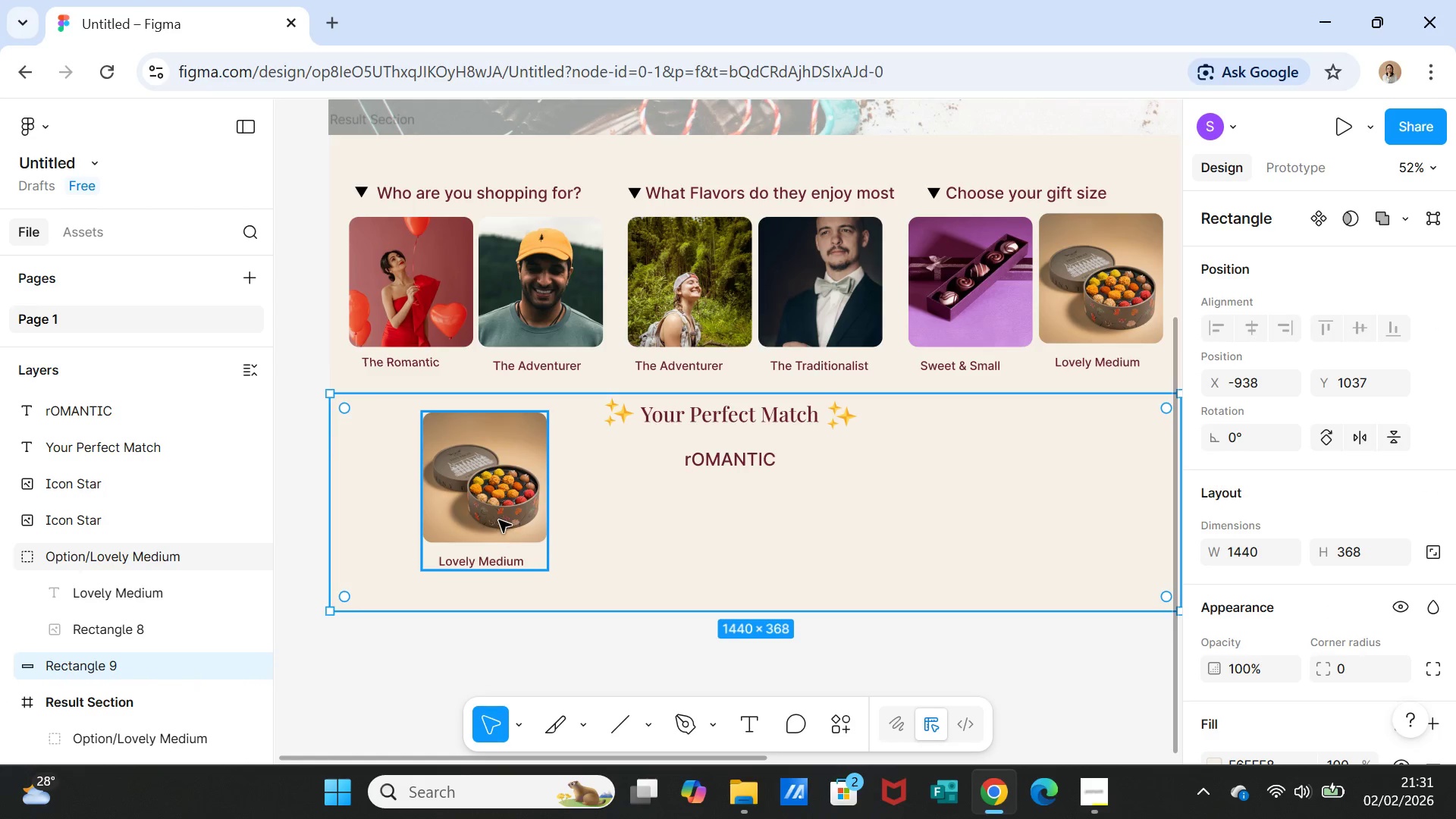 
left_click([499, 520])
 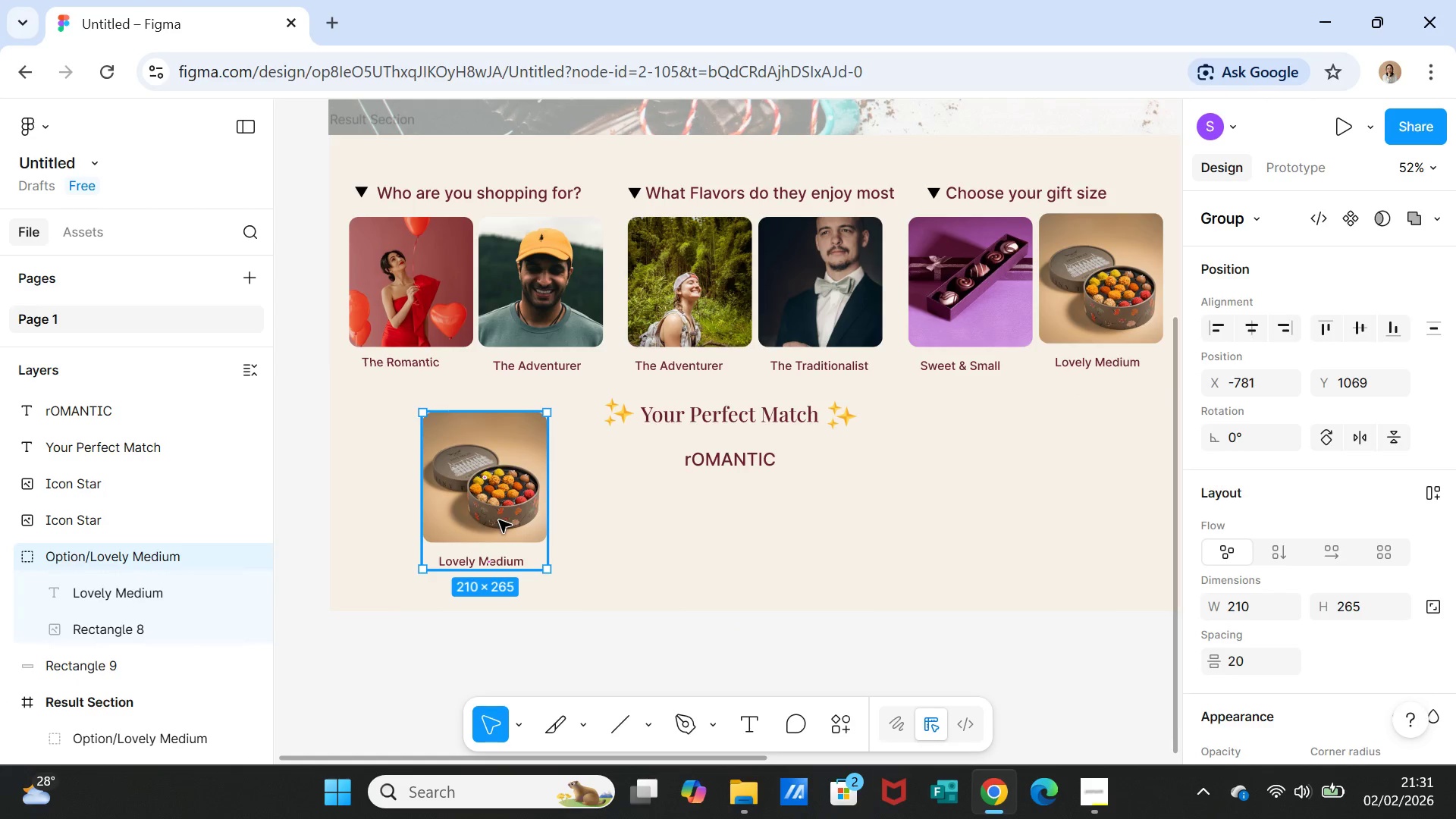 
right_click([498, 518])
 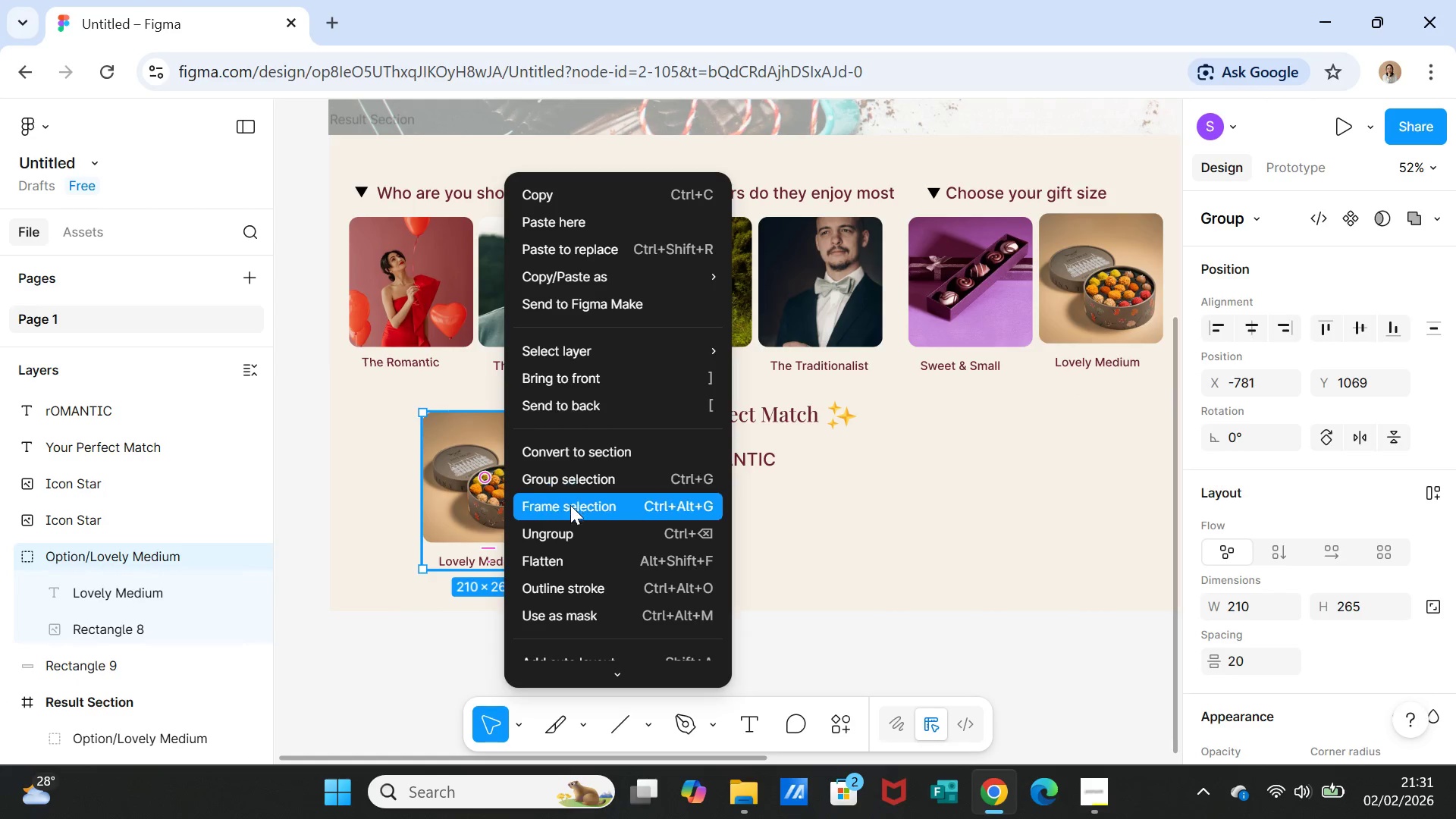 
left_click([569, 527])
 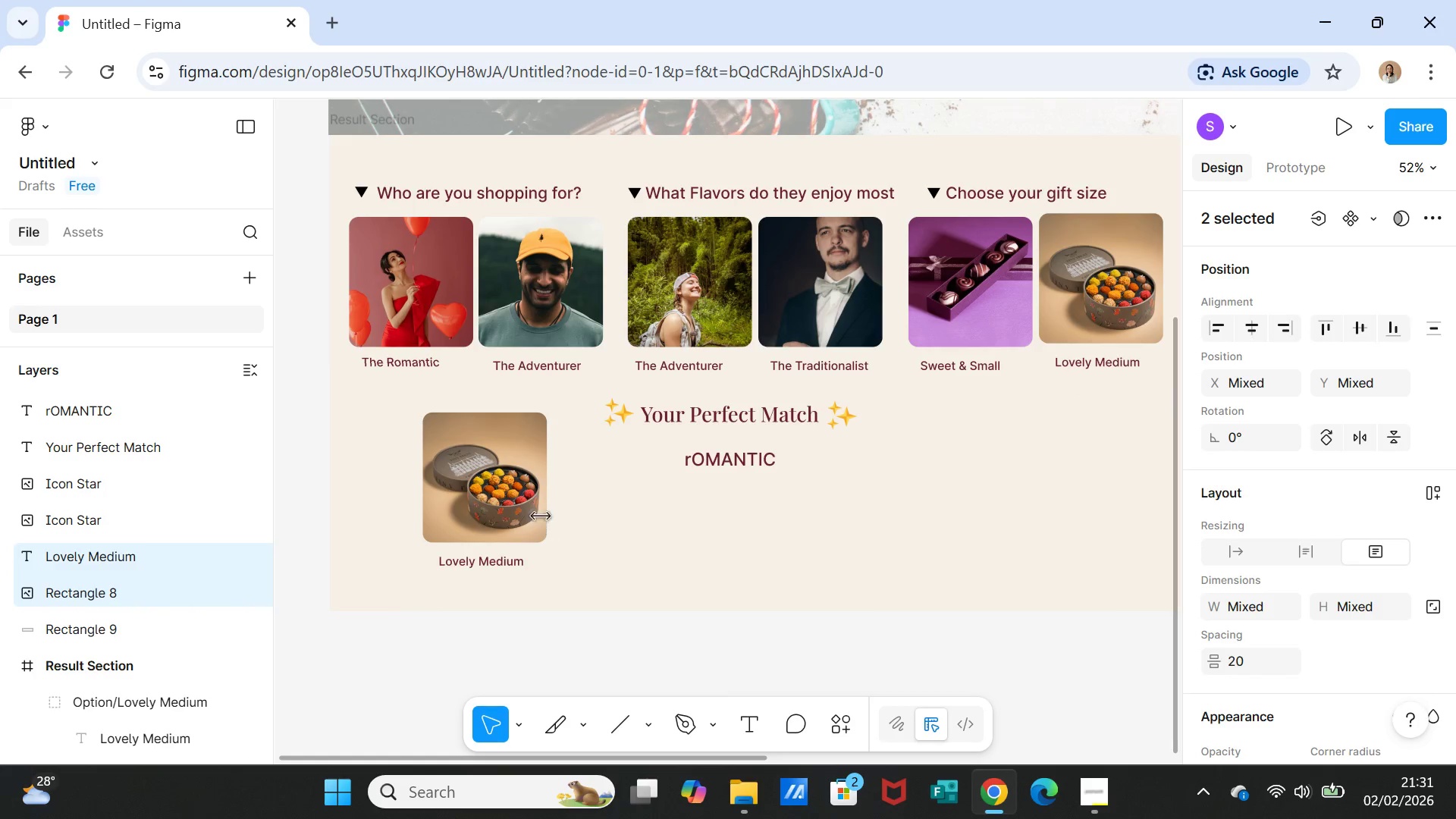 
left_click([497, 504])
 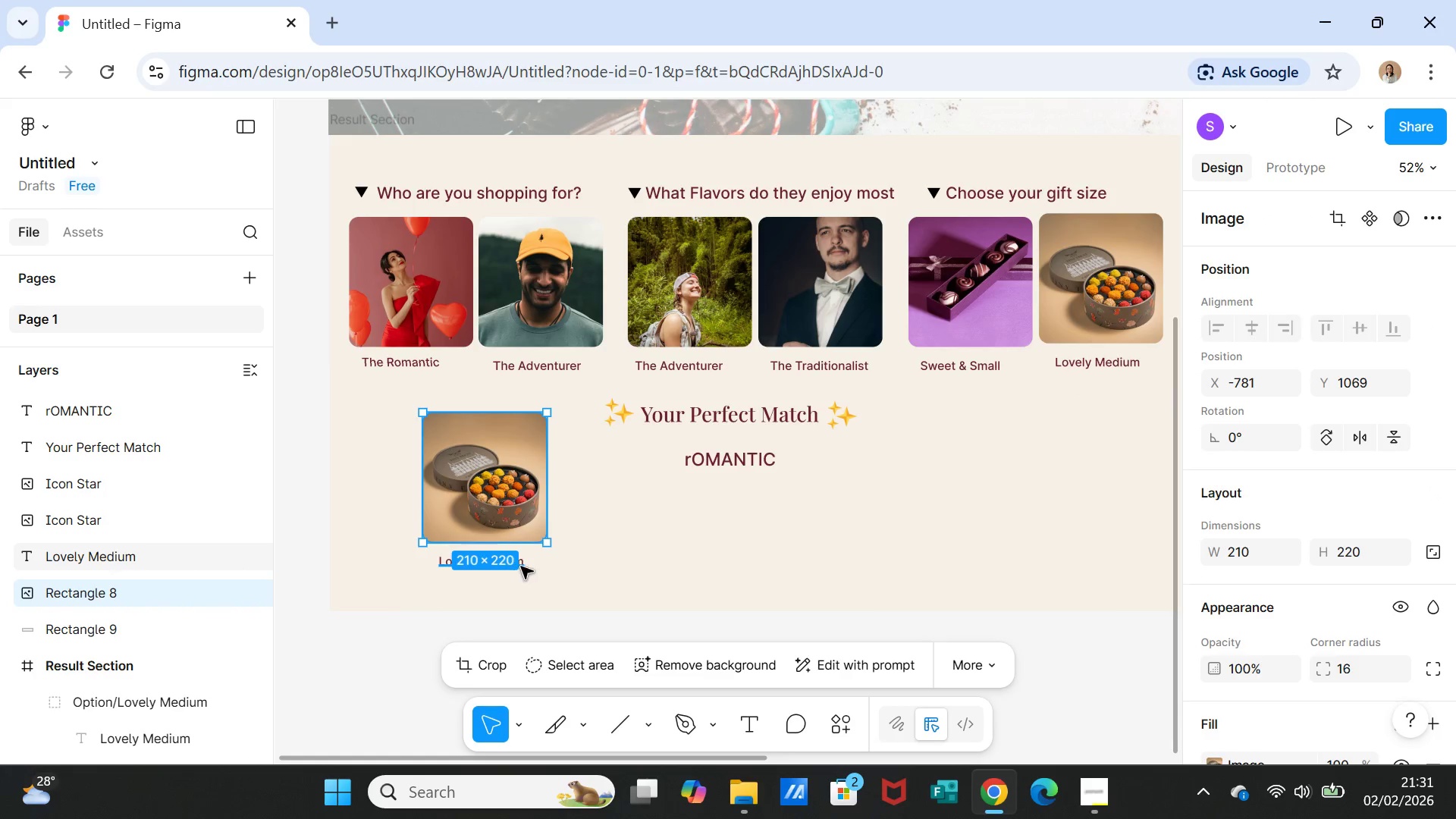 
left_click([541, 566])
 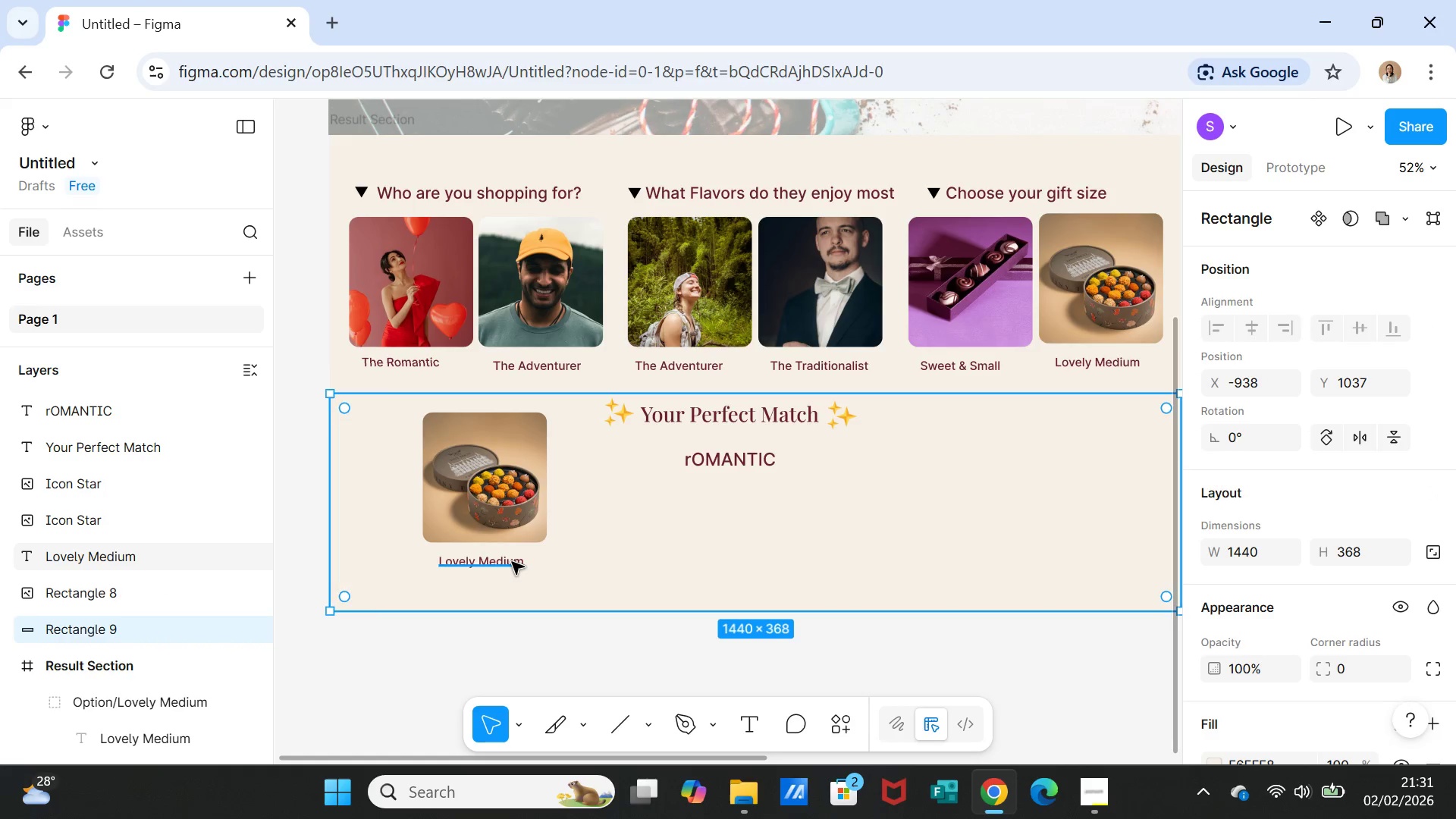 
left_click([512, 562])
 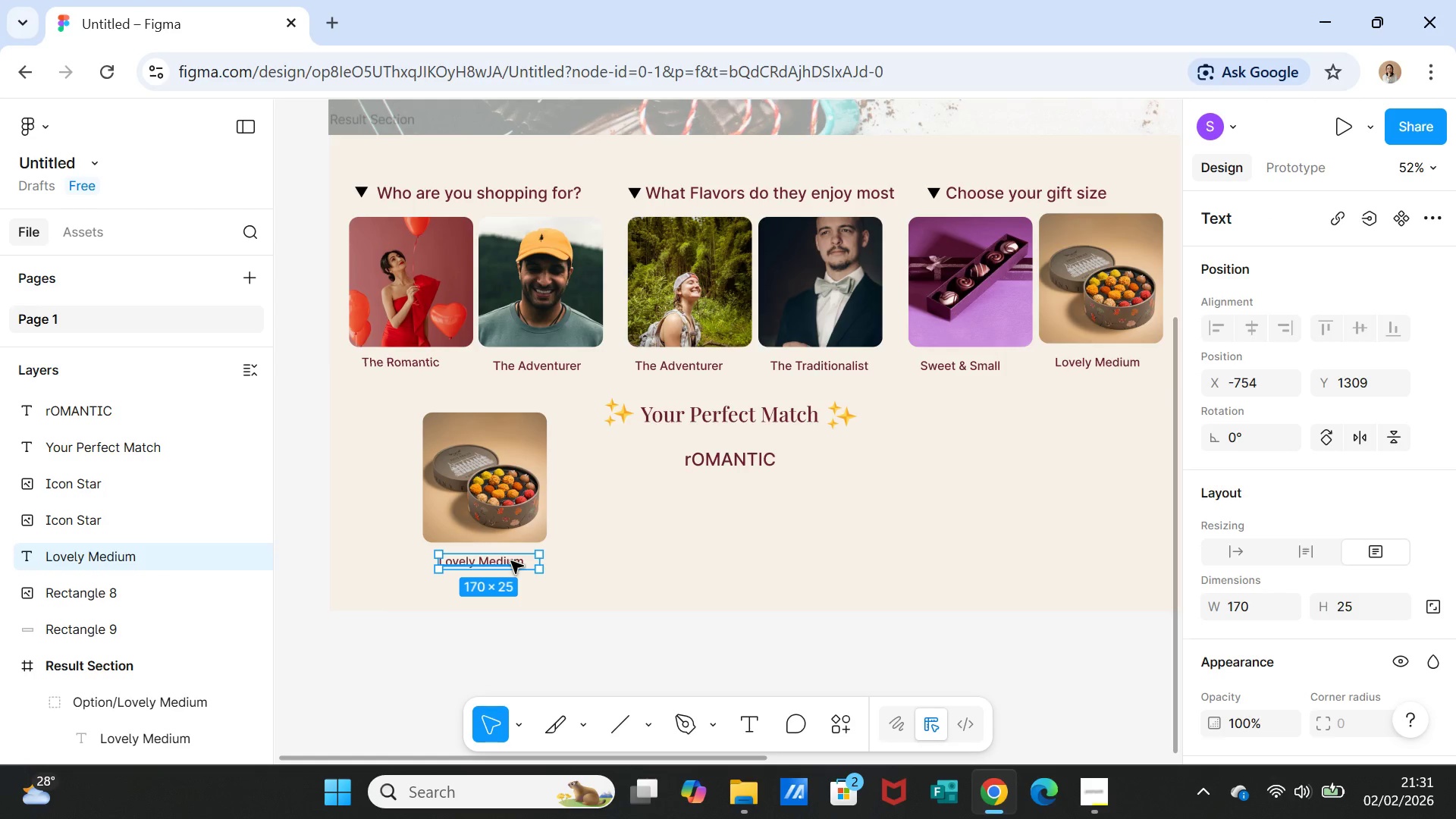 
left_click_drag(start_coordinate=[511, 561], to_coordinate=[782, 518])
 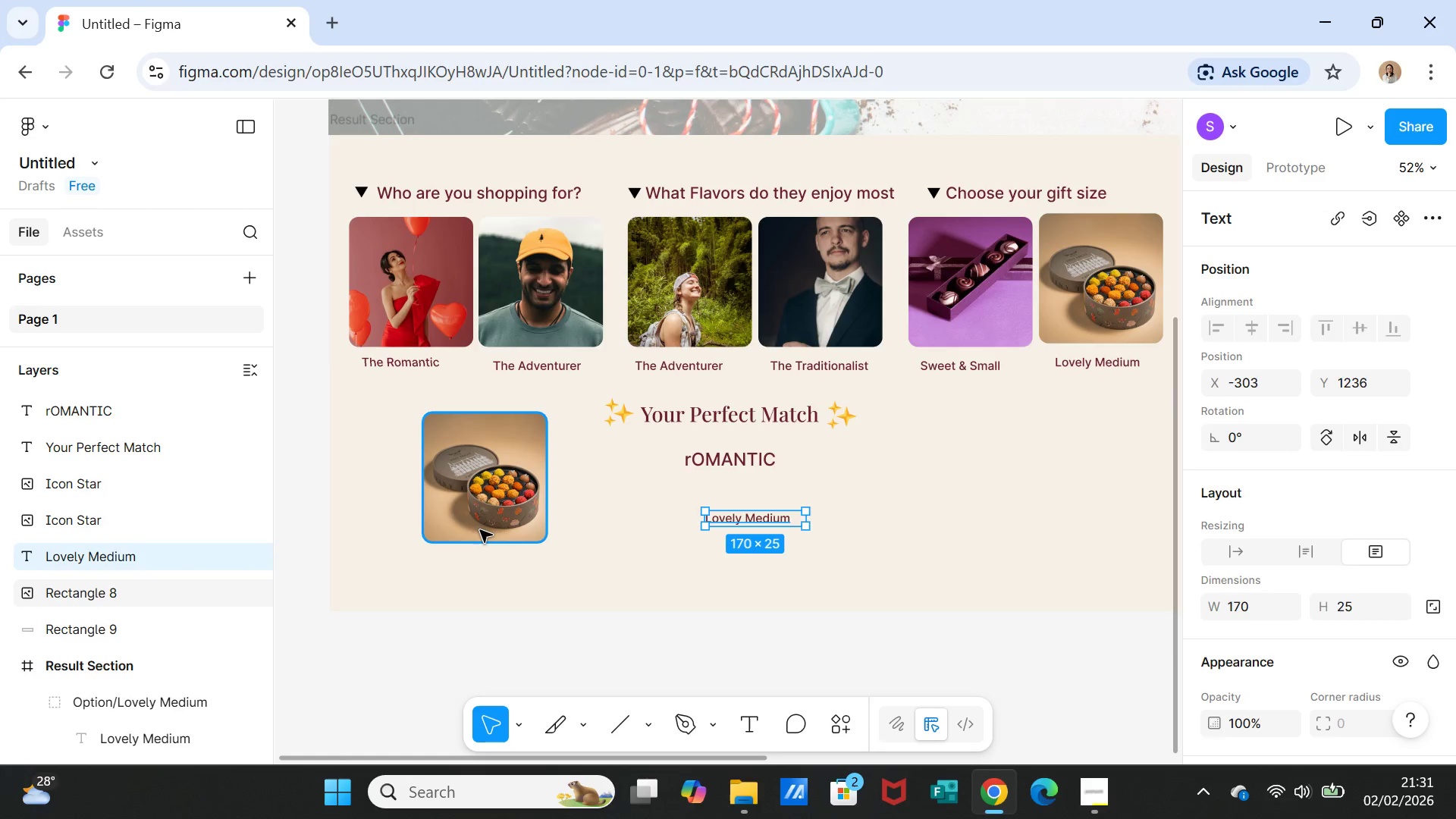 
left_click([480, 530])
 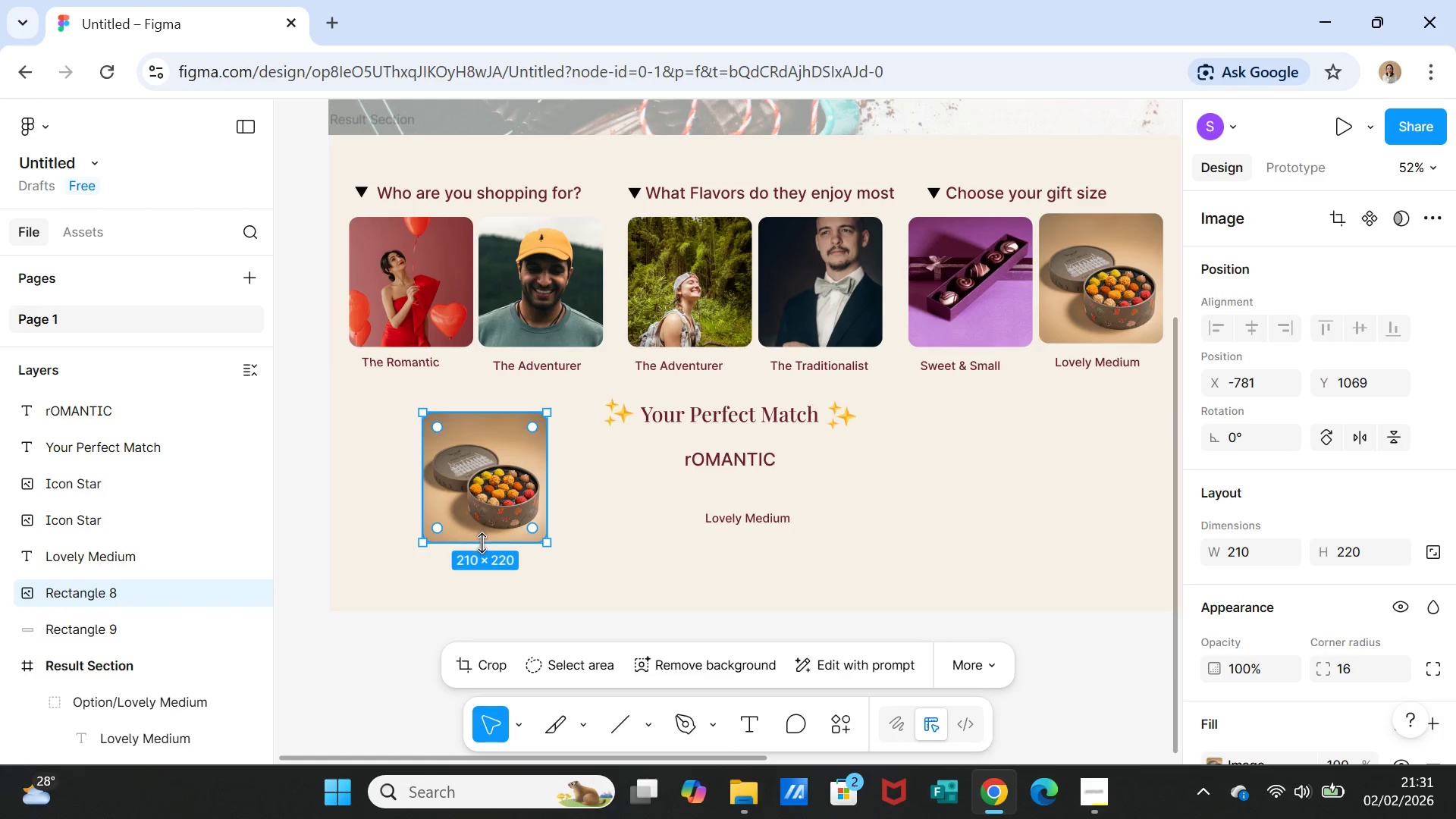 
left_click_drag(start_coordinate=[482, 543], to_coordinate=[479, 588])
 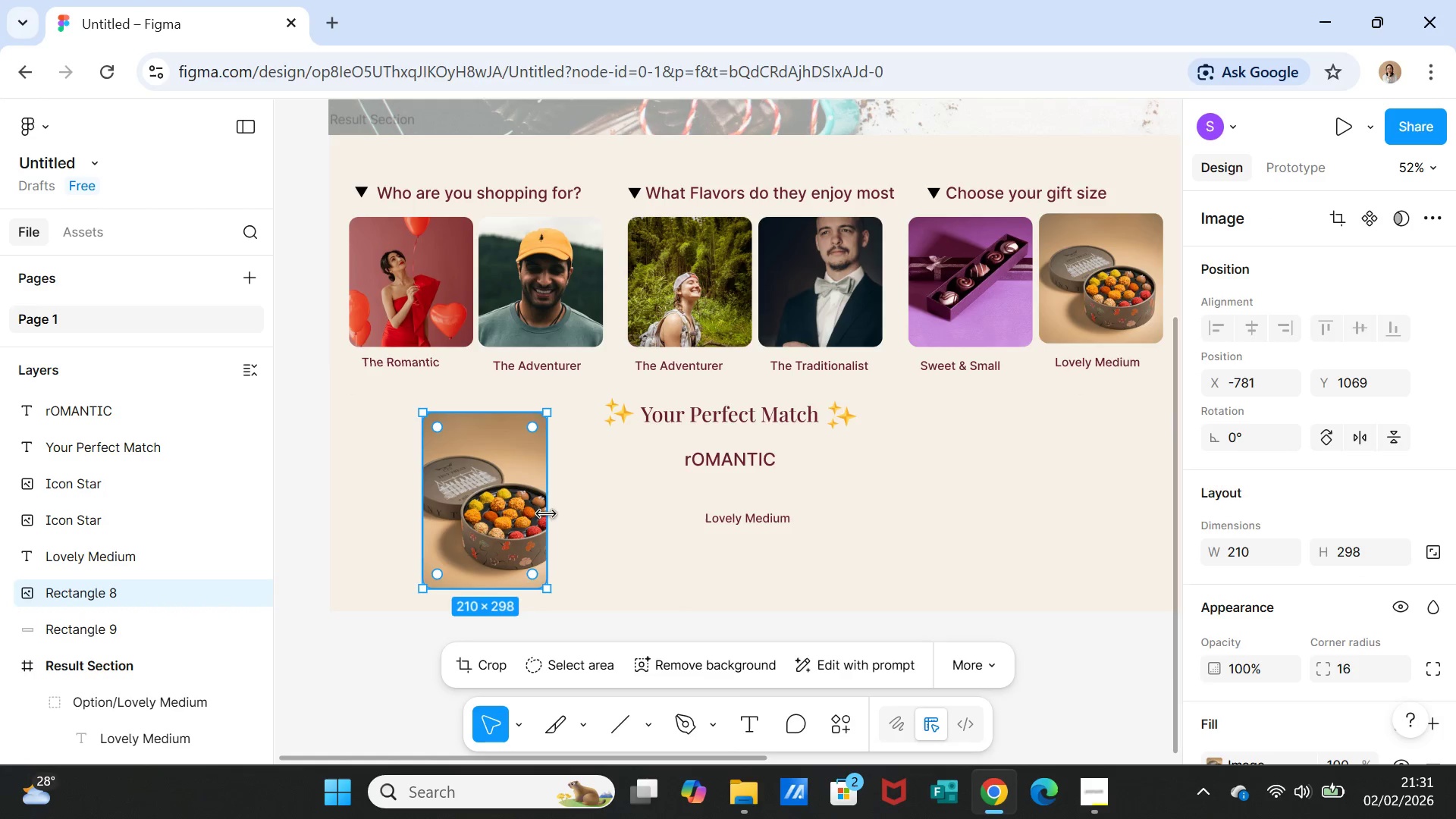 
left_click_drag(start_coordinate=[546, 514], to_coordinate=[587, 516])
 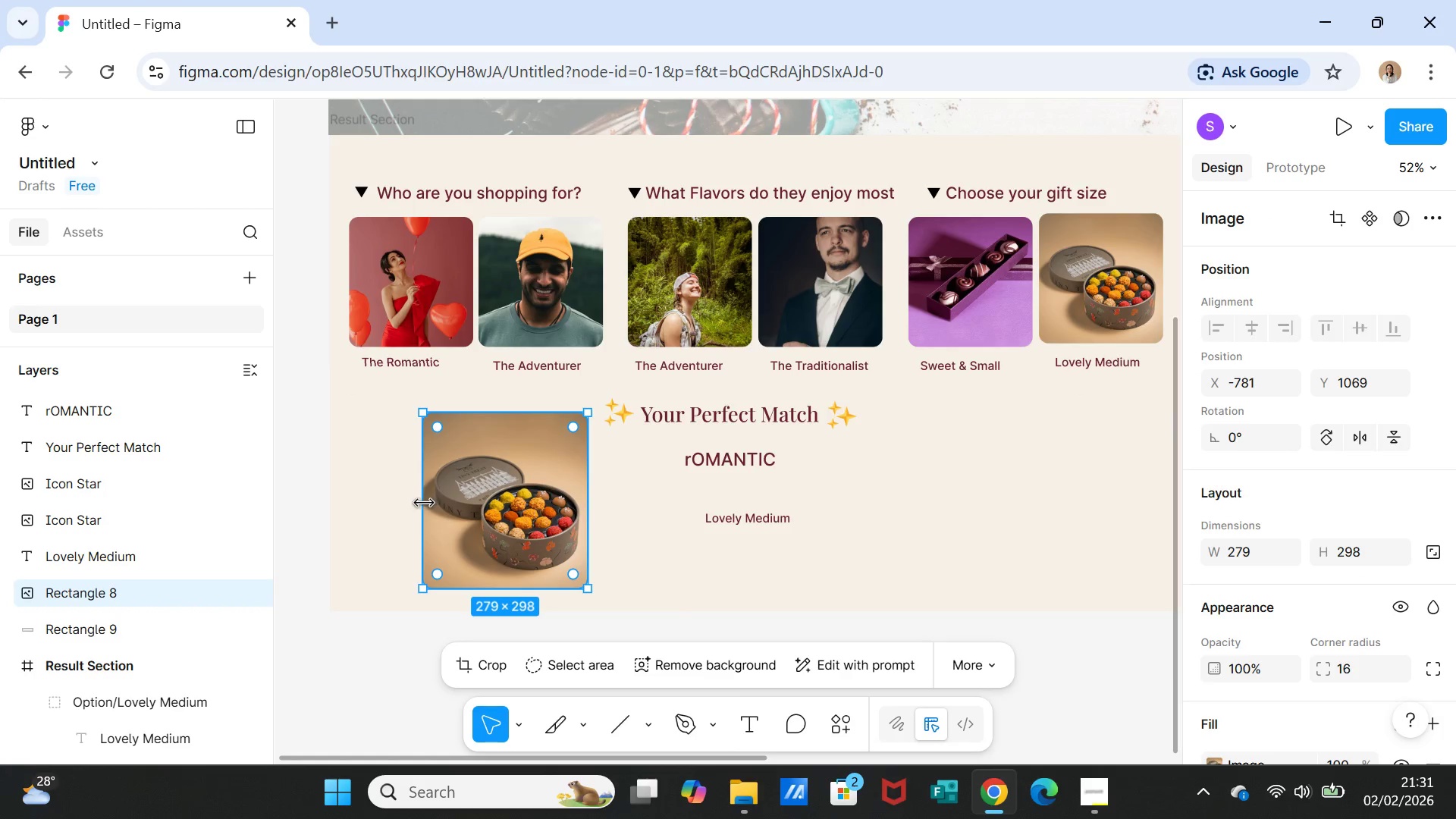 
left_click_drag(start_coordinate=[423, 502], to_coordinate=[401, 497])
 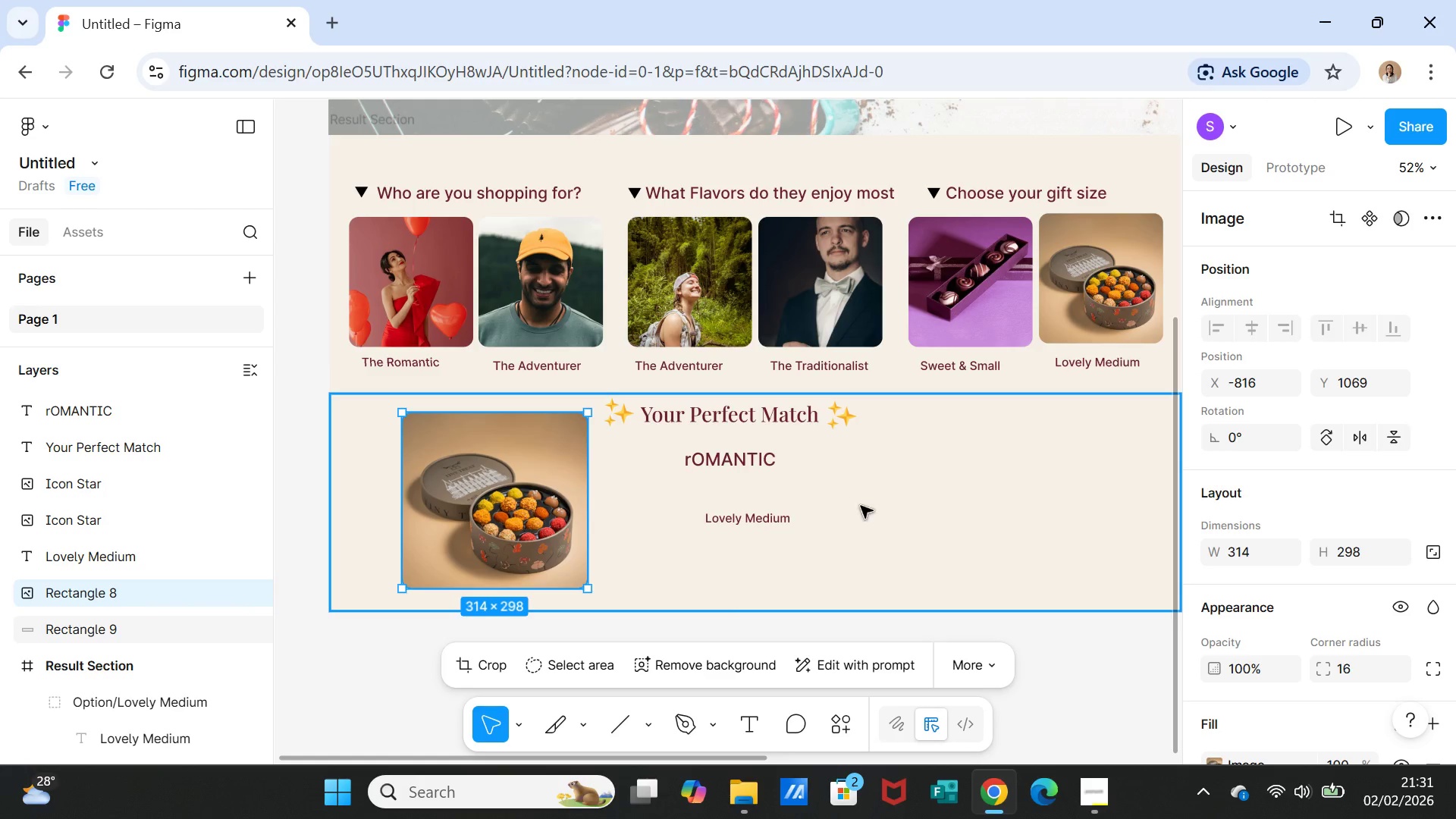 
left_click([891, 510])
 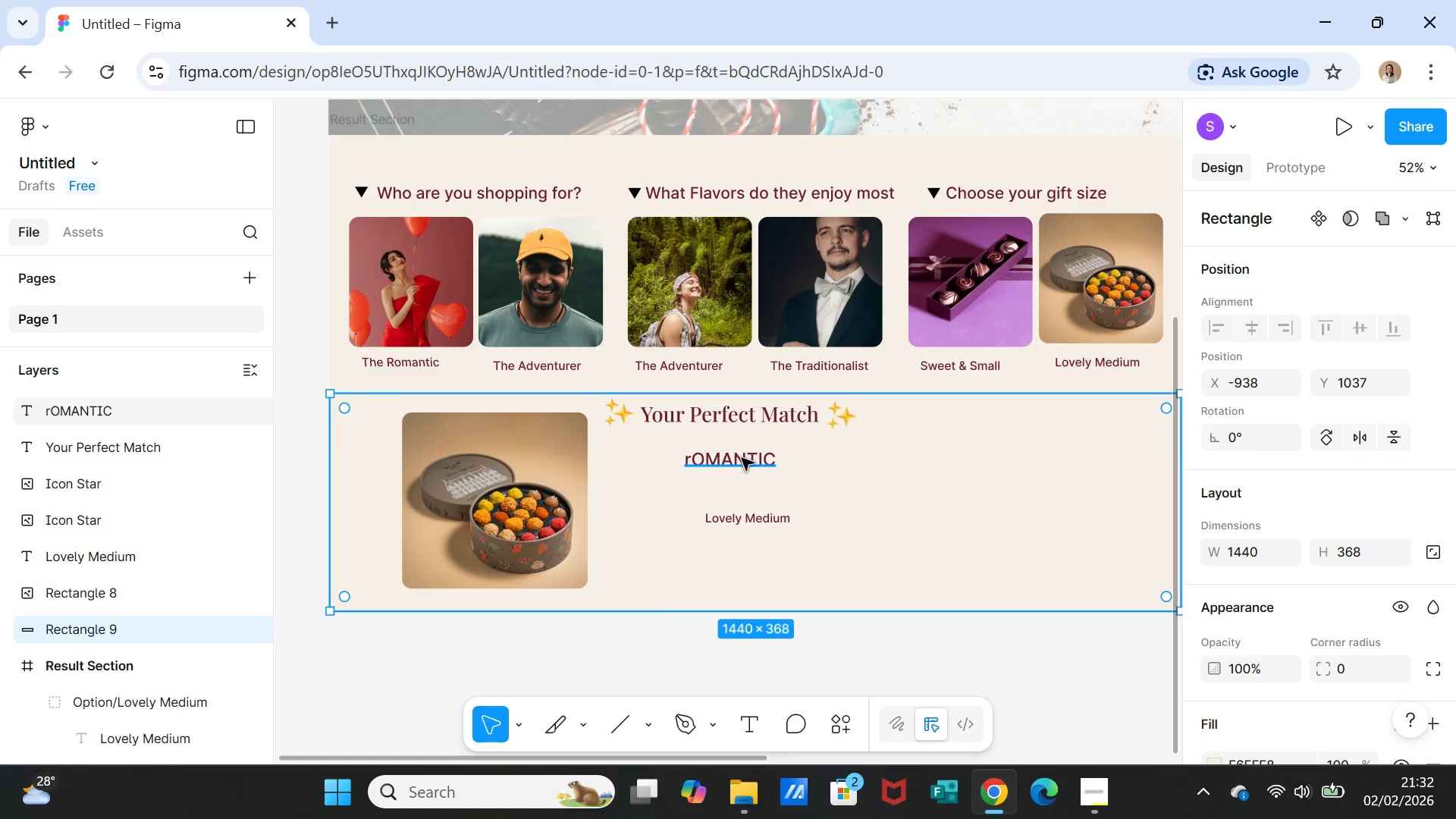 
left_click_drag(start_coordinate=[529, 510], to_coordinate=[529, 526])
 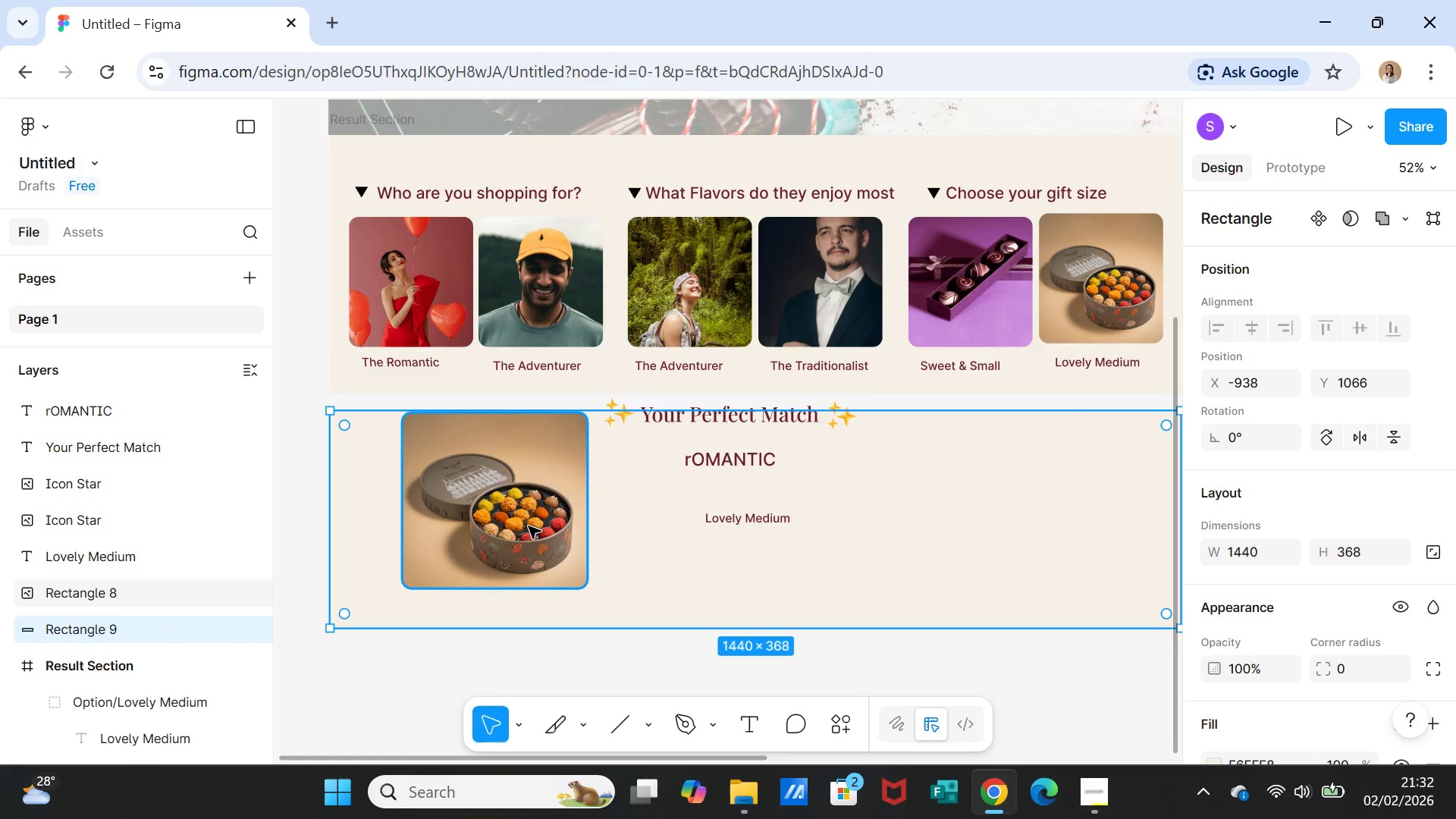 
key(Control+Z)
 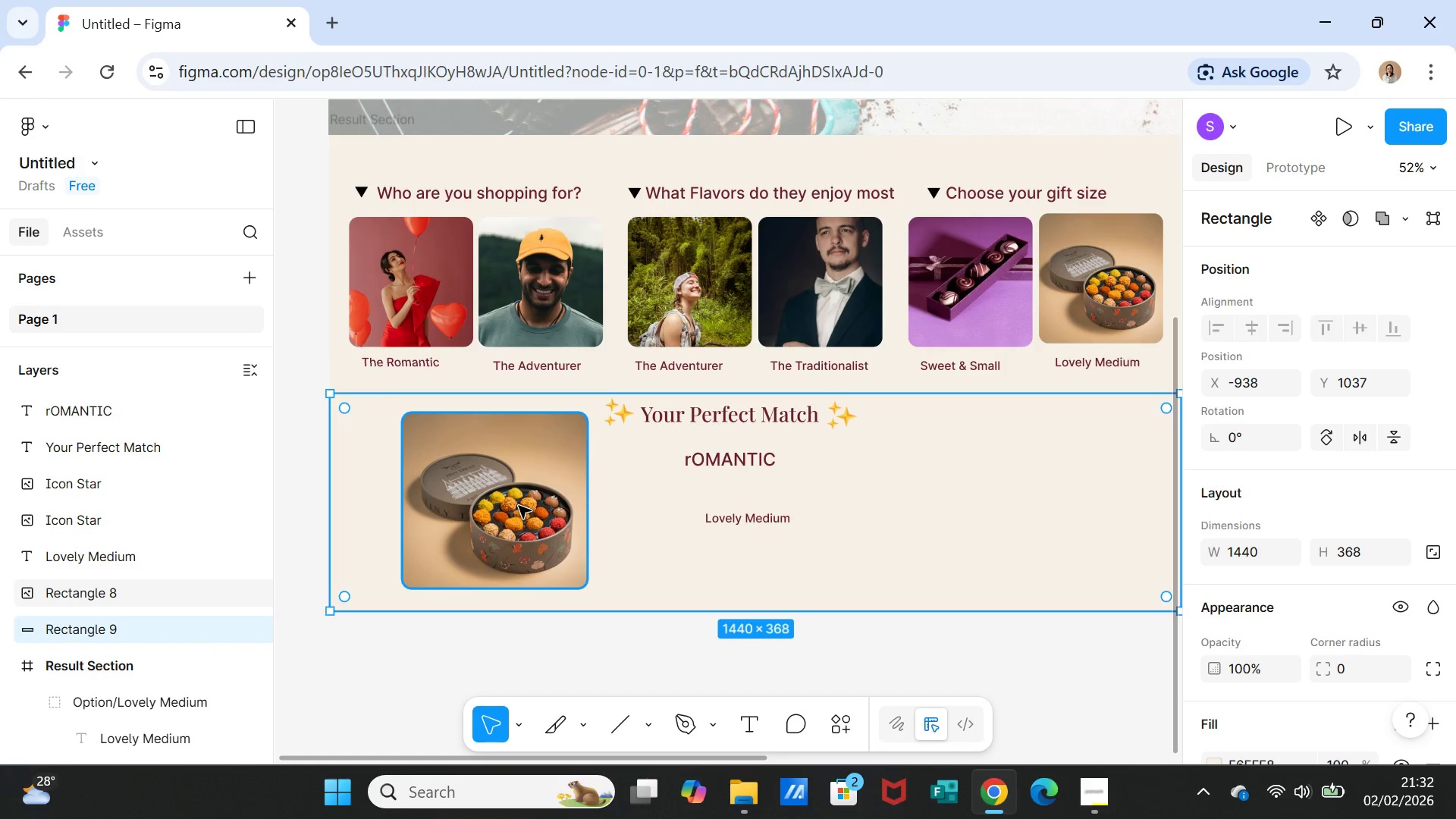 
left_click([519, 506])
 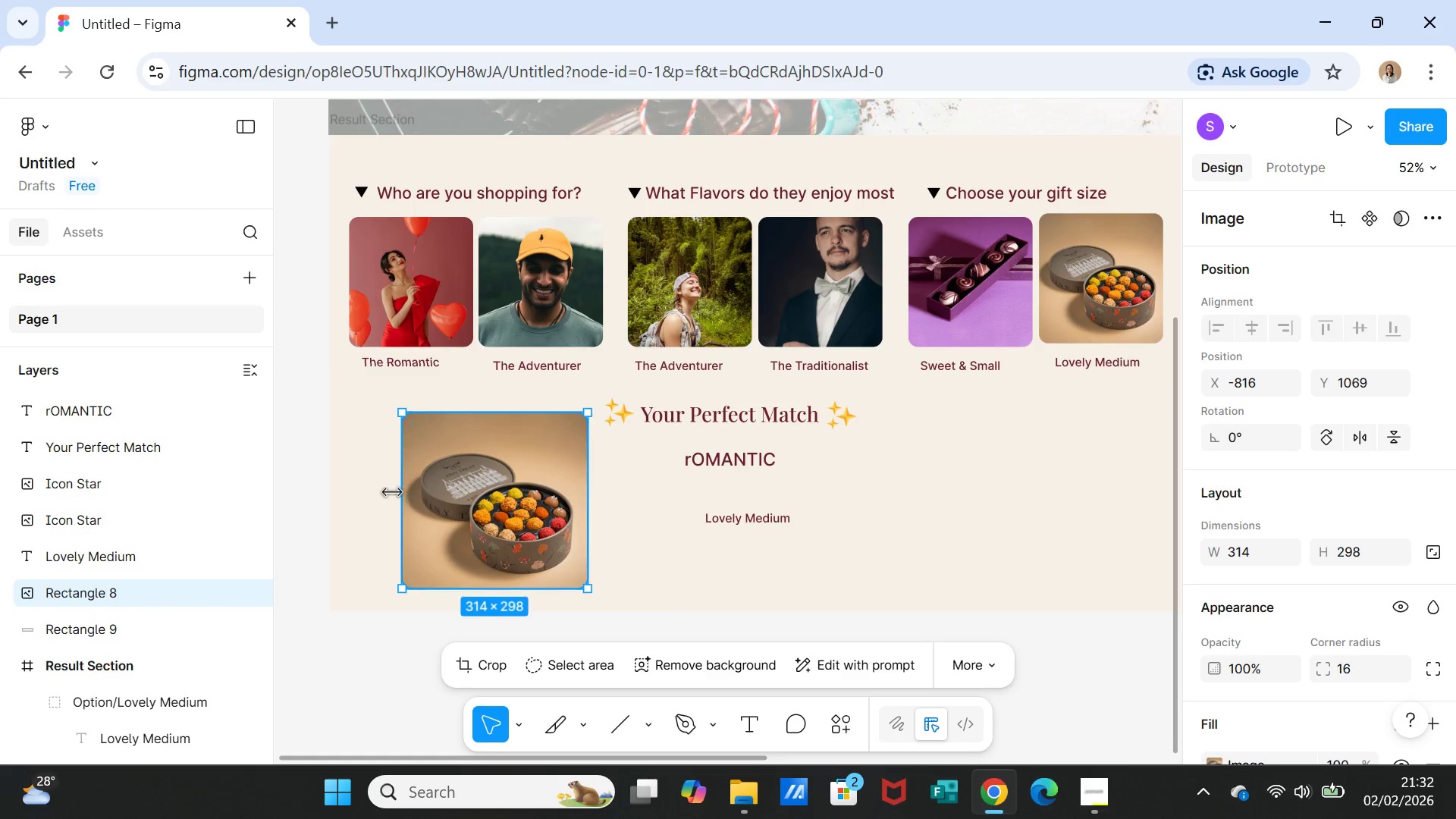 
wait(5.55)
 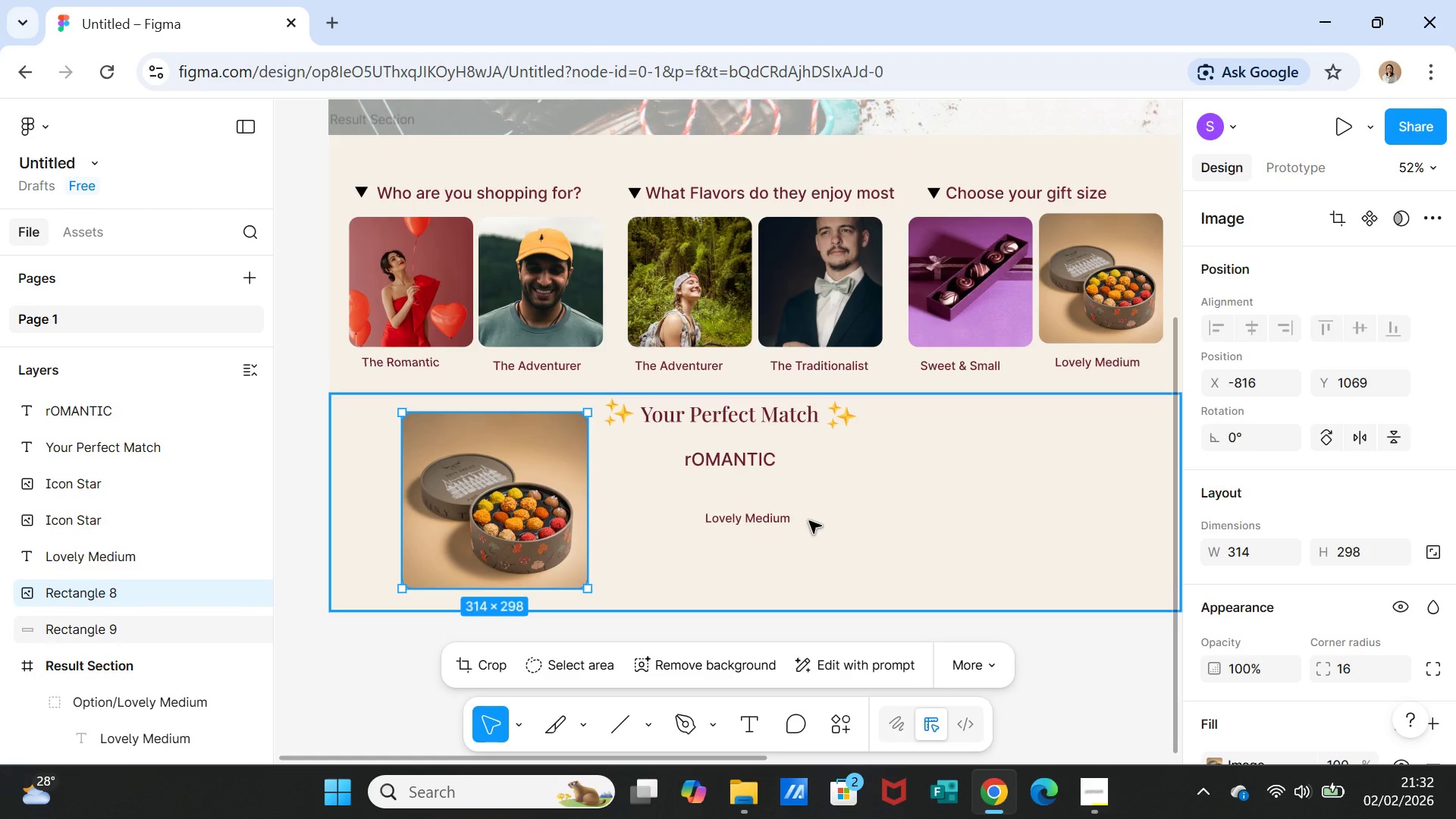 
left_click_drag(start_coordinate=[862, 521], to_coordinate=[858, 519])
 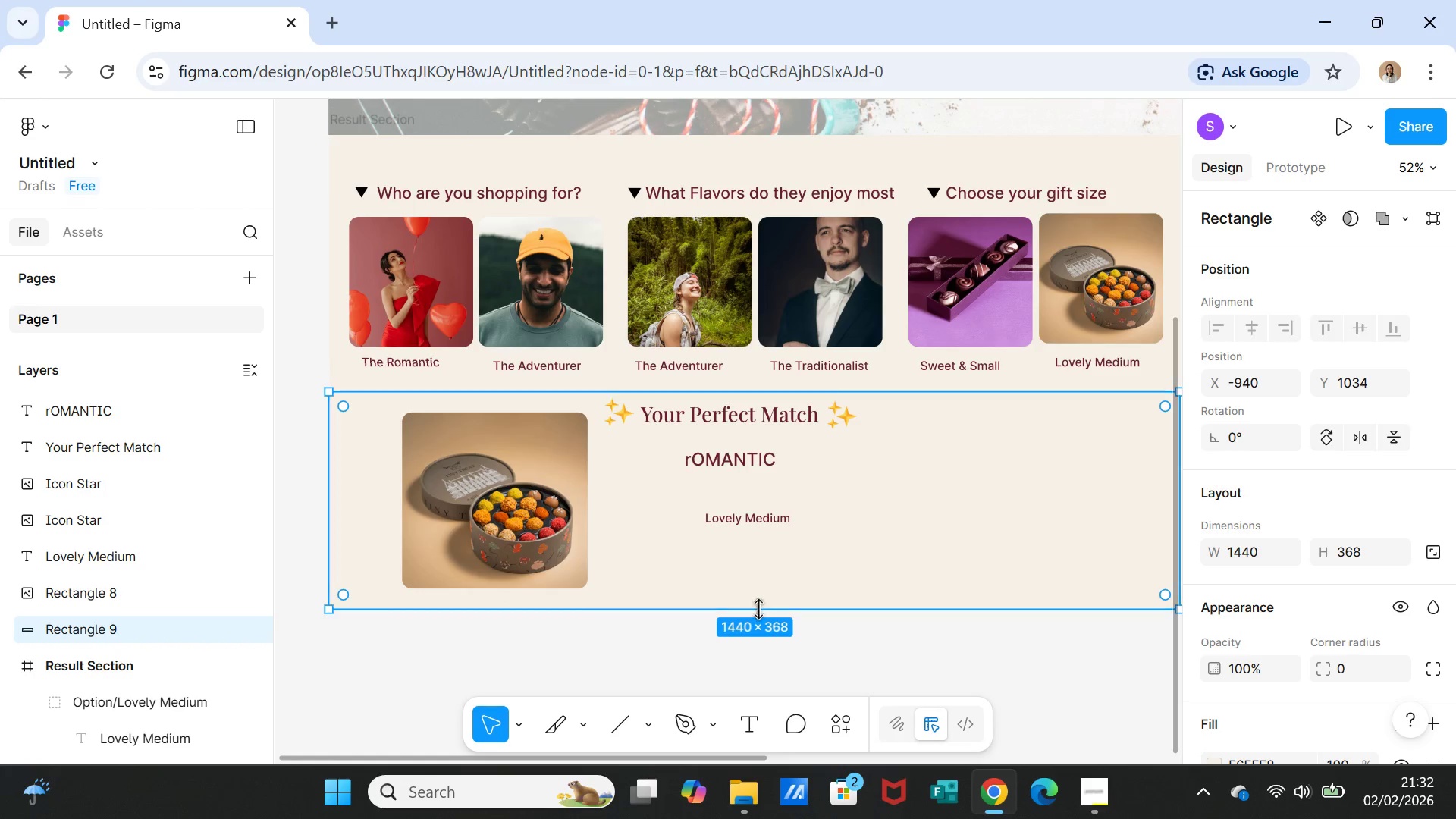 
left_click_drag(start_coordinate=[761, 612], to_coordinate=[761, 623])
 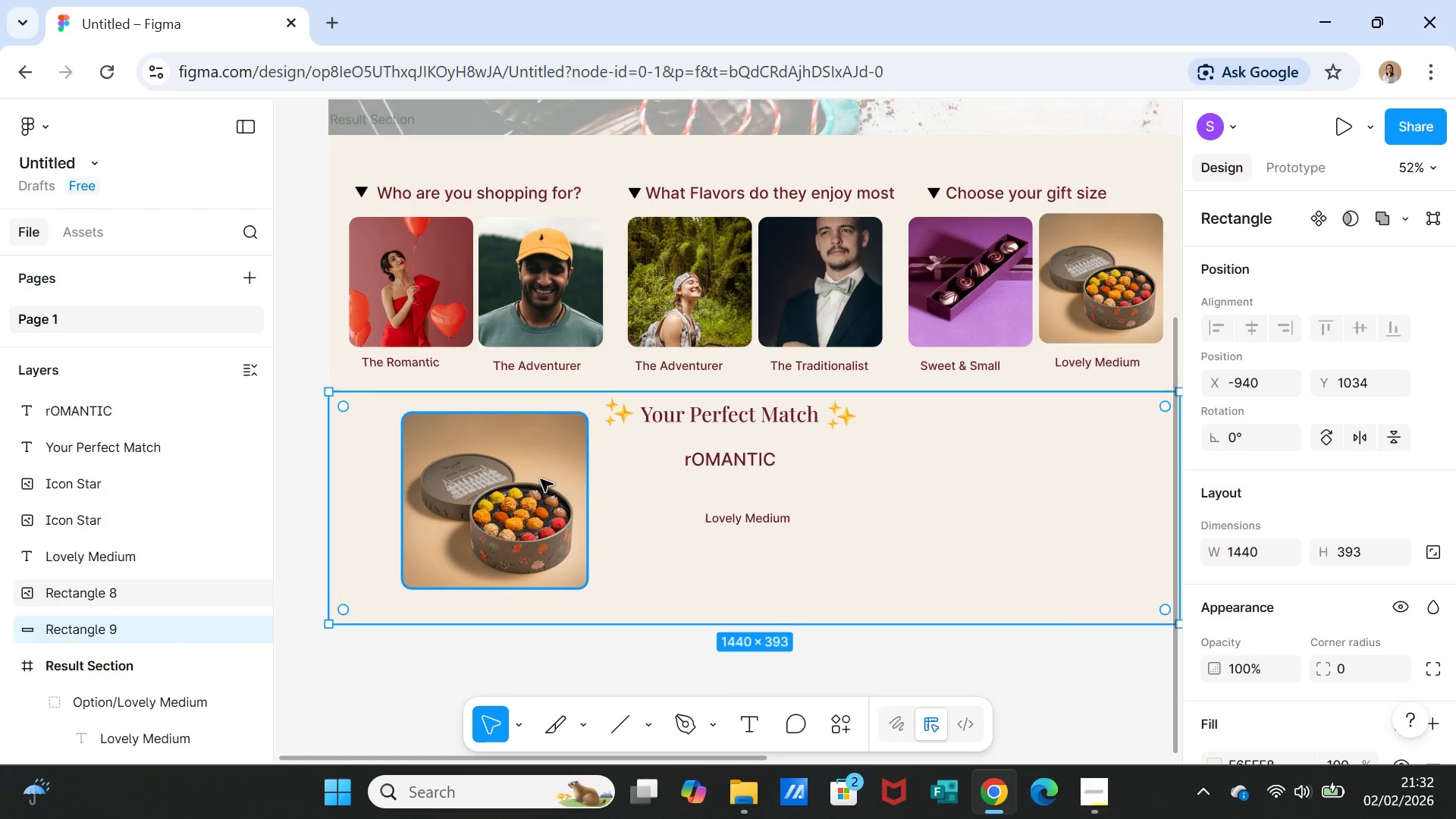 
left_click([540, 479])
 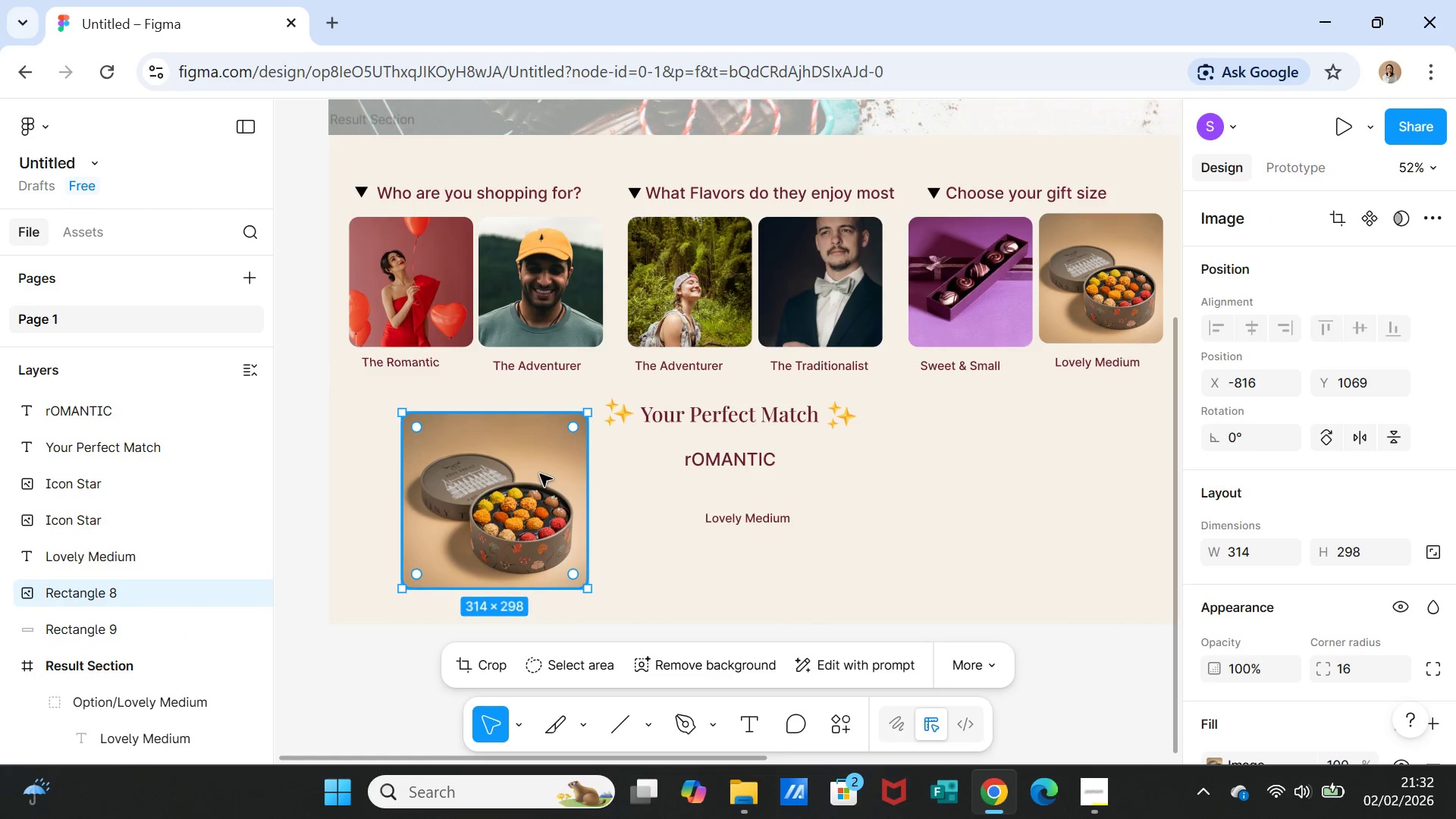 
left_click_drag(start_coordinate=[540, 474], to_coordinate=[542, 492])
 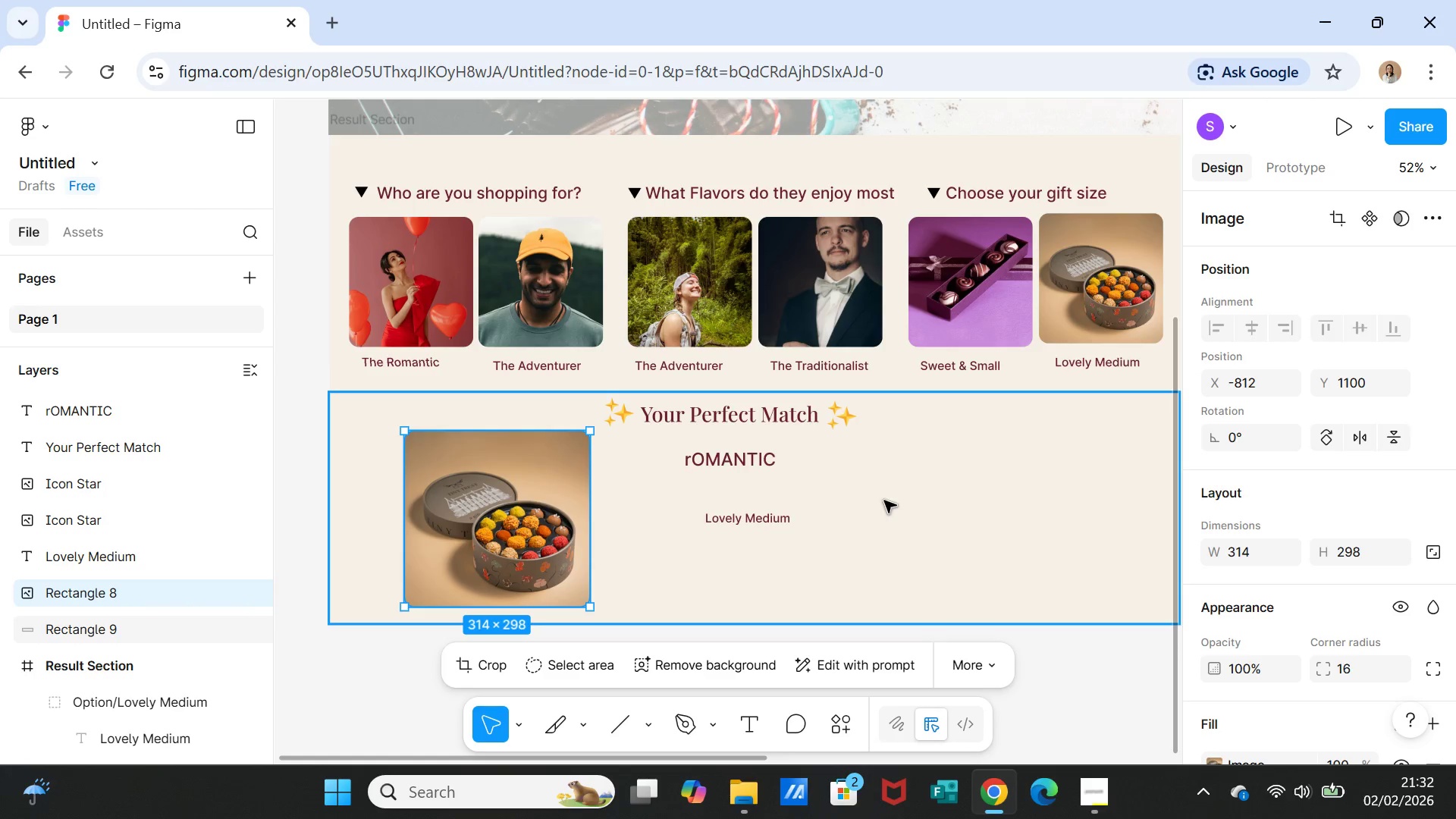 
left_click([884, 500])
 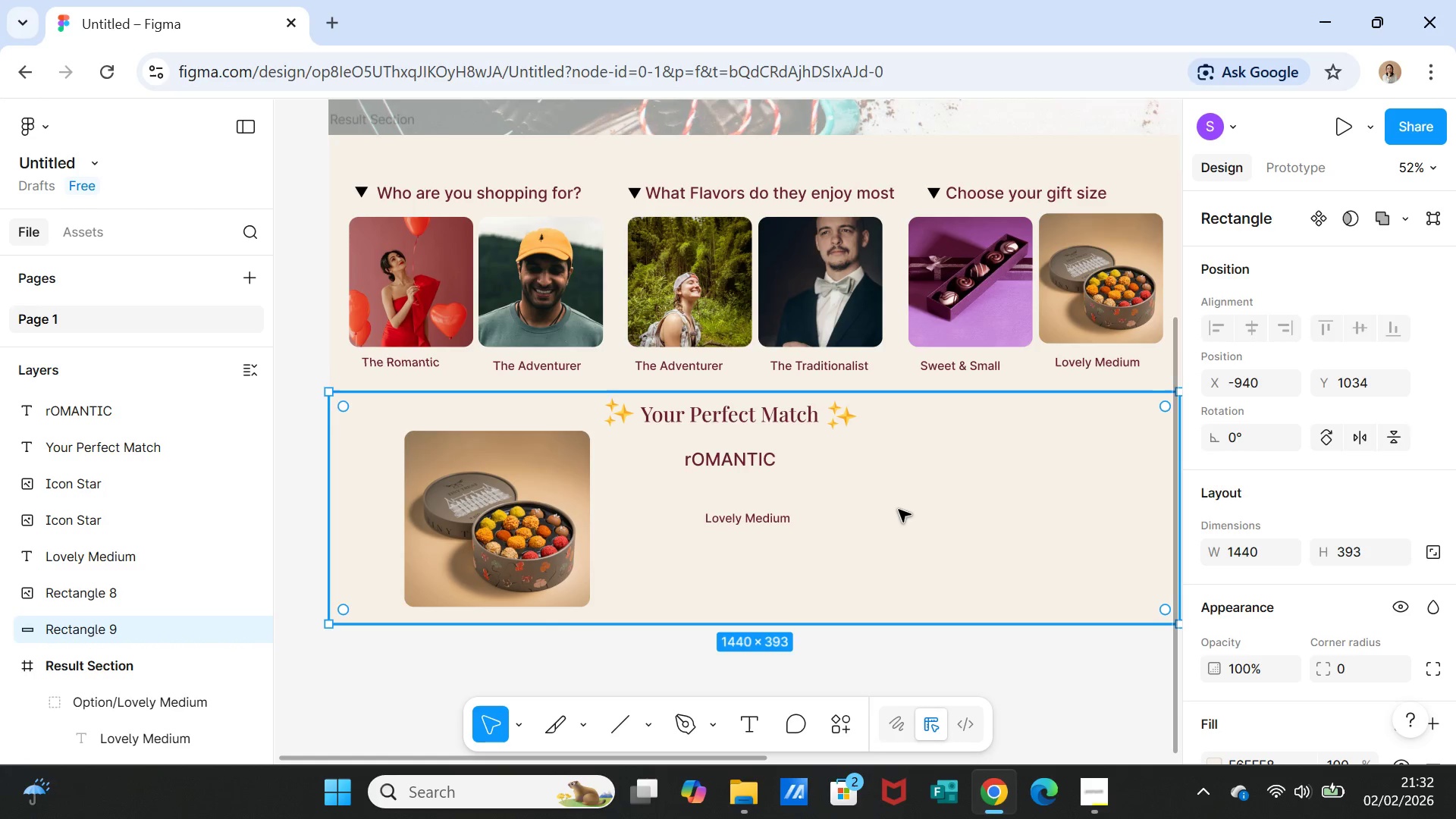 
scroll: coordinate [899, 510], scroll_direction: down, amount: 1.0
 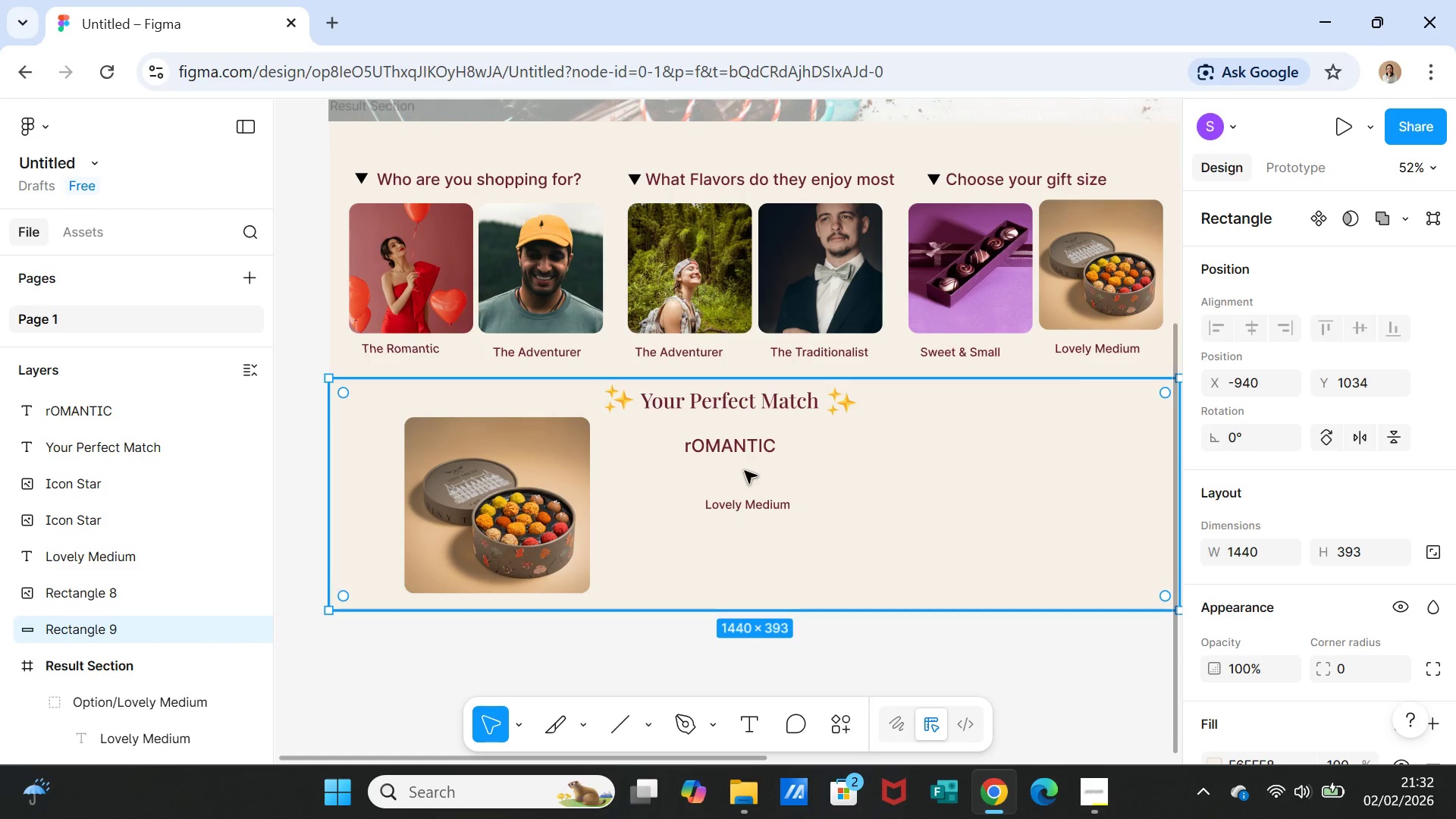 
left_click([732, 447])
 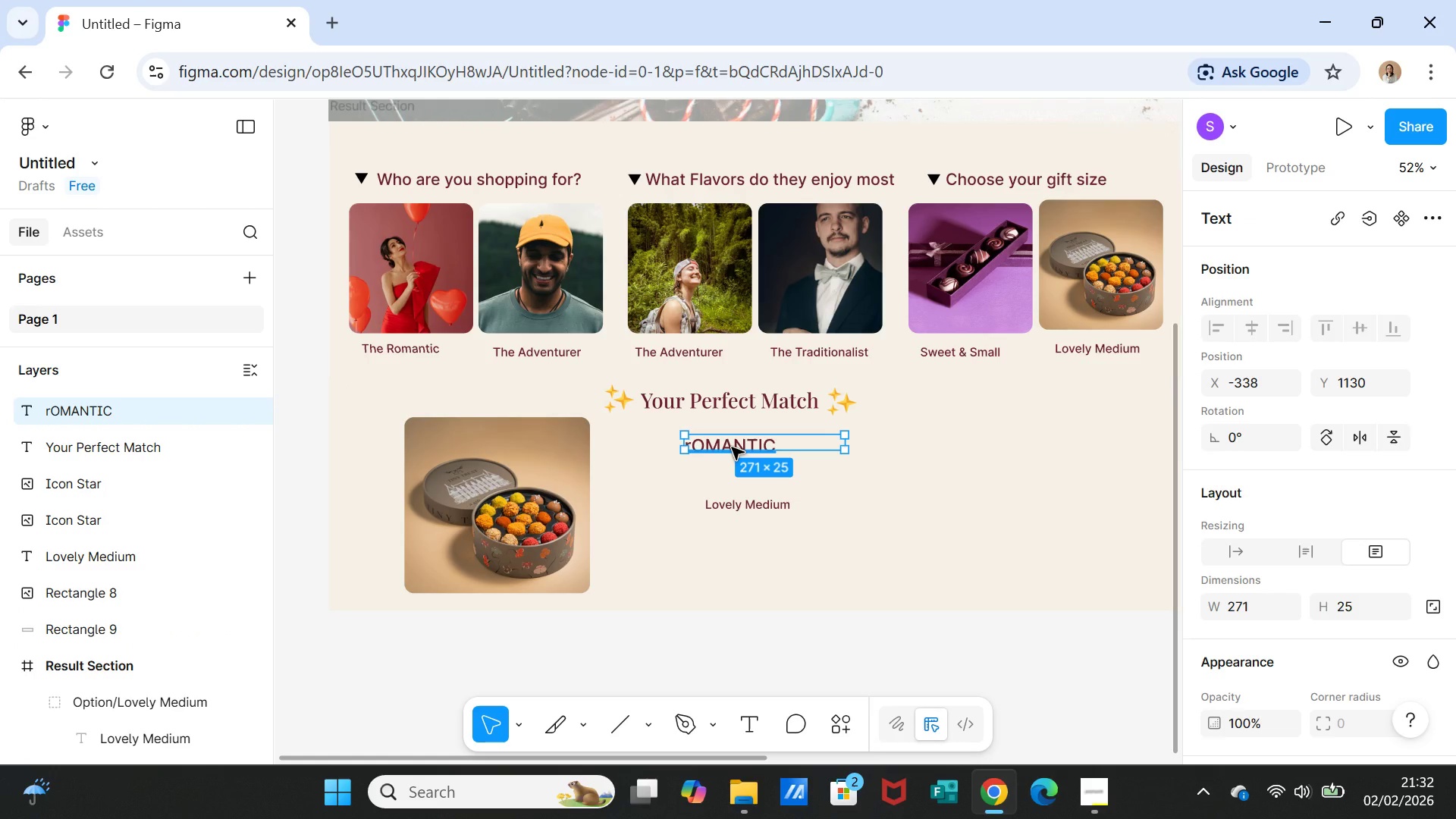 
double_click([732, 447])
 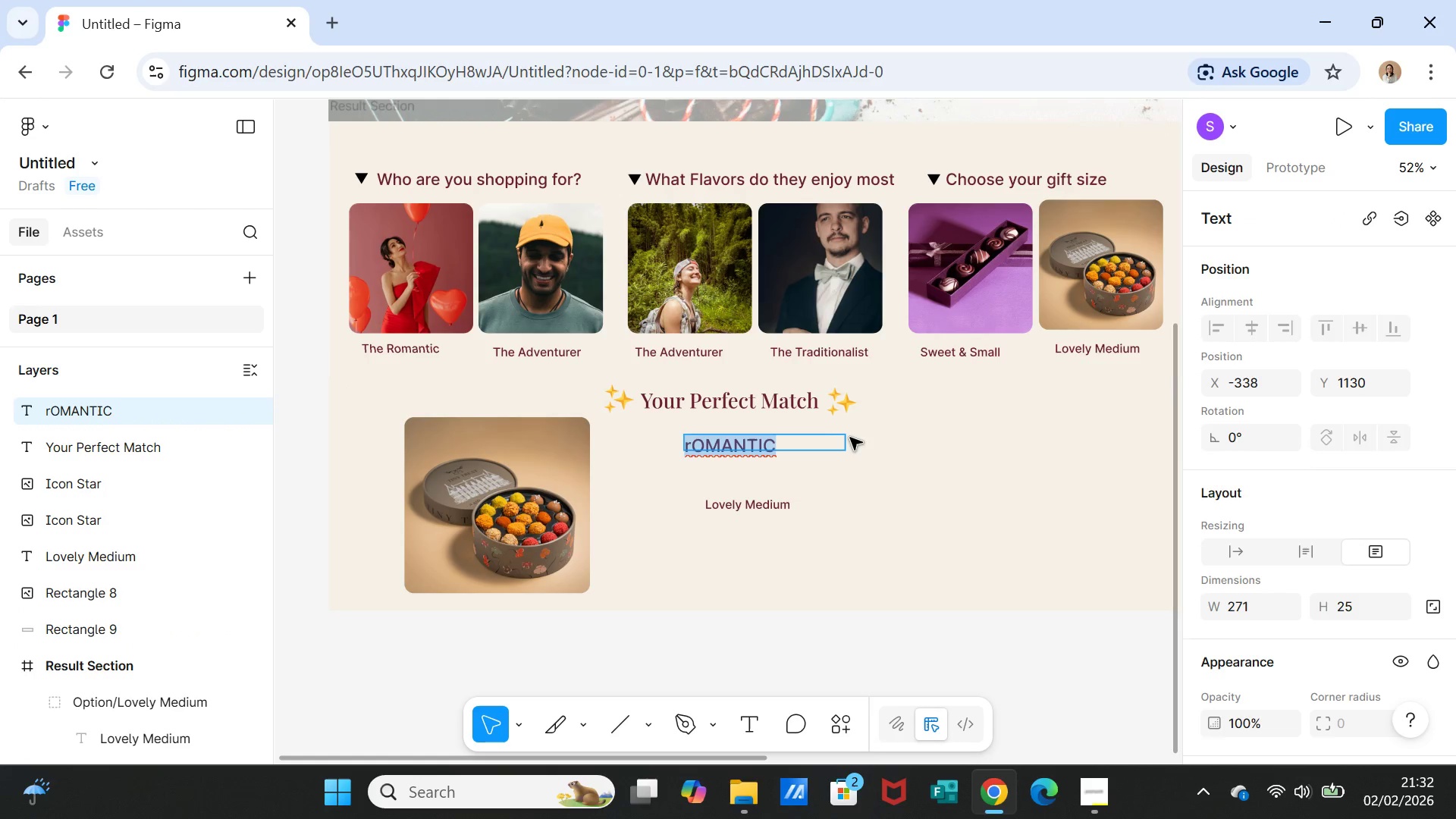 
type(Romantic )
 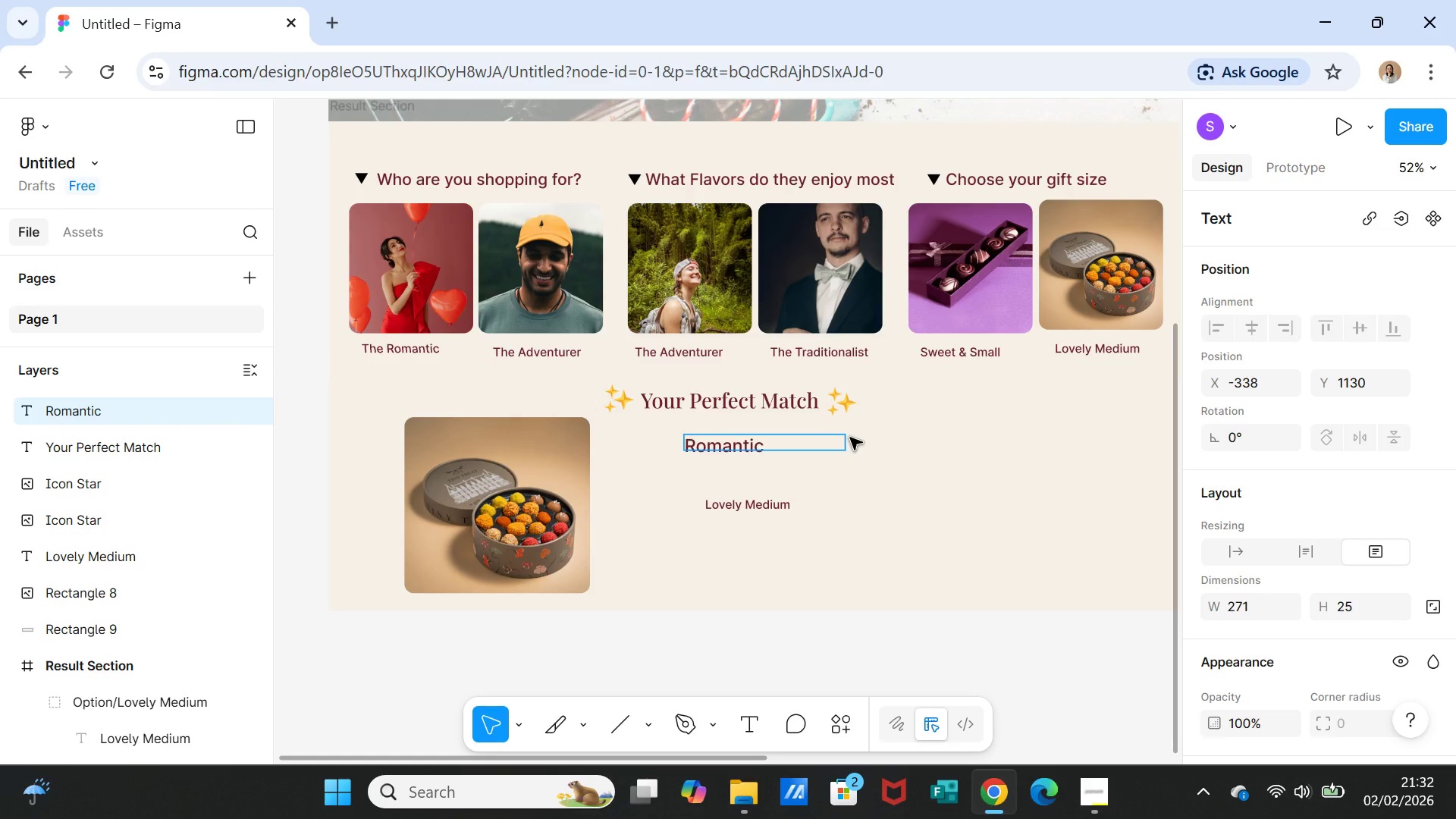 
wait(5.3)
 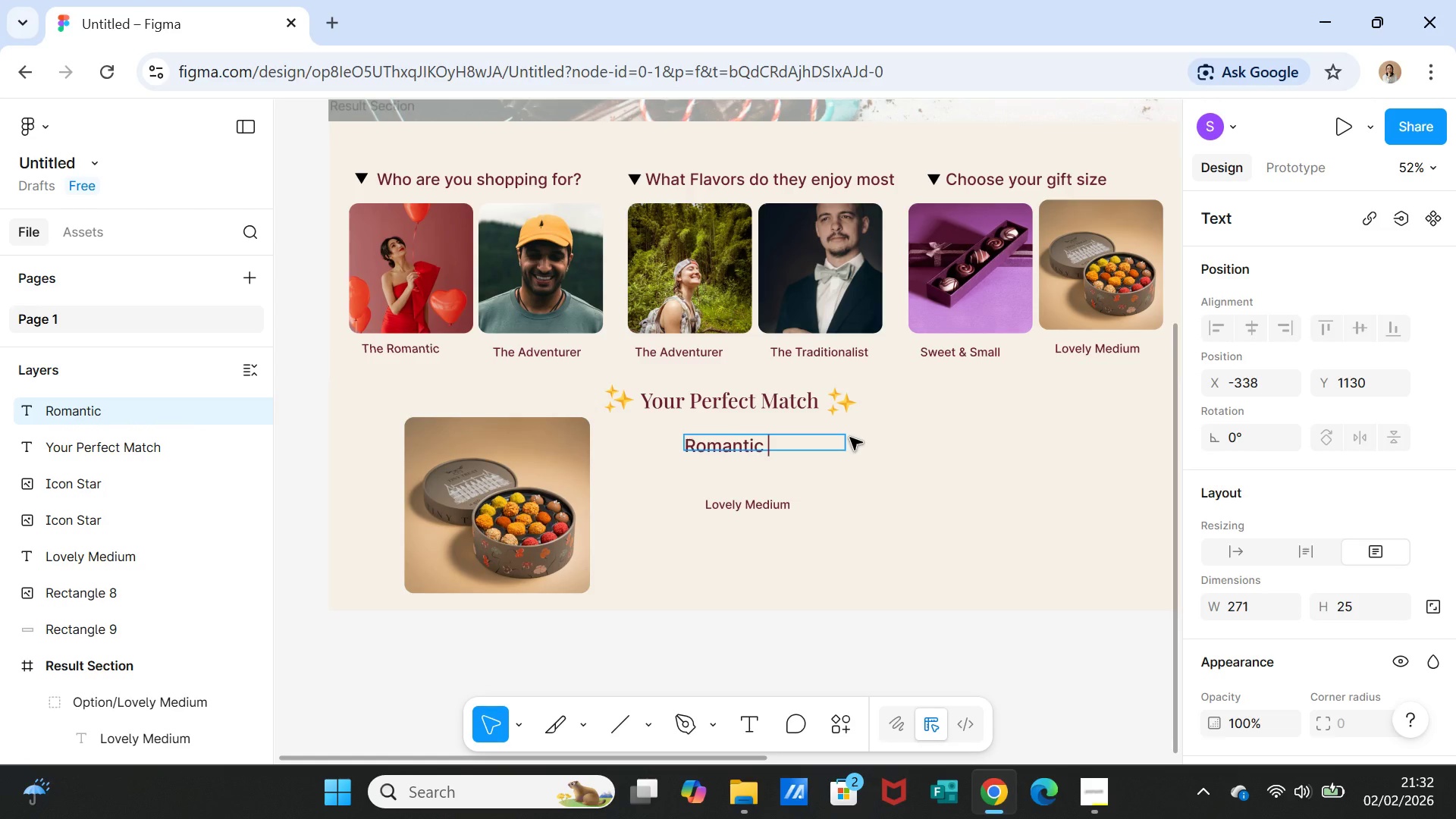 
type(Truffle Collection)
 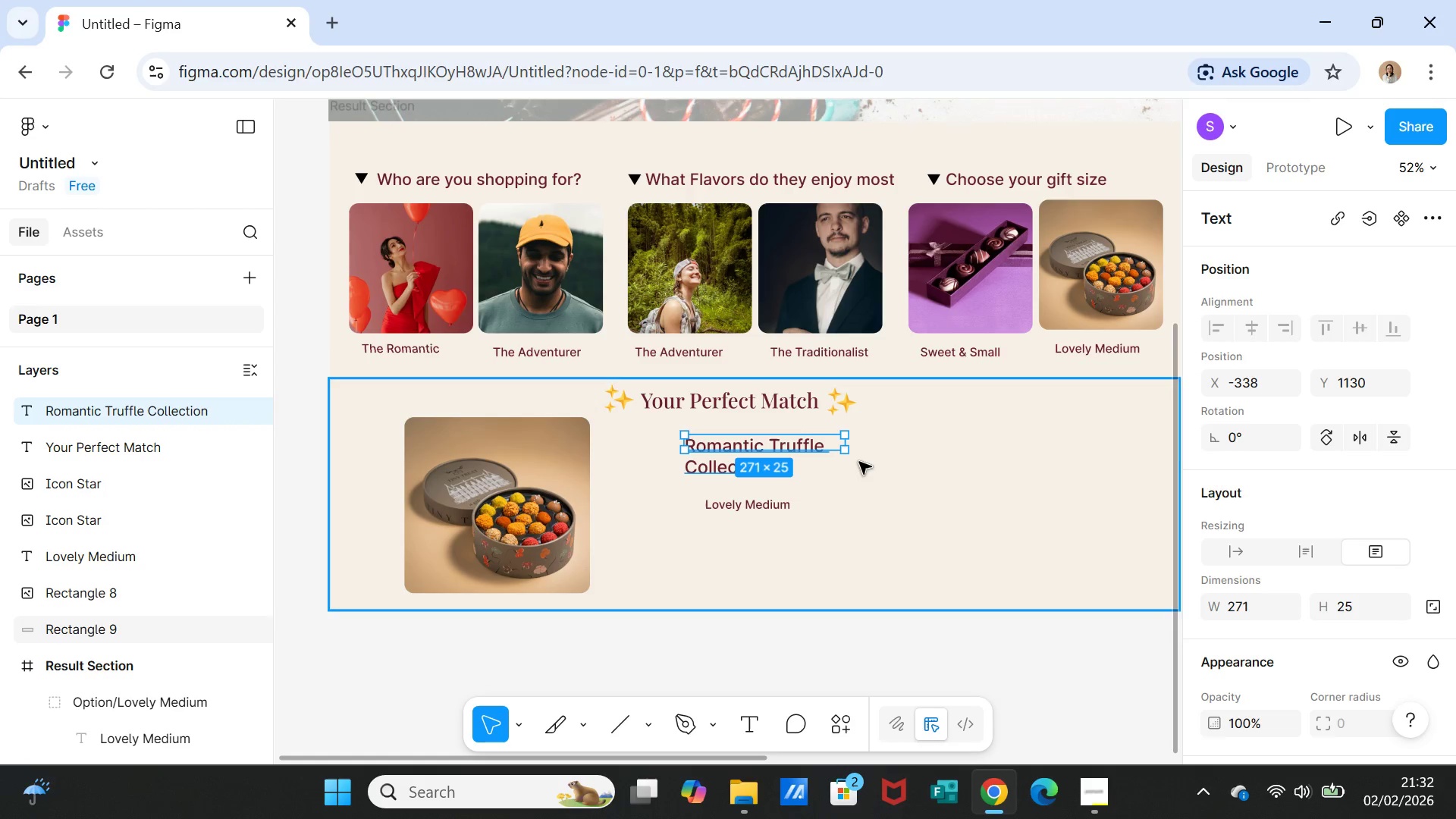 
left_click_drag(start_coordinate=[845, 446], to_coordinate=[919, 448])
 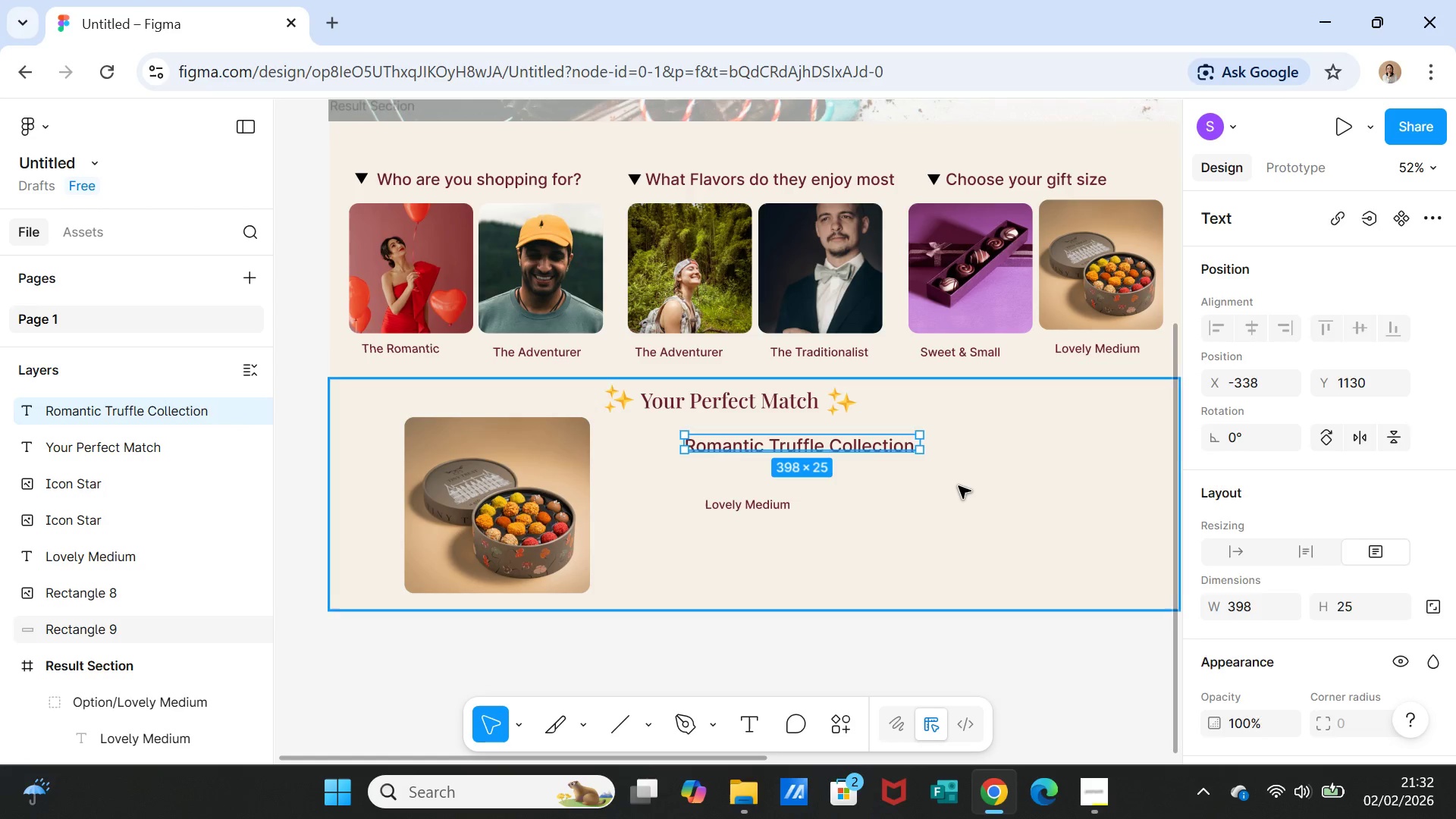 
left_click([959, 486])
 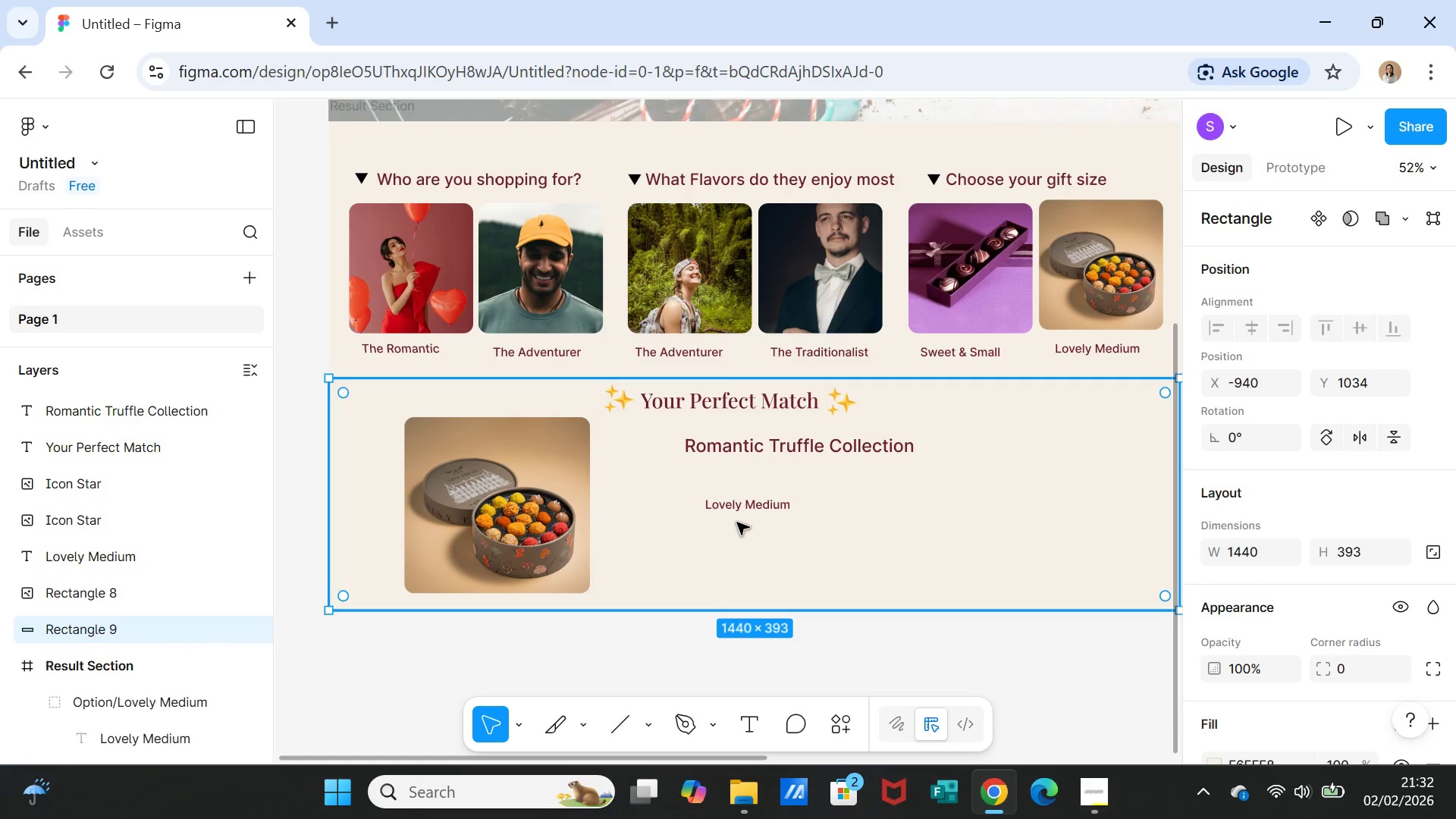 
left_click([748, 507])
 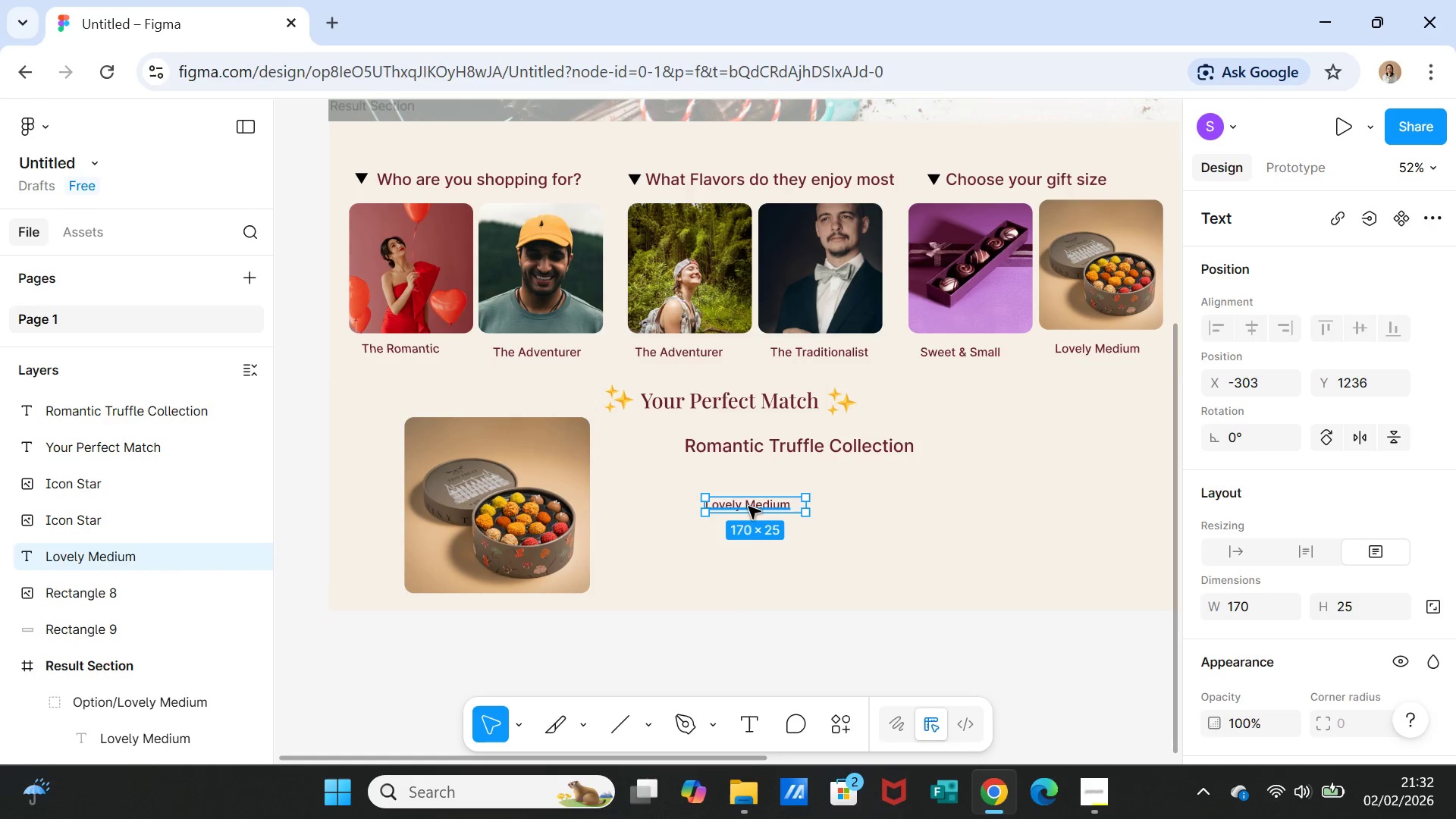 
key(Delete)
 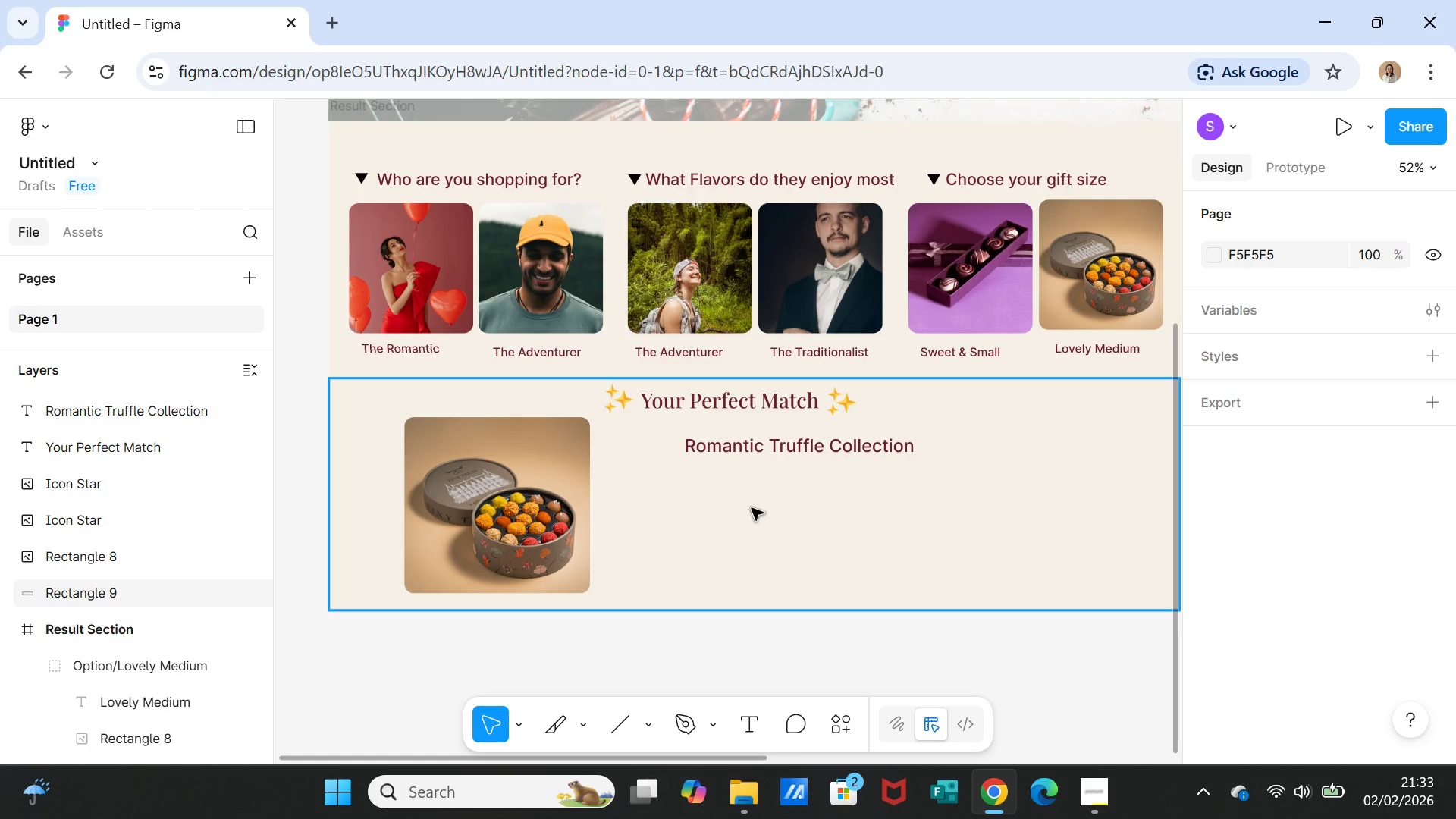 
wait(25.27)
 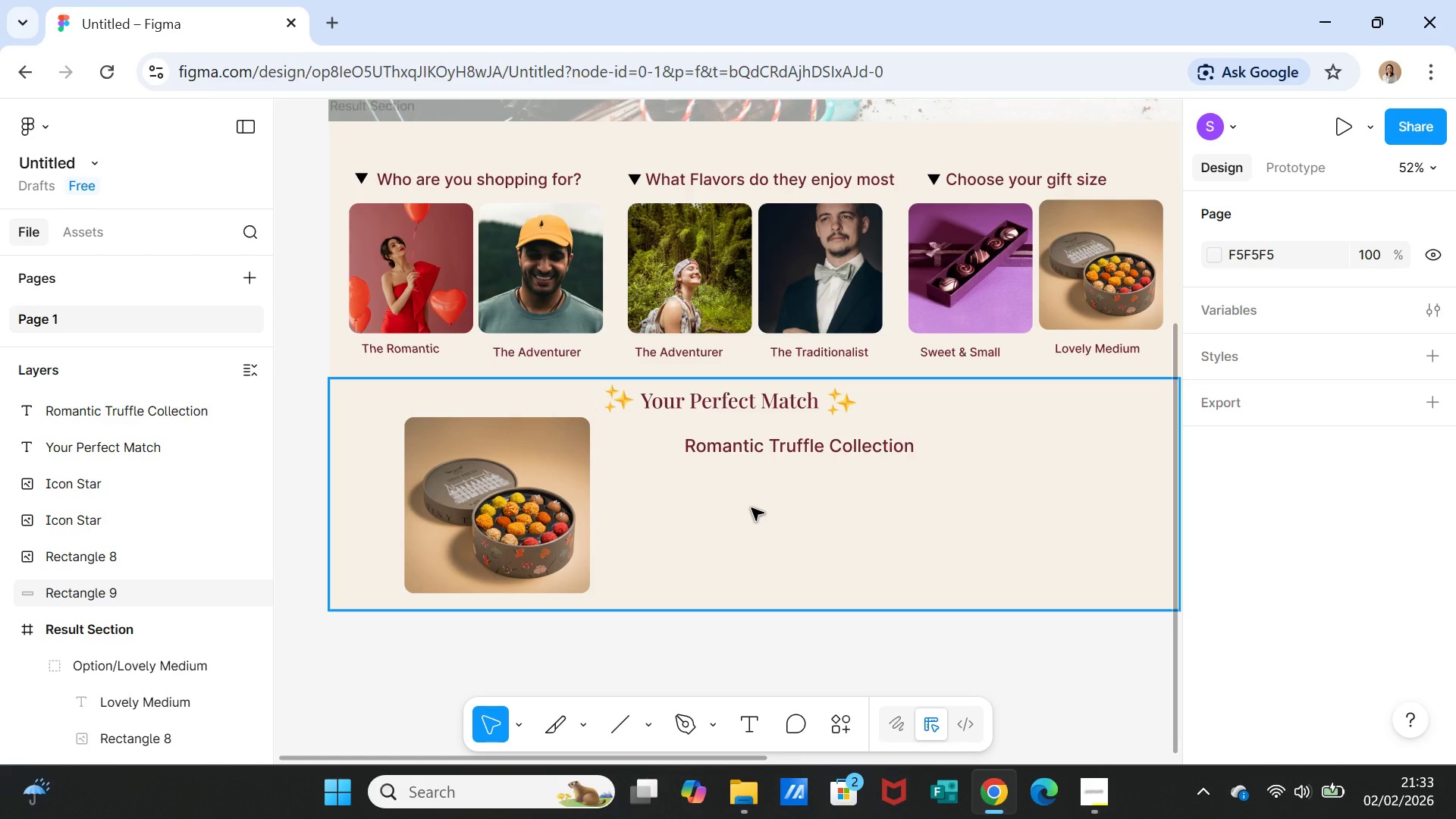 
scroll: coordinate [758, 602], scroll_direction: down, amount: 4.0
 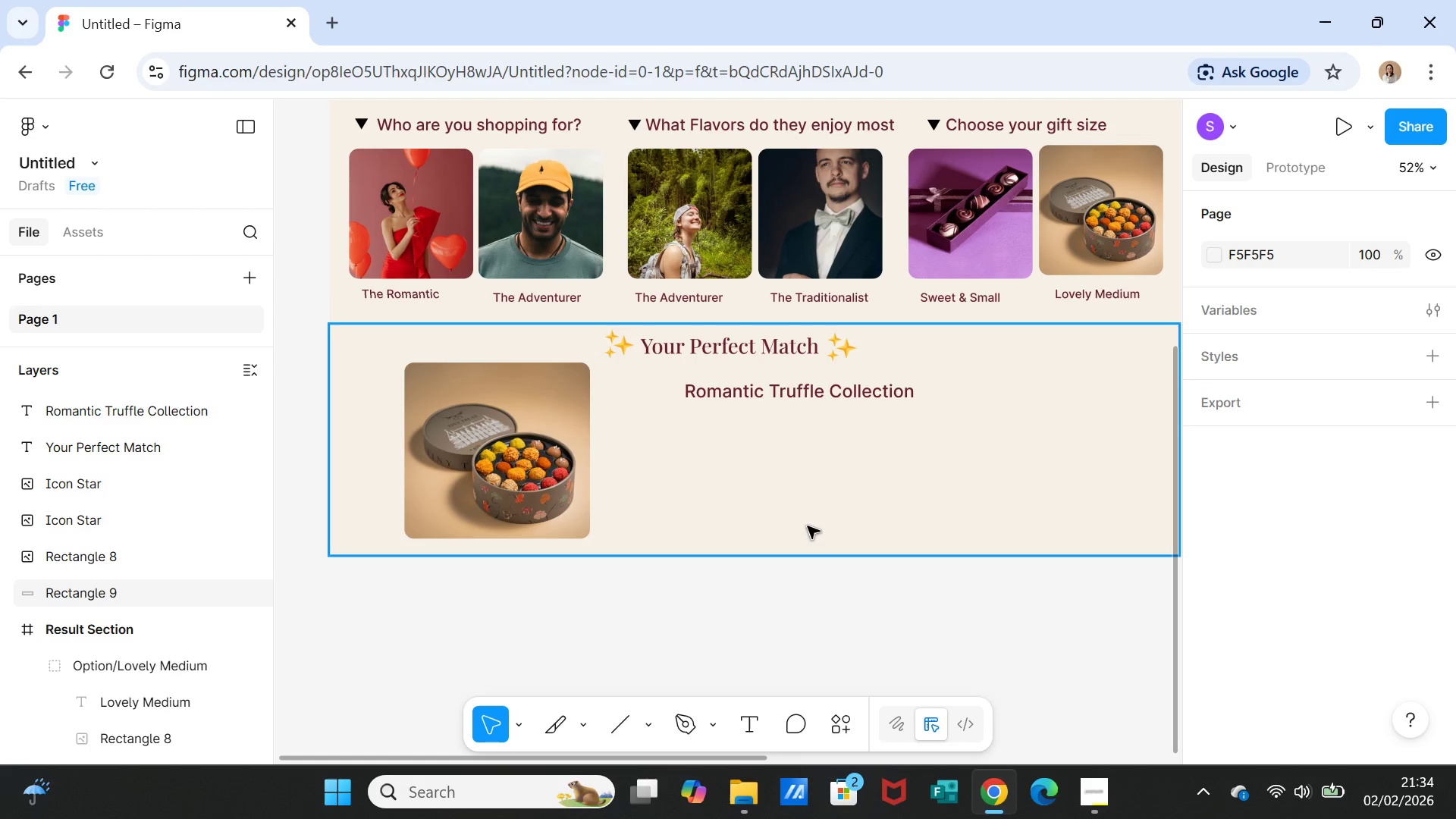 
wait(39.56)
 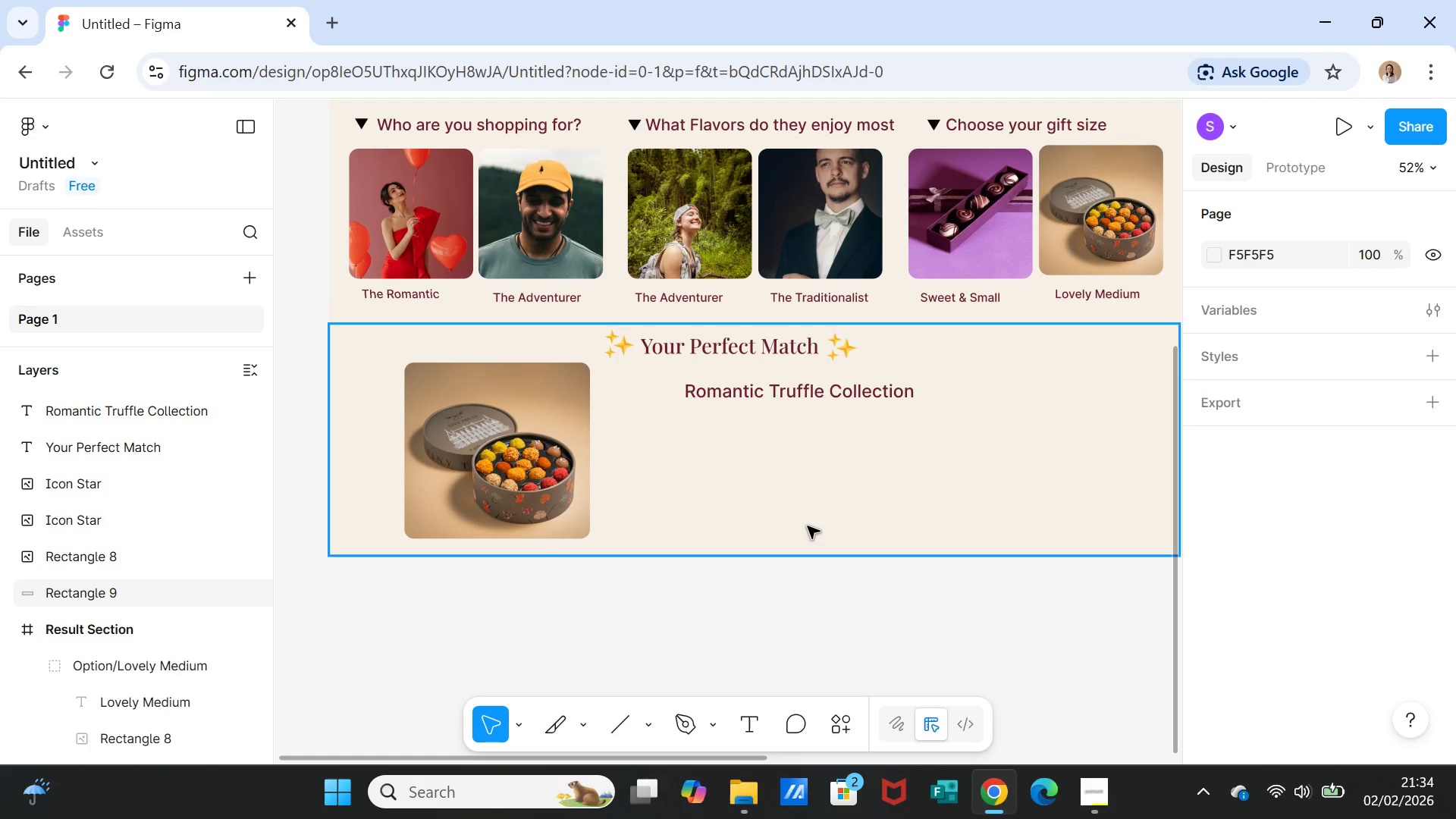 
left_click([736, 534])
 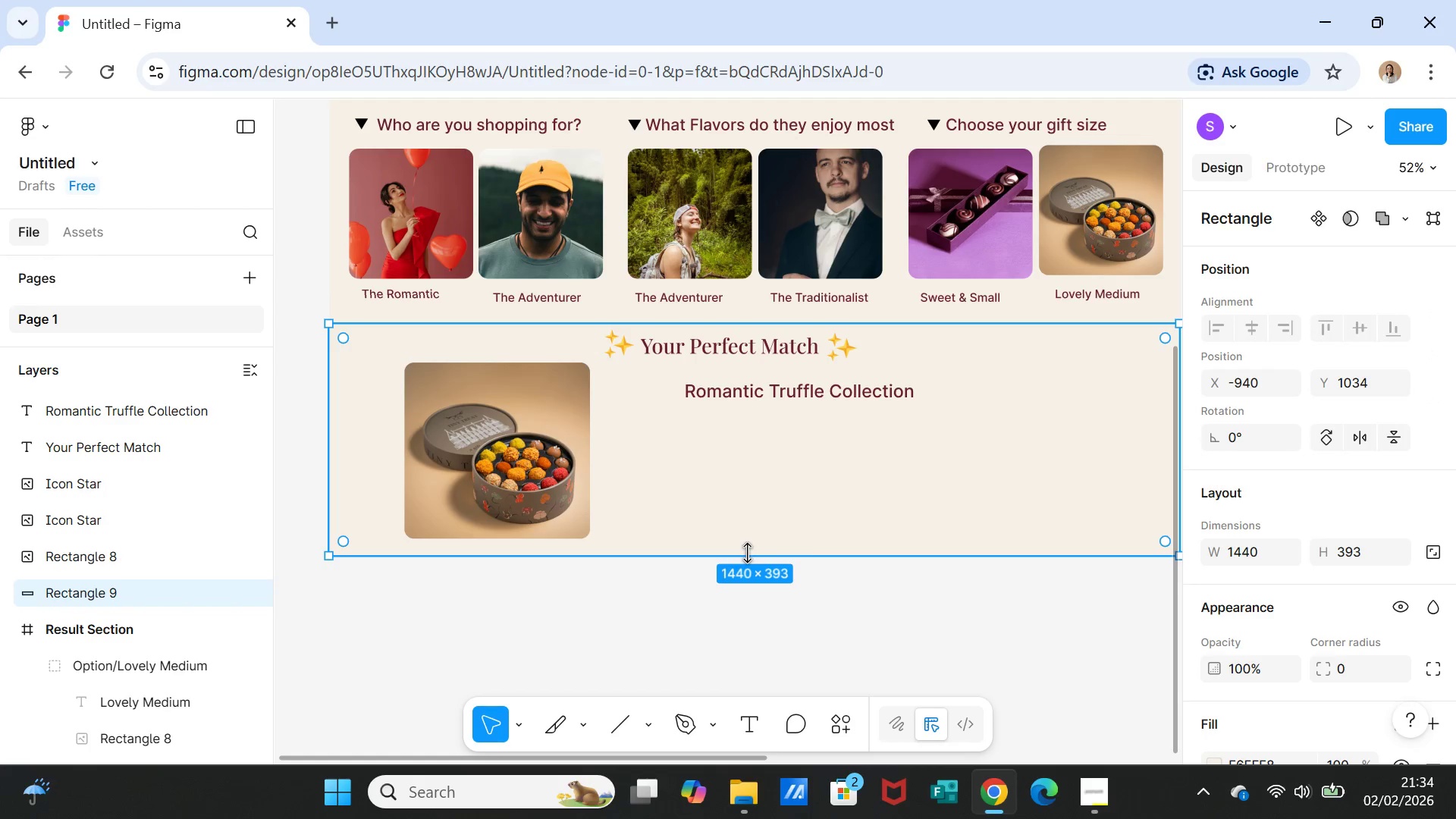 
left_click_drag(start_coordinate=[747, 553], to_coordinate=[750, 565])
 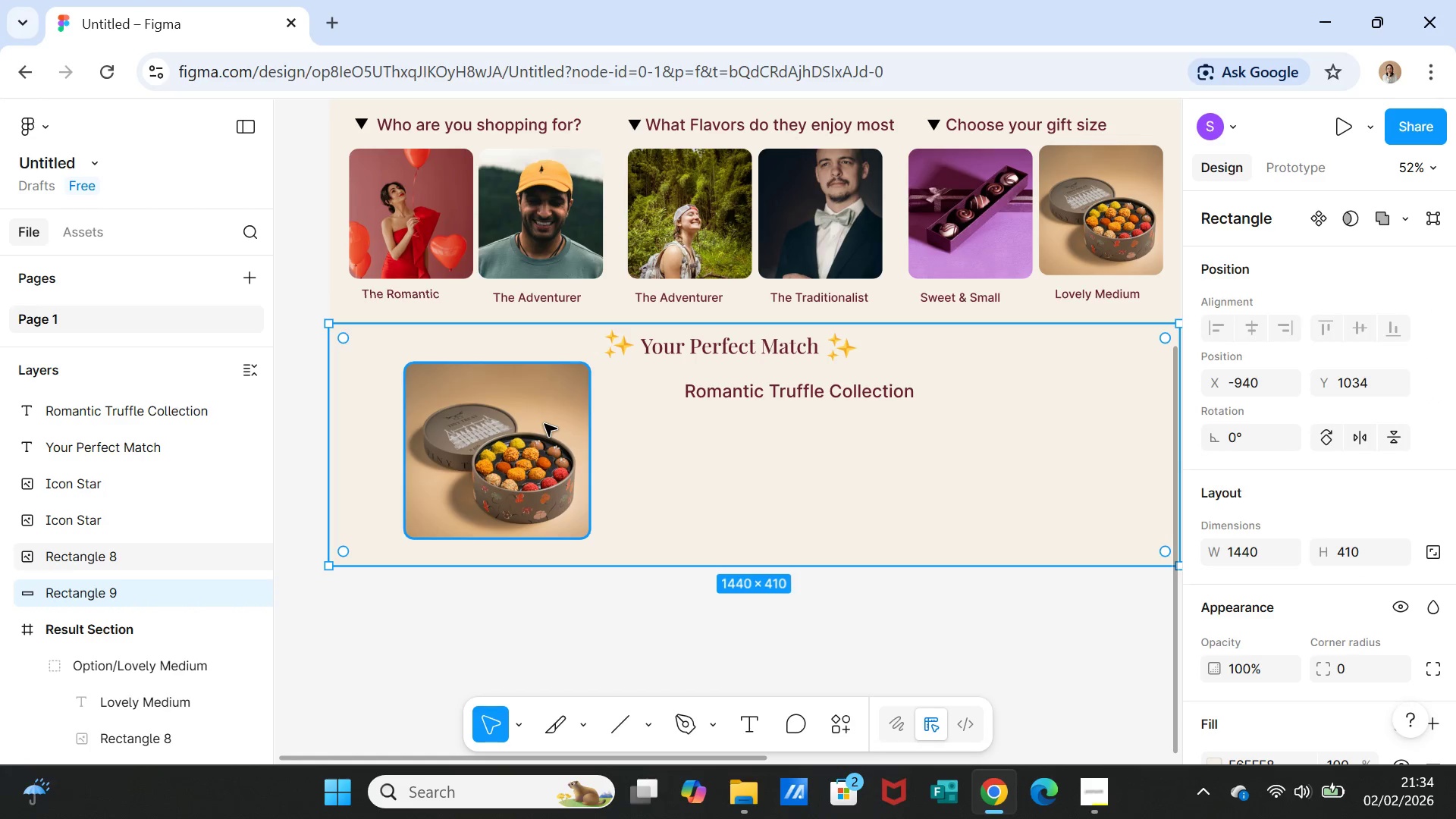 
left_click_drag(start_coordinate=[544, 424], to_coordinate=[553, 441])
 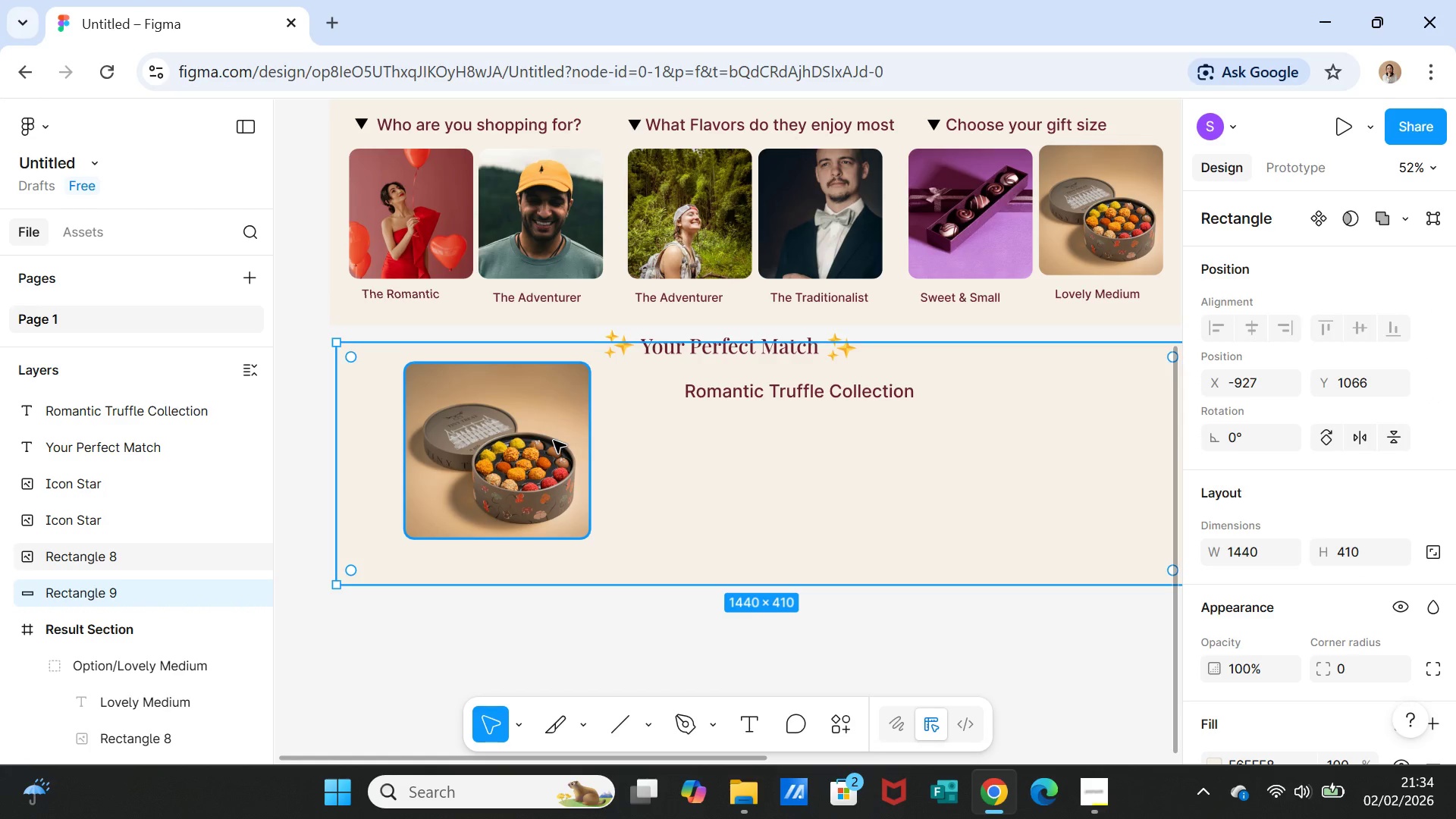 
key(Control+Z)
 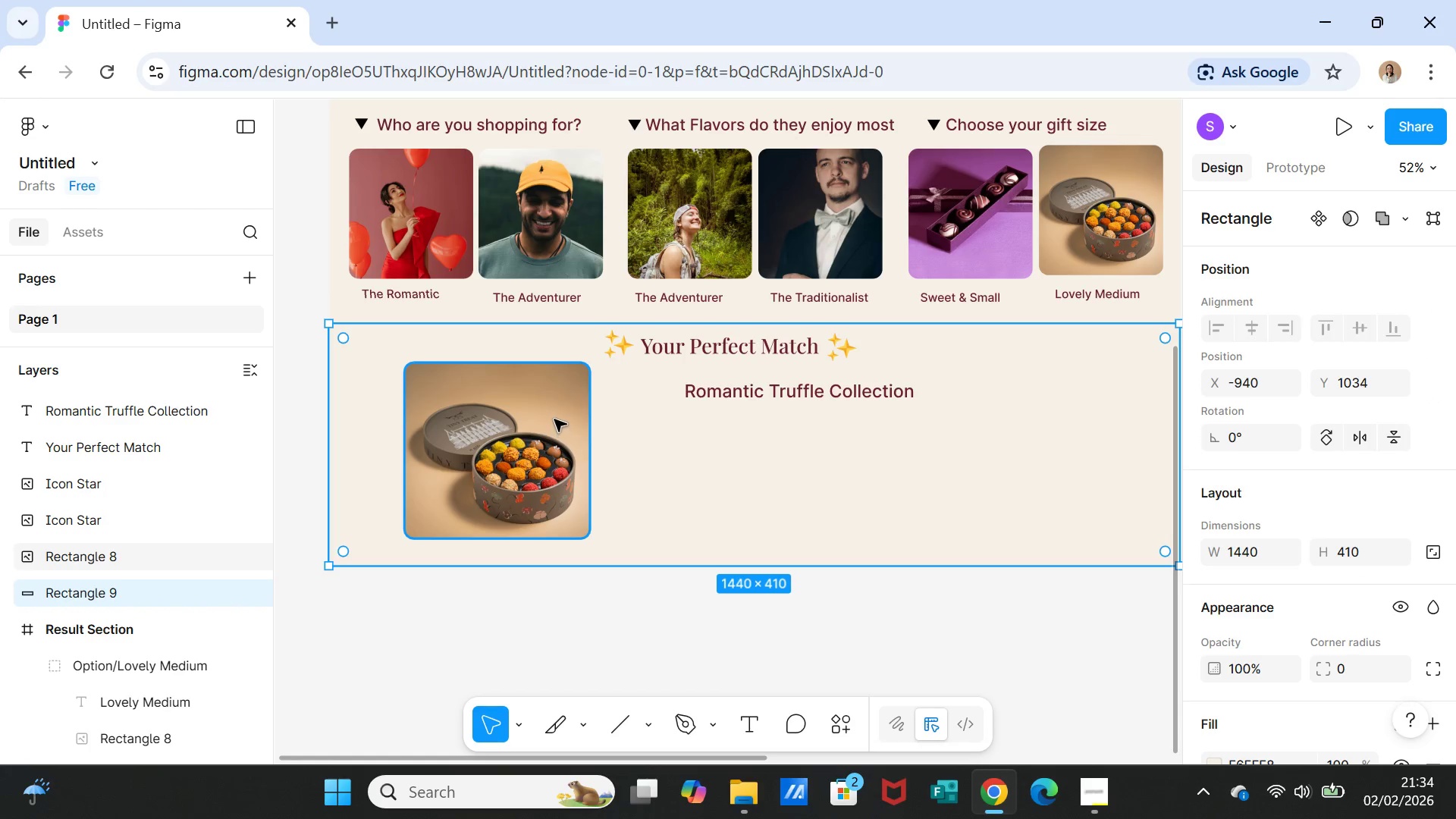 
left_click([554, 413])
 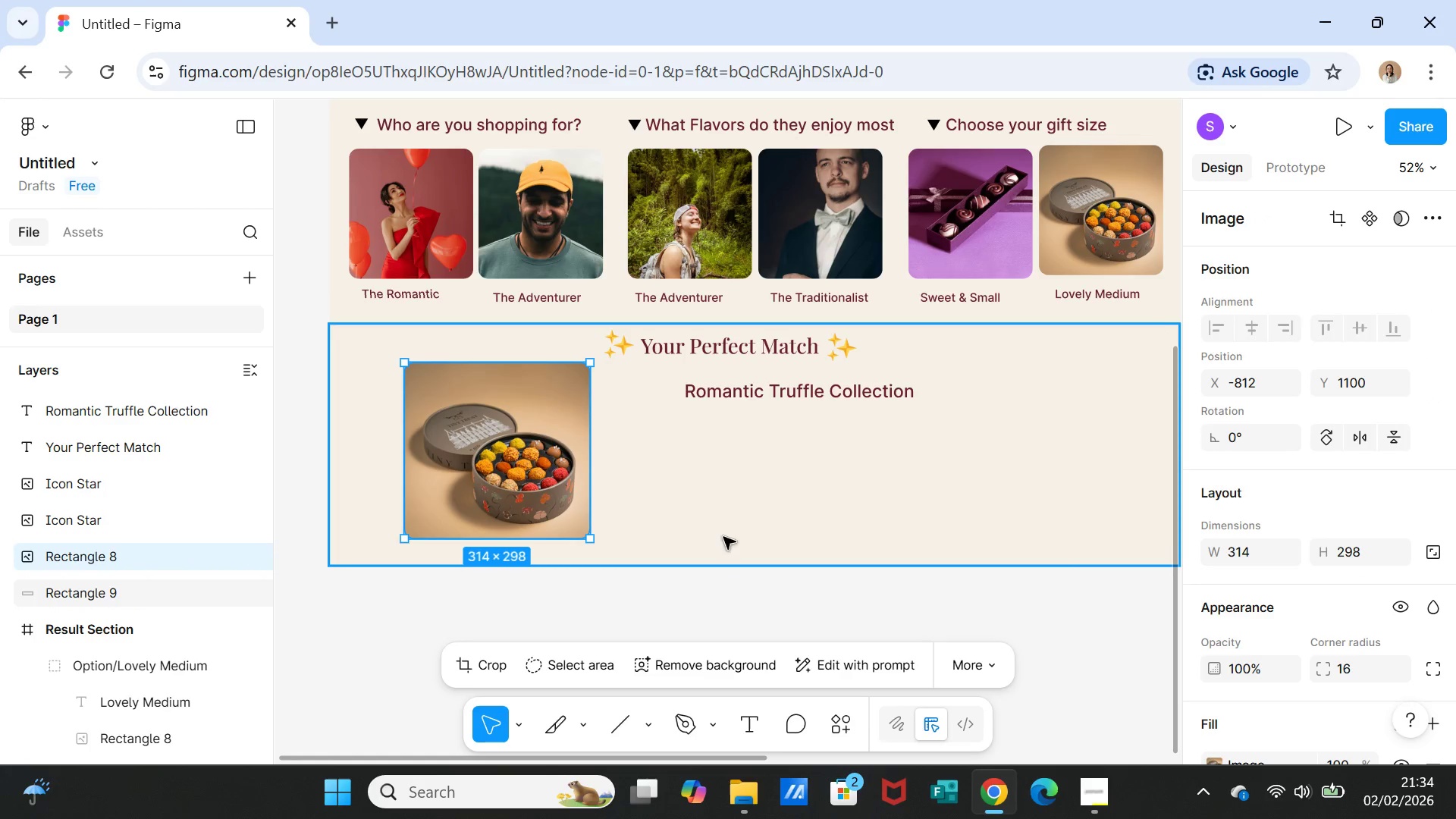 
left_click_drag(start_coordinate=[570, 438], to_coordinate=[571, 451])
 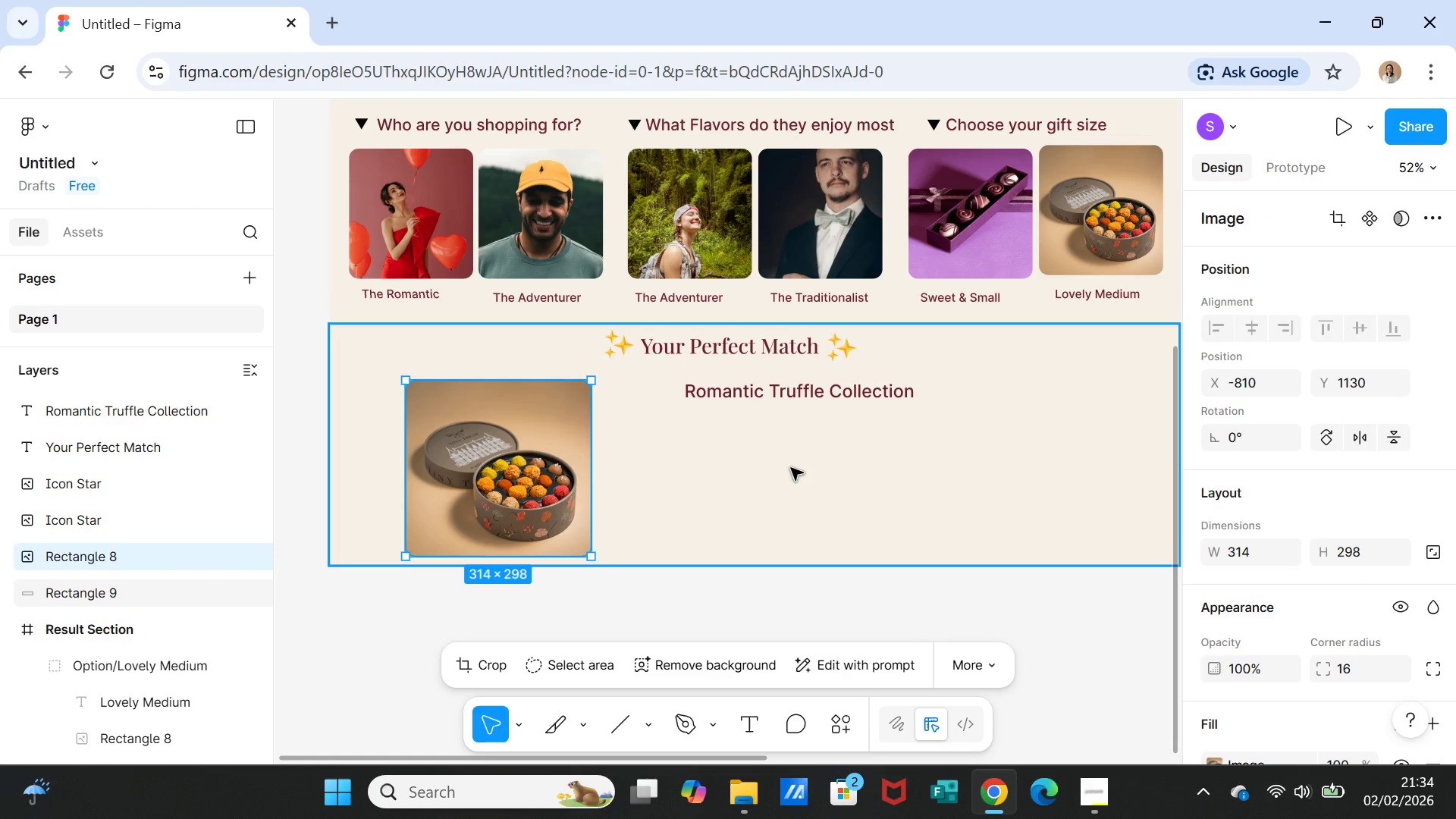 
left_click([791, 468])
 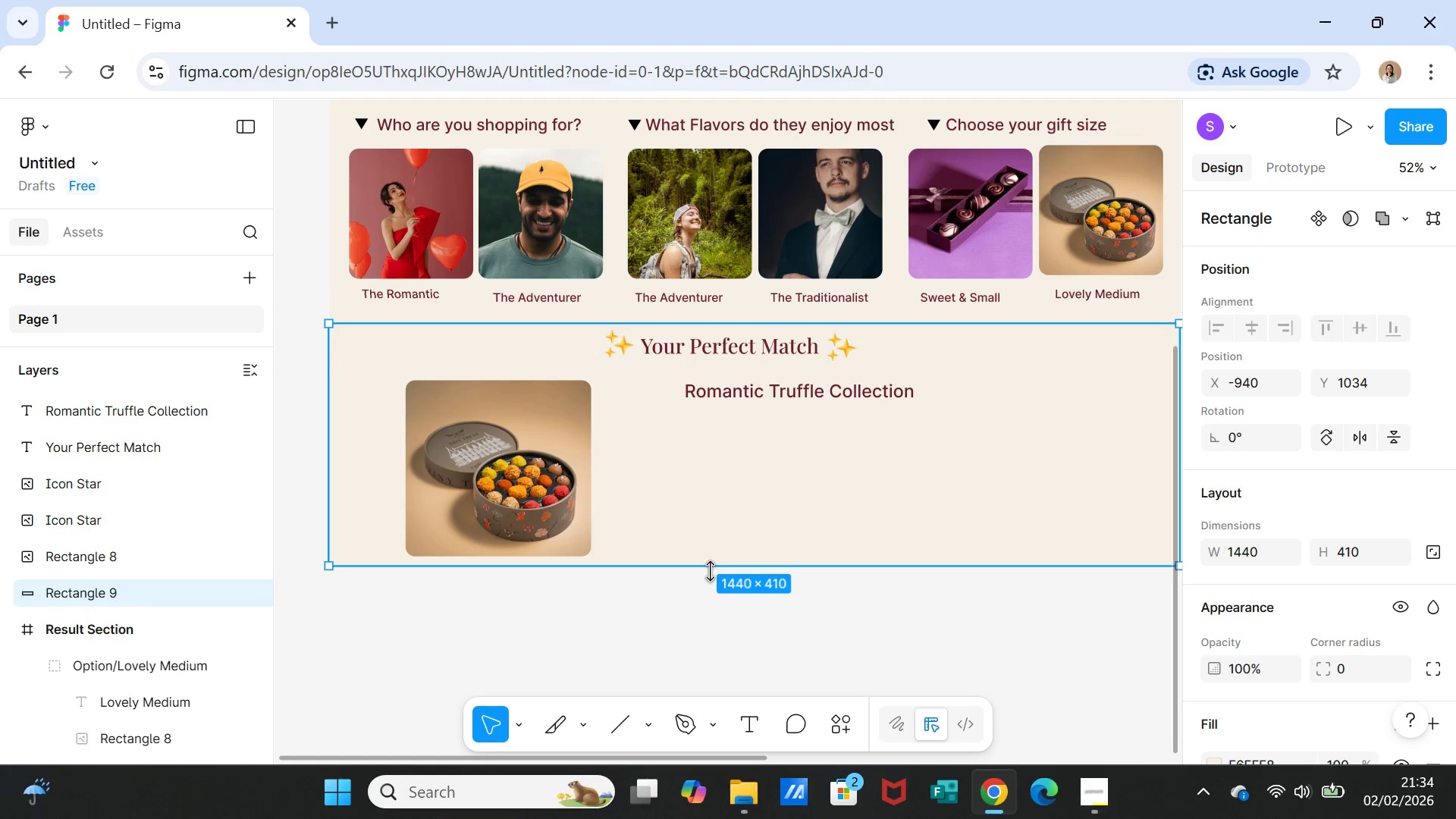 
left_click_drag(start_coordinate=[709, 566], to_coordinate=[709, 576])
 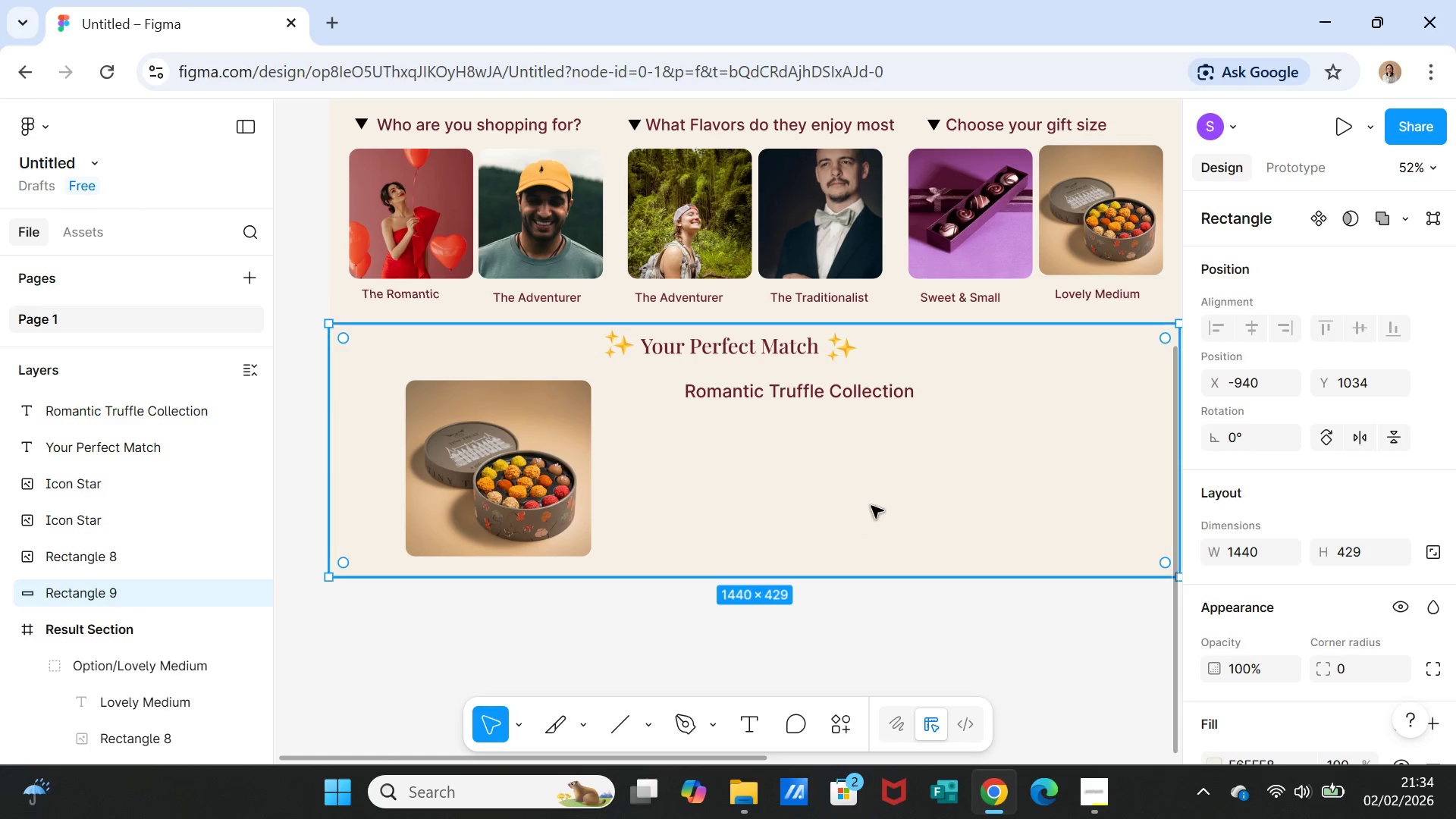 
left_click([871, 506])
 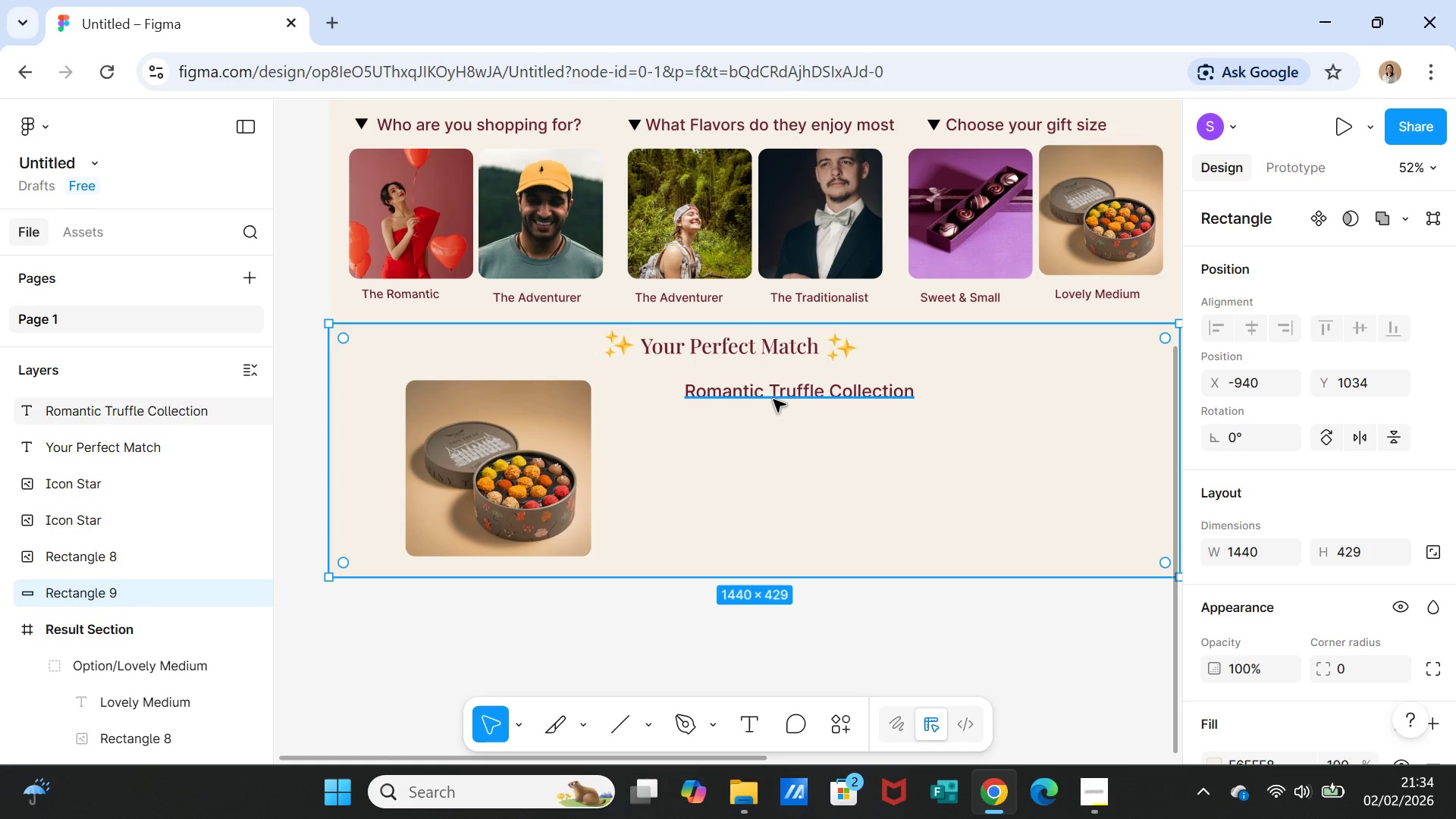 
left_click([924, 470])
 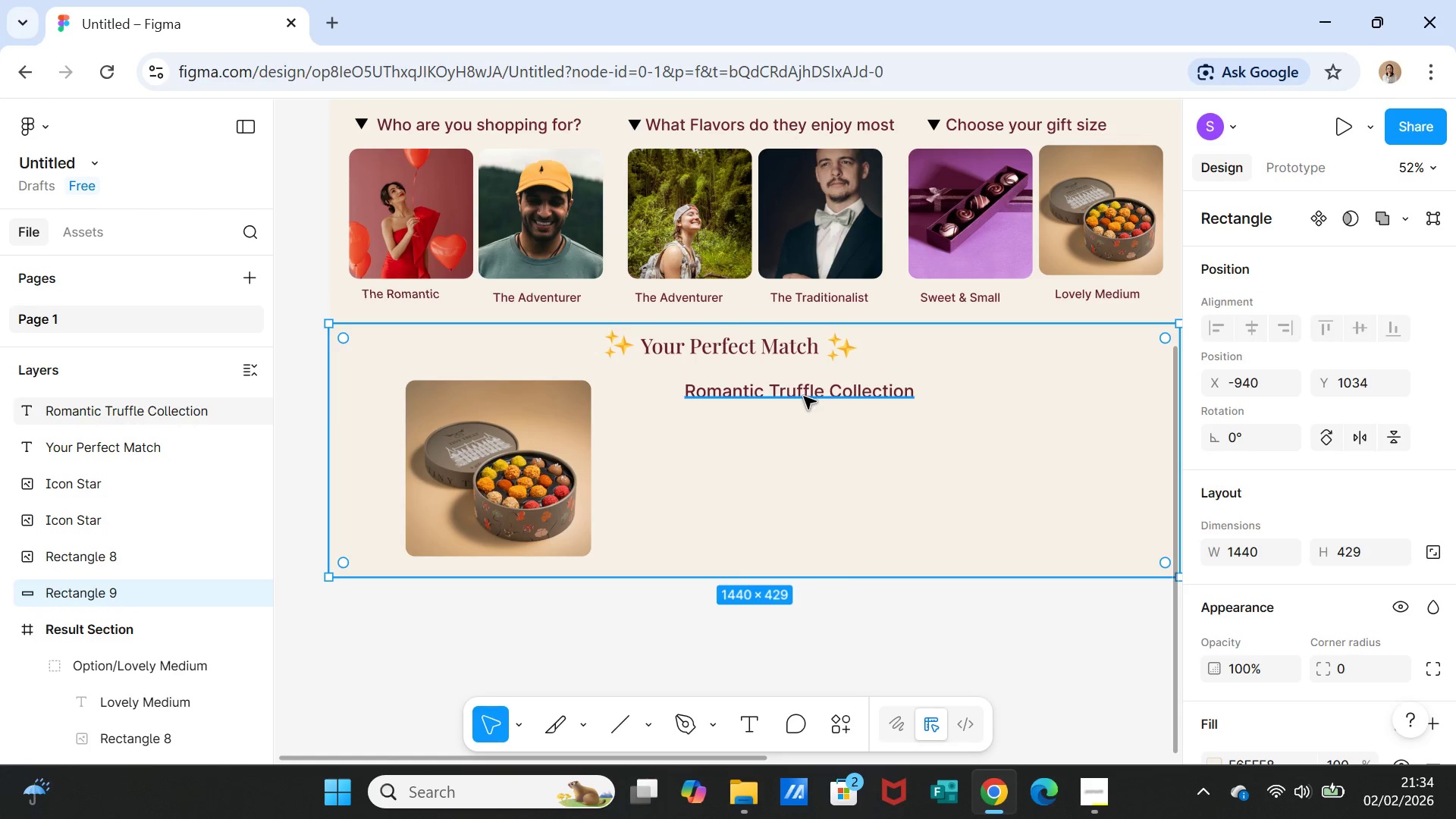 
left_click_drag(start_coordinate=[804, 397], to_coordinate=[804, 410])
 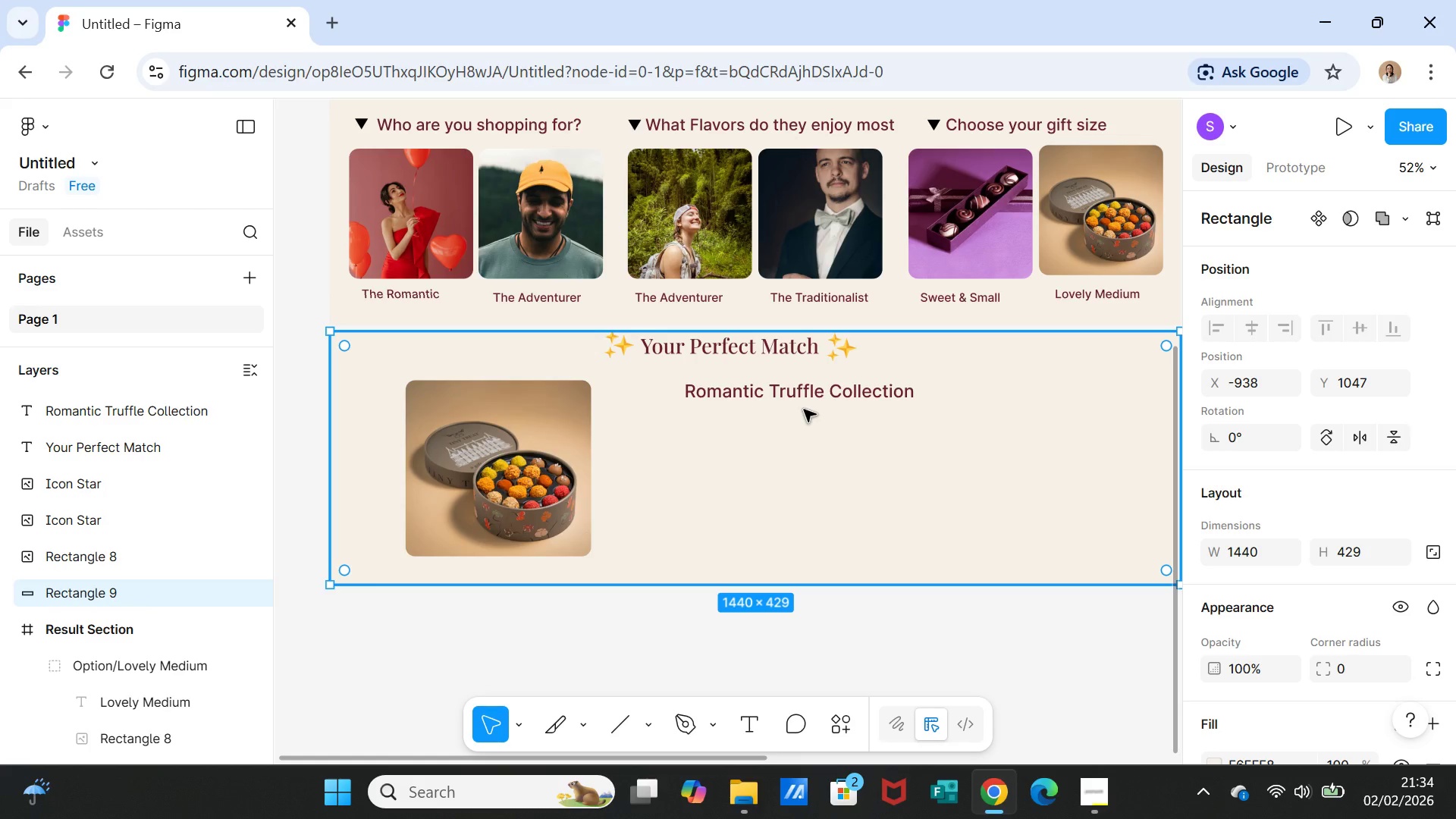 
key(Control+Z)
 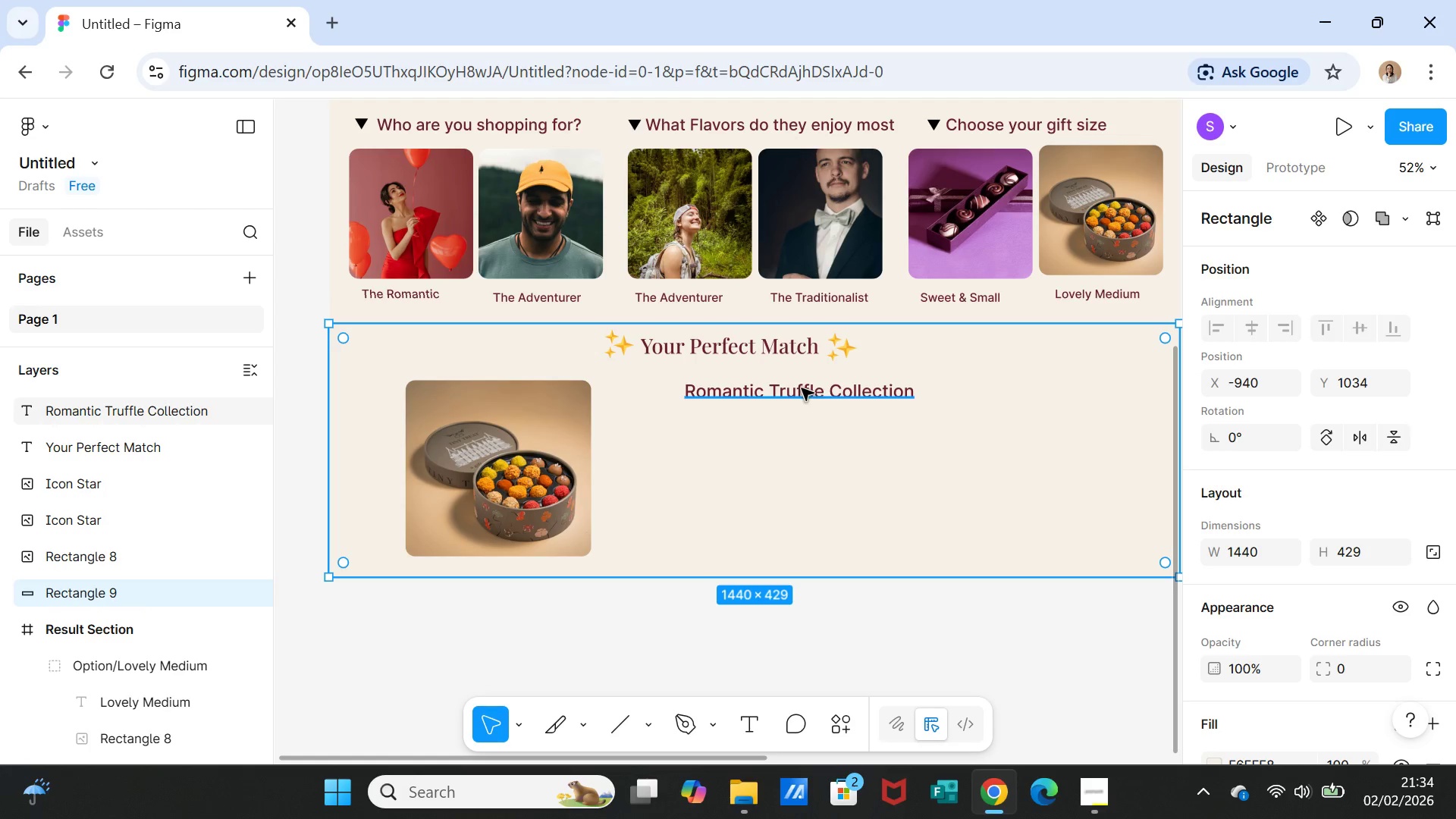 
left_click([802, 388])
 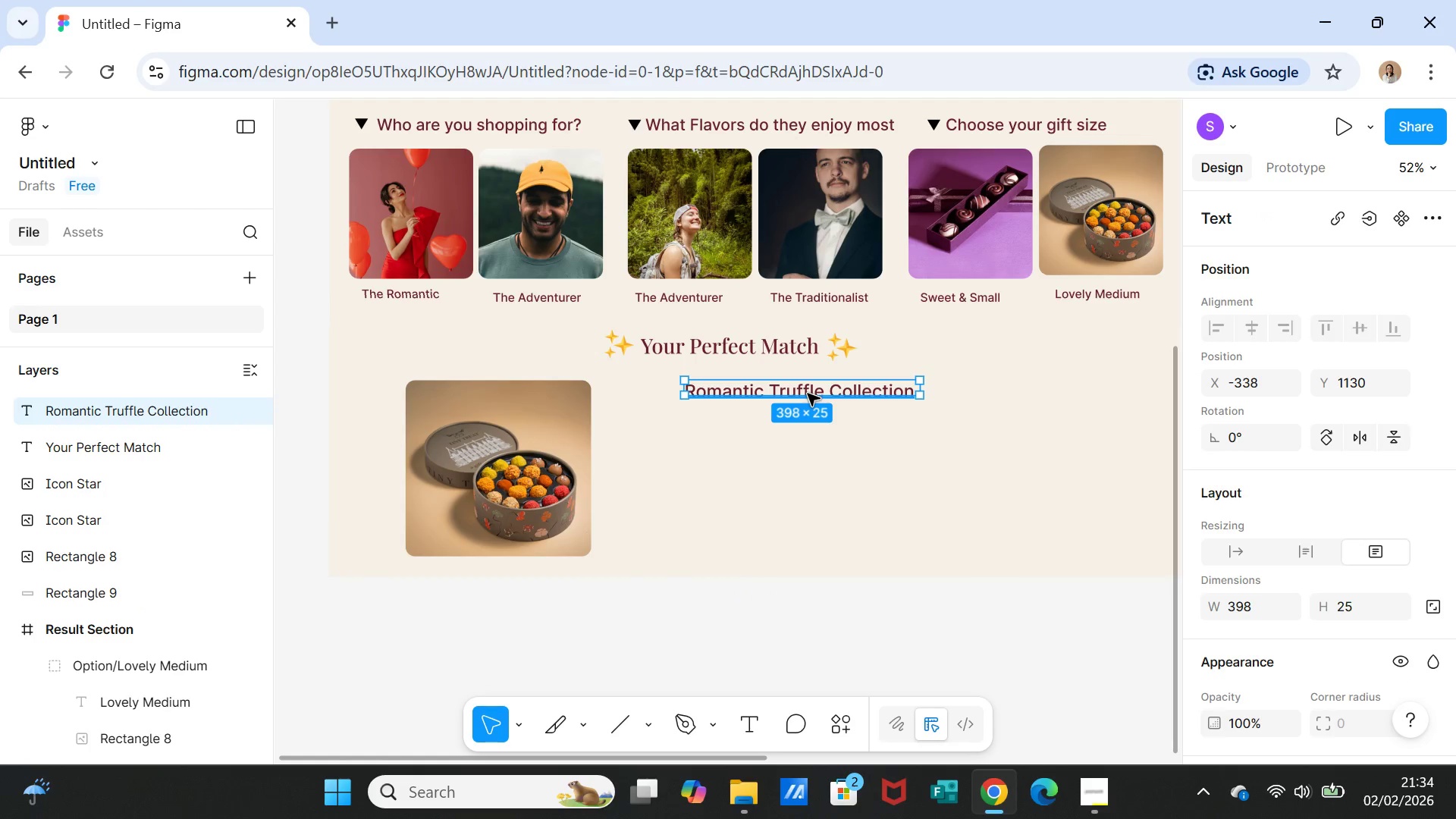 
left_click_drag(start_coordinate=[808, 394], to_coordinate=[808, 406])
 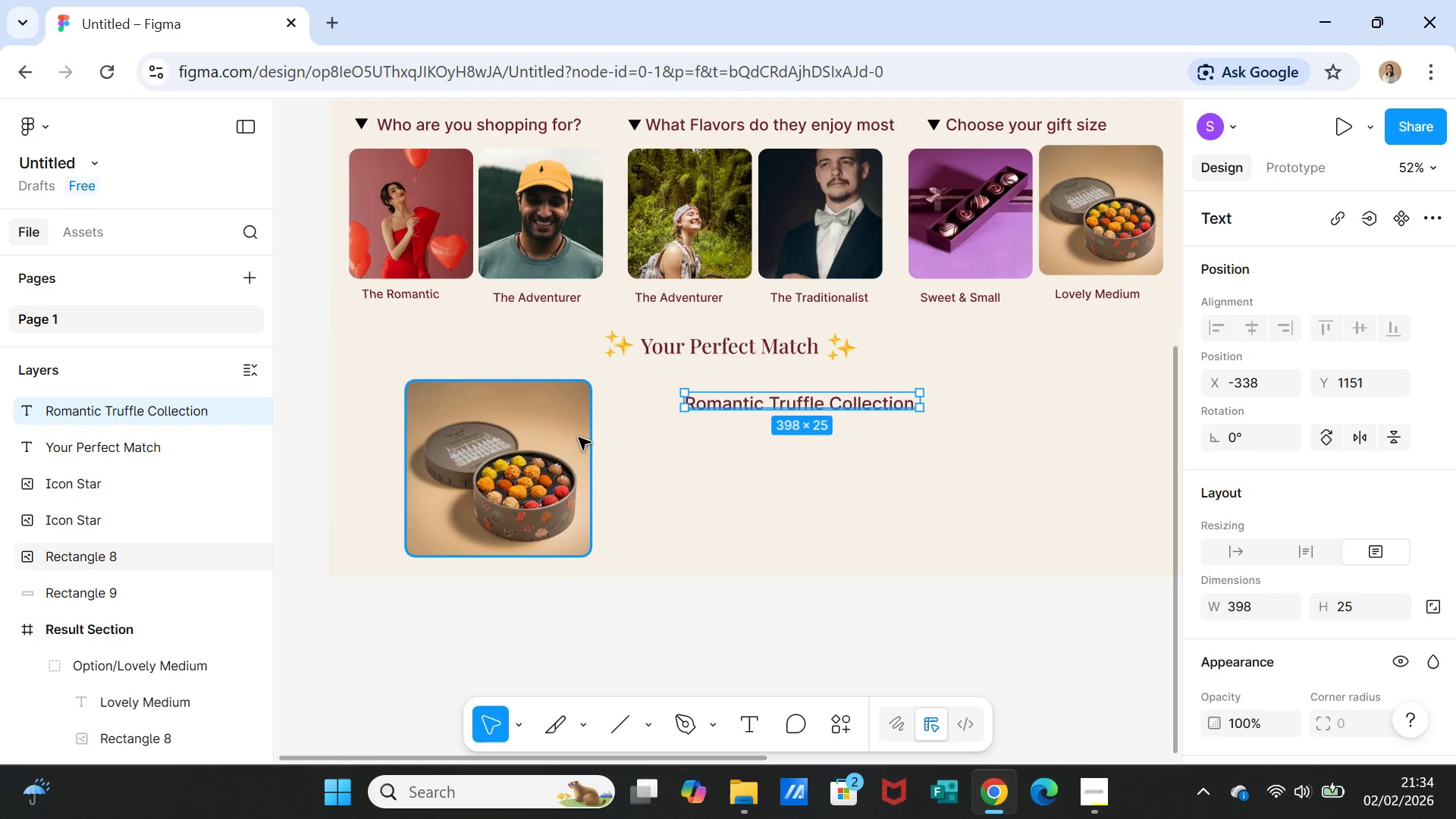 
left_click([579, 438])
 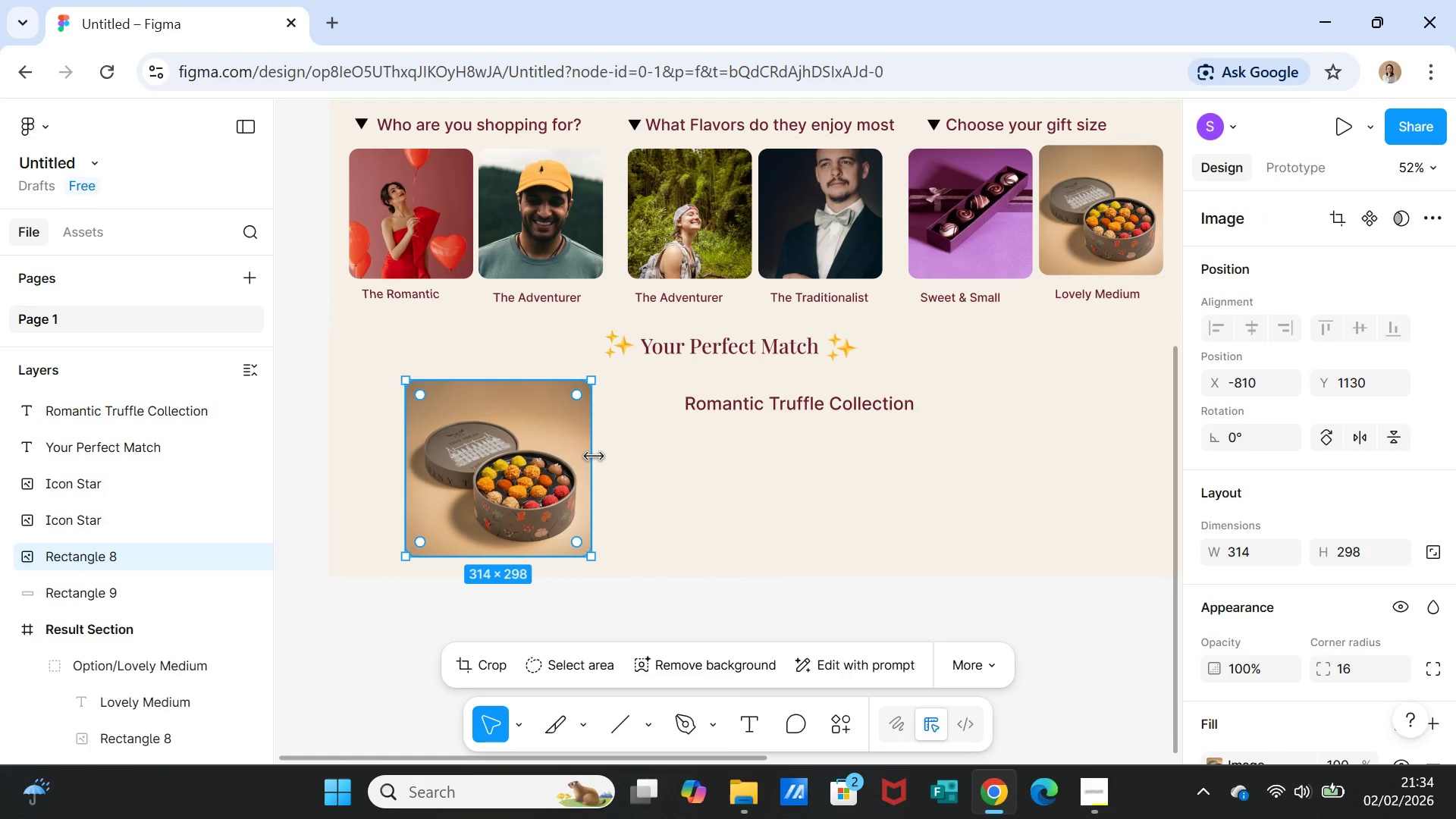 
left_click_drag(start_coordinate=[594, 457], to_coordinate=[617, 464])
 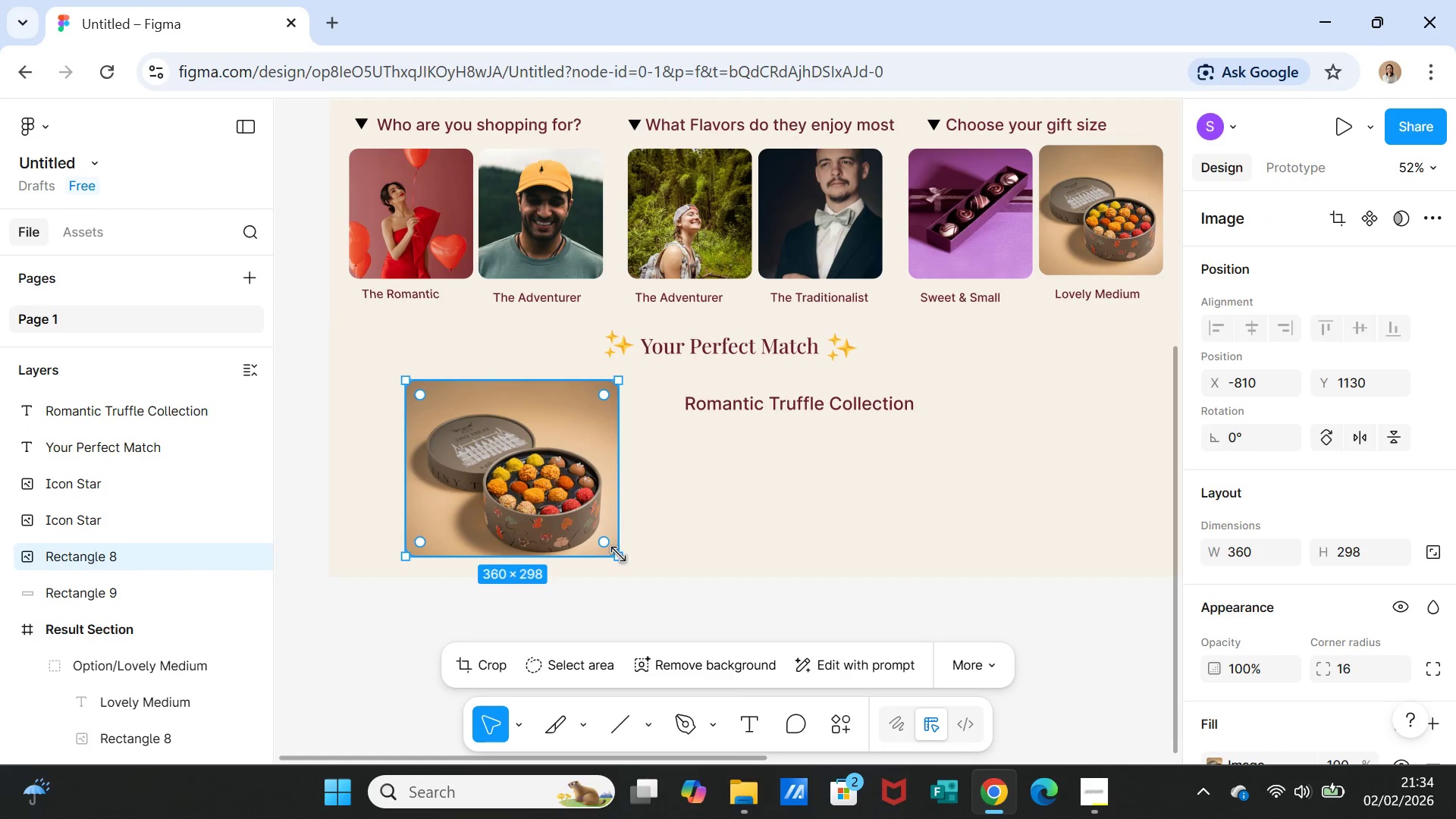 
left_click_drag(start_coordinate=[618, 557], to_coordinate=[623, 570])
 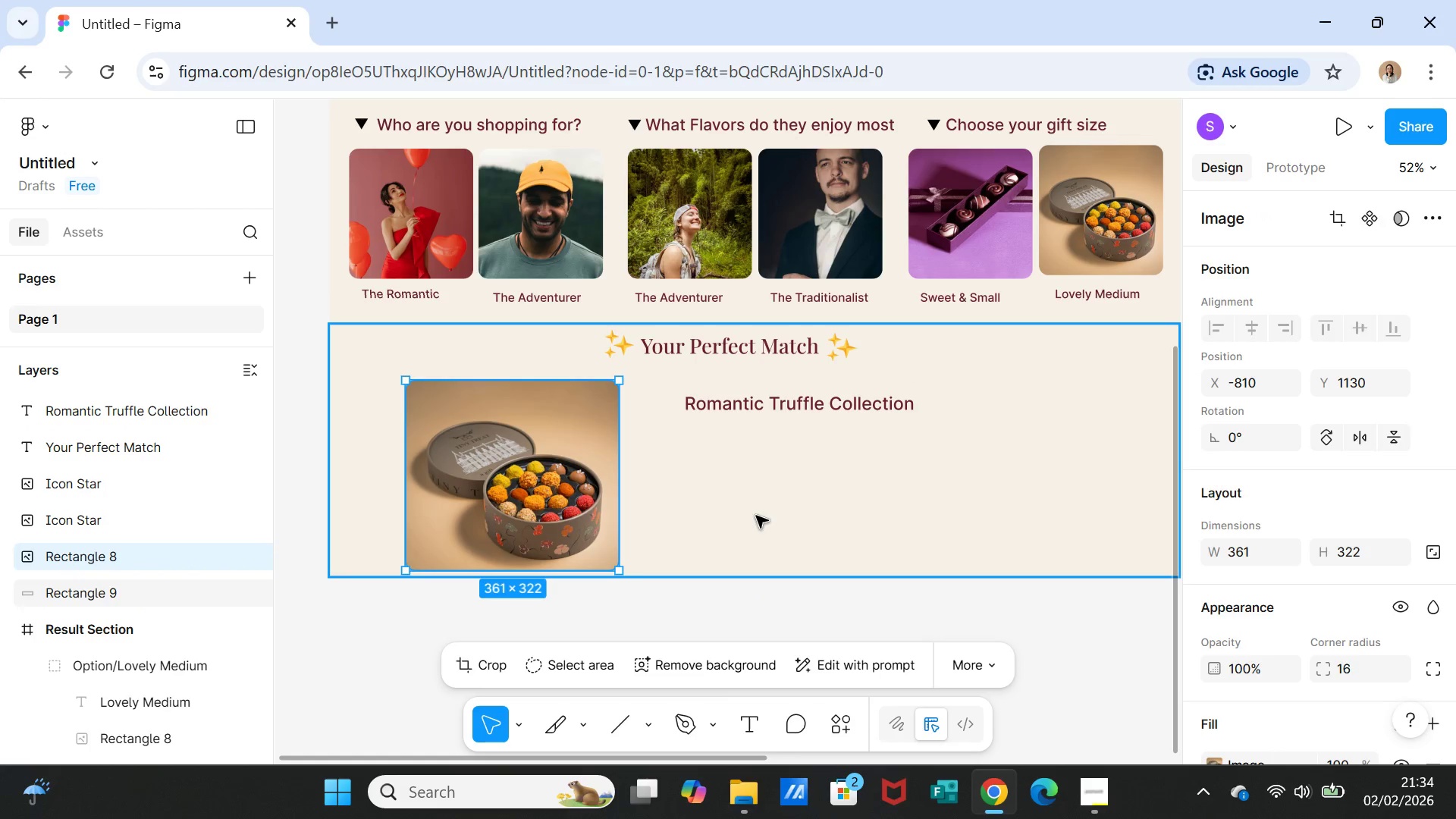 
left_click([756, 516])
 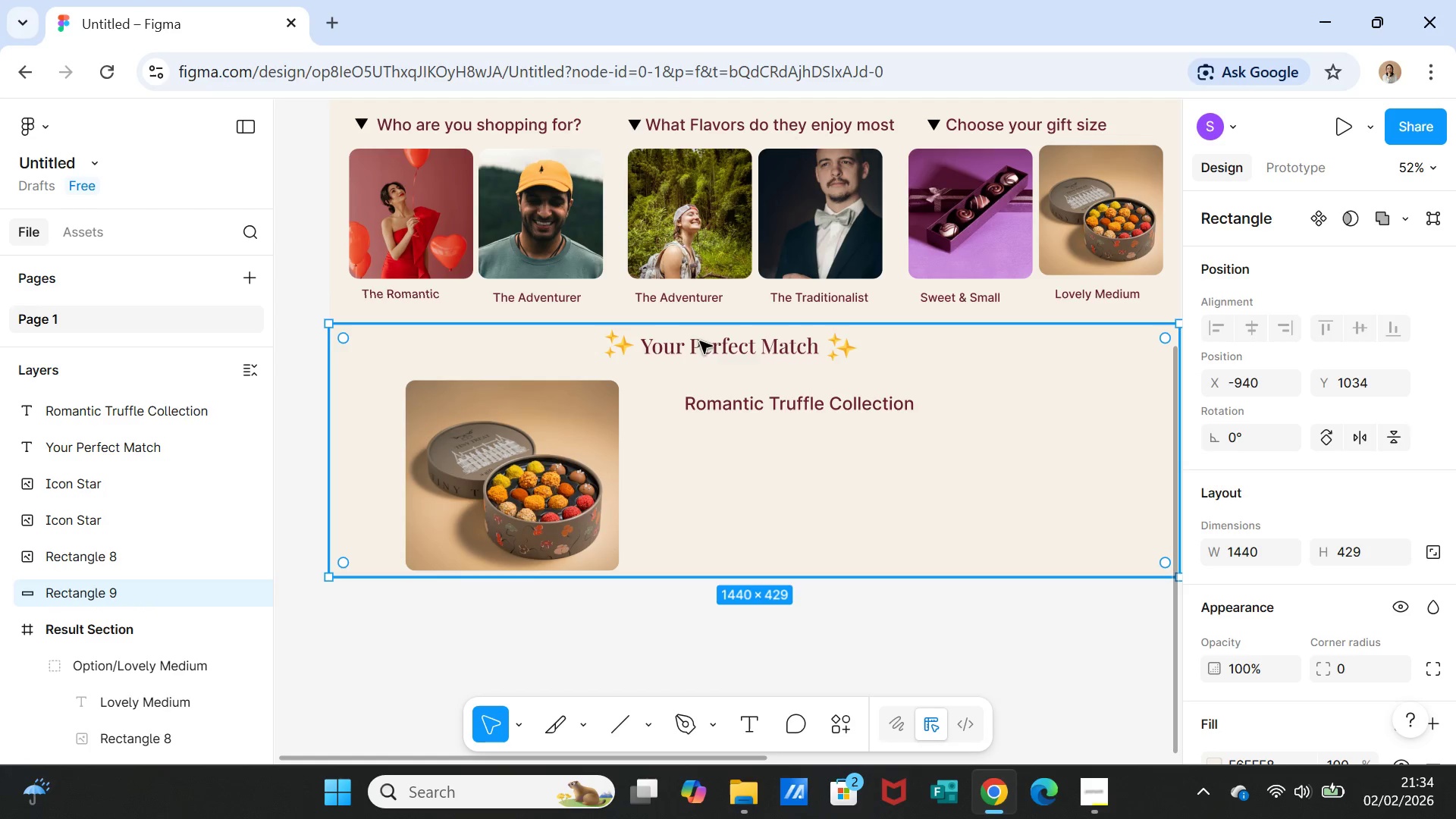 
left_click([707, 349])
 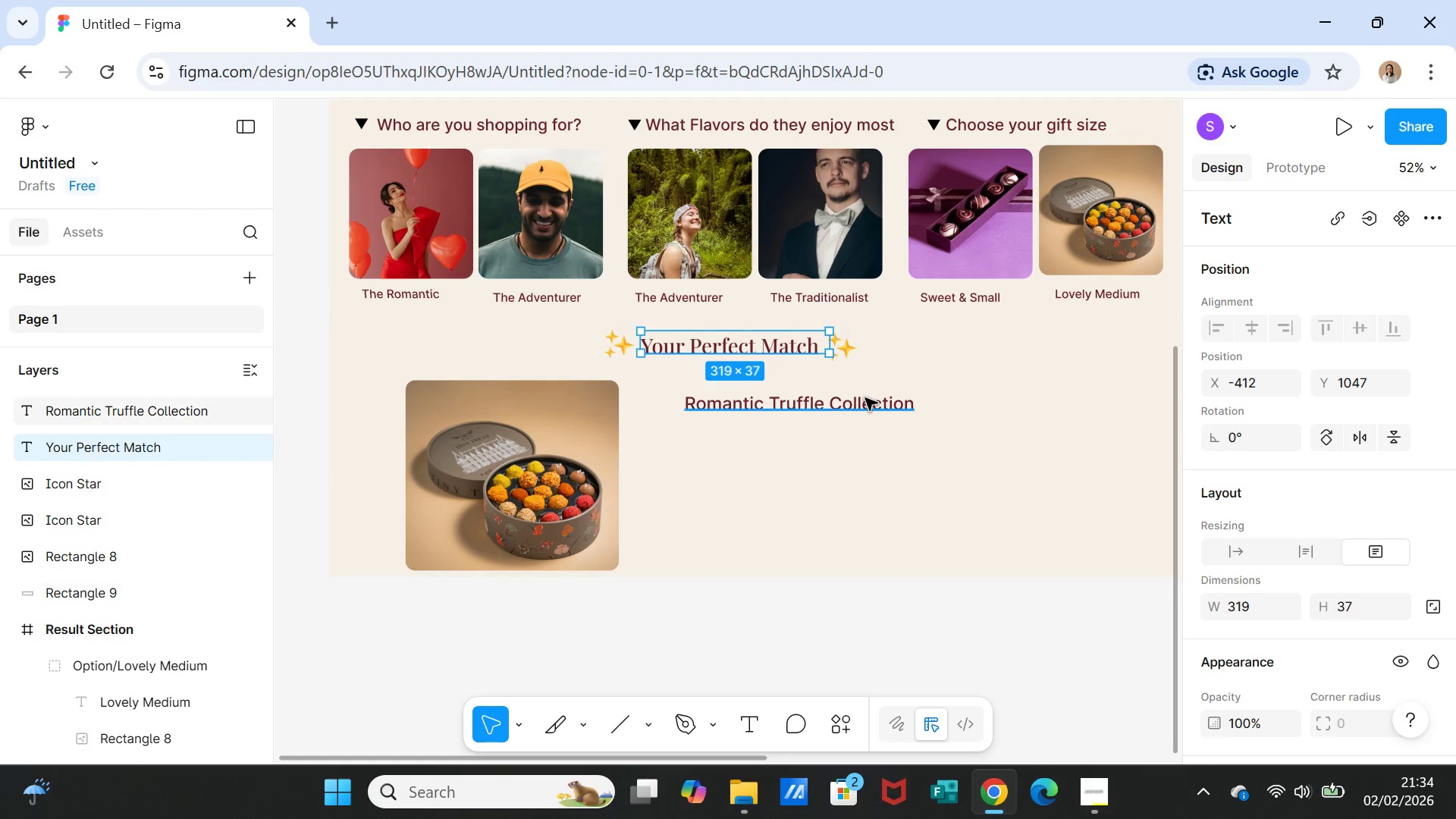 
left_click([865, 398])
 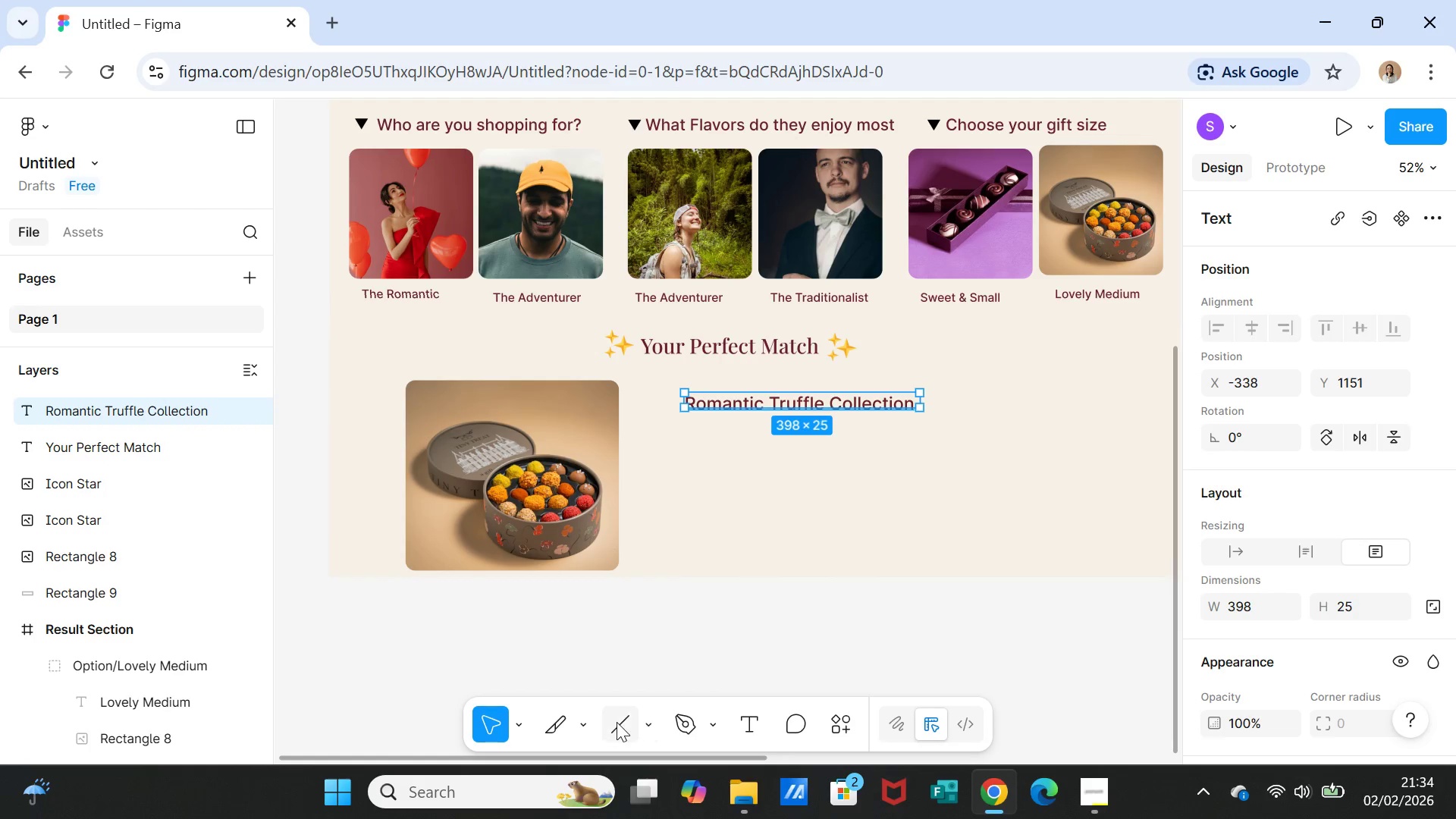 
wait(6.81)
 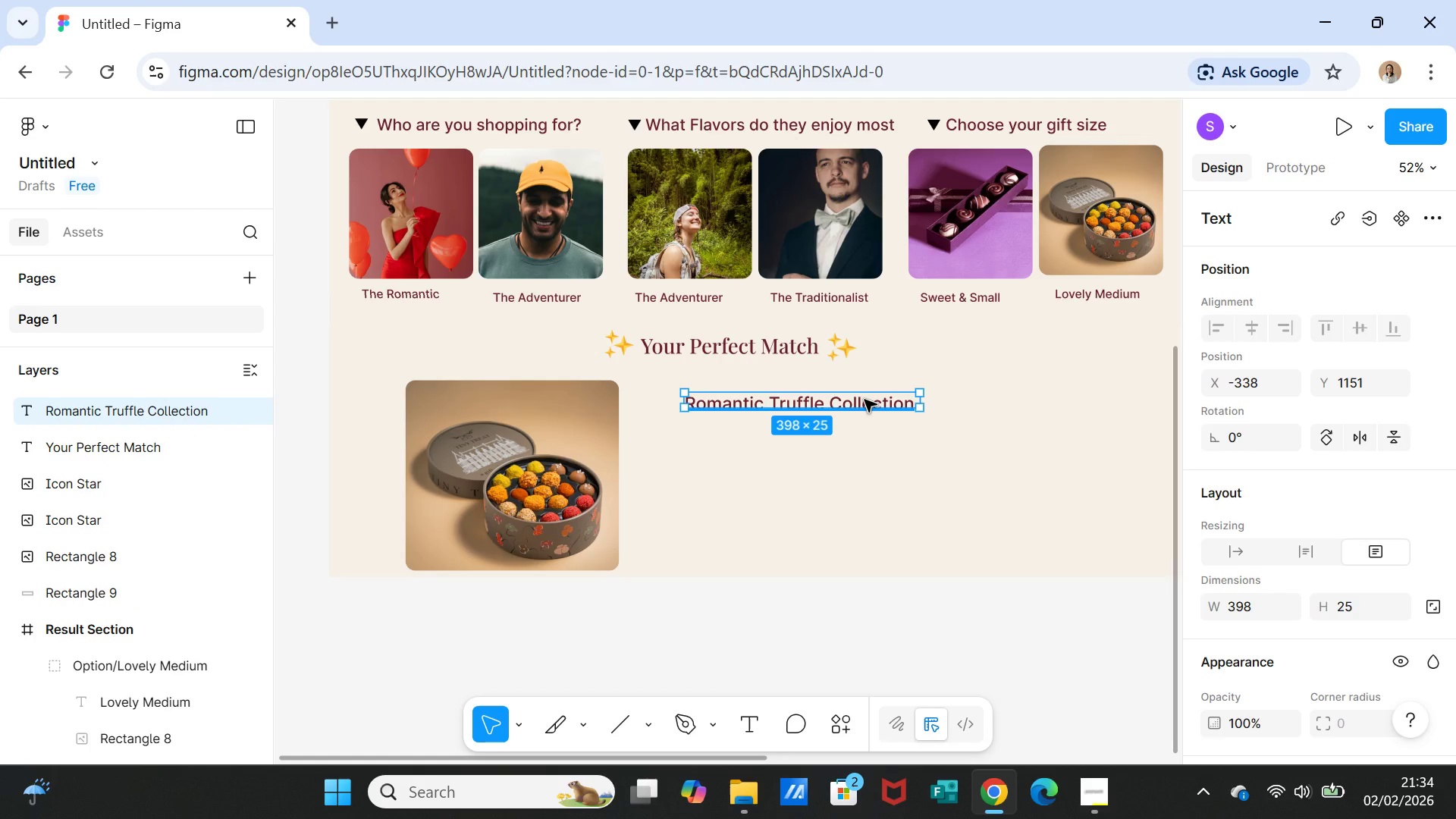 
key(Control+D)
 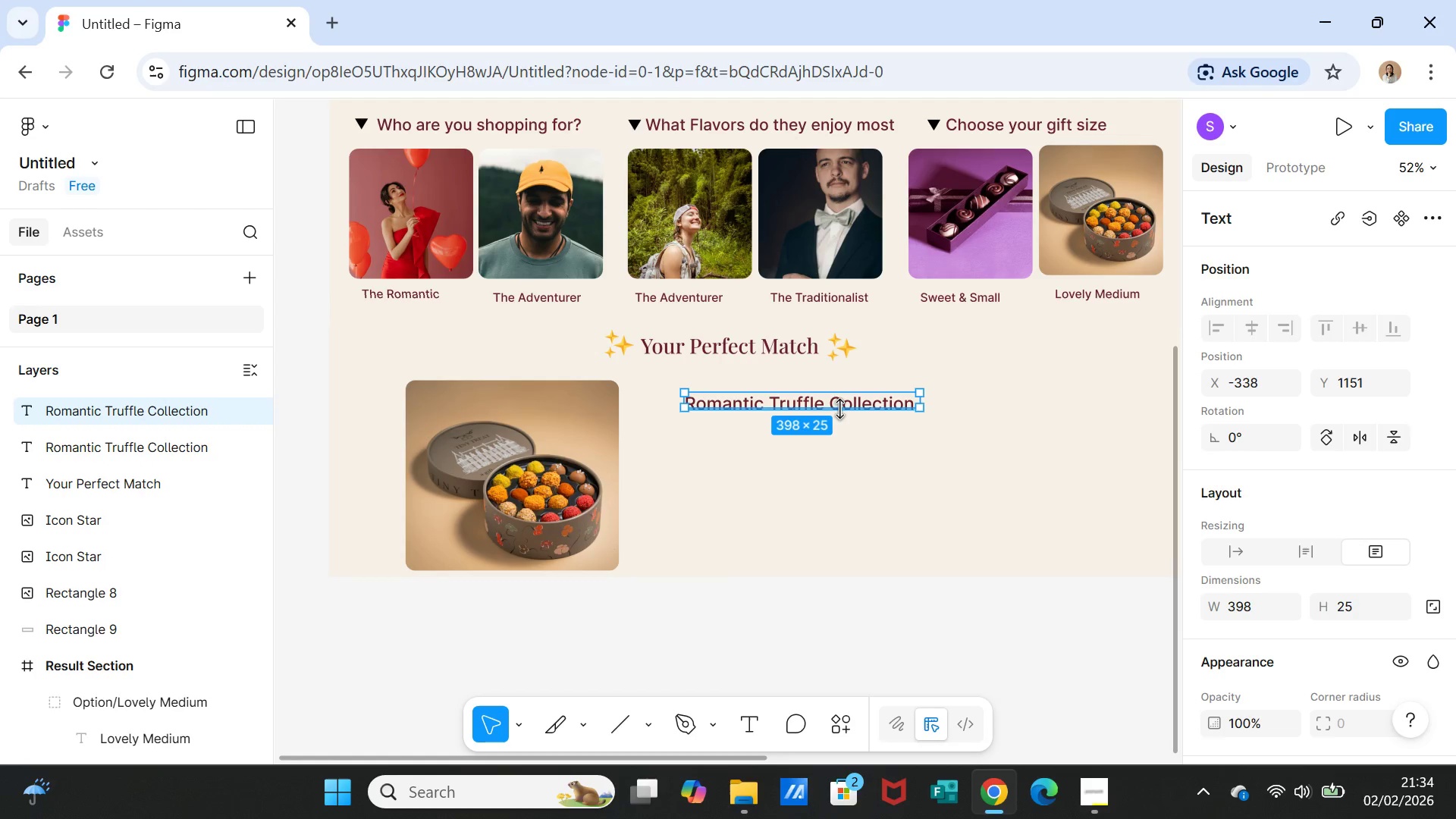 
left_click_drag(start_coordinate=[839, 409], to_coordinate=[839, 447])
 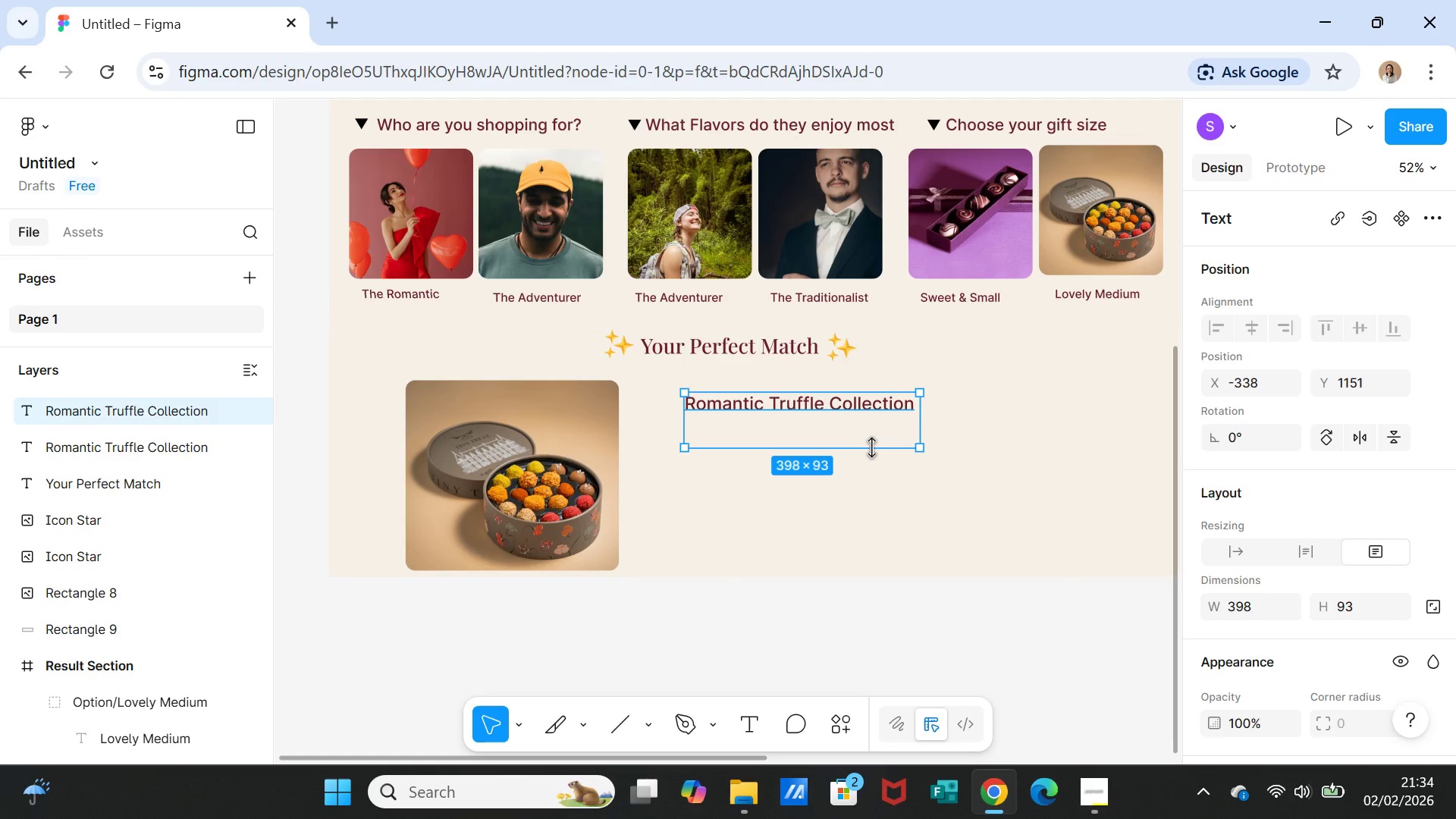 
key(Control+Z)
 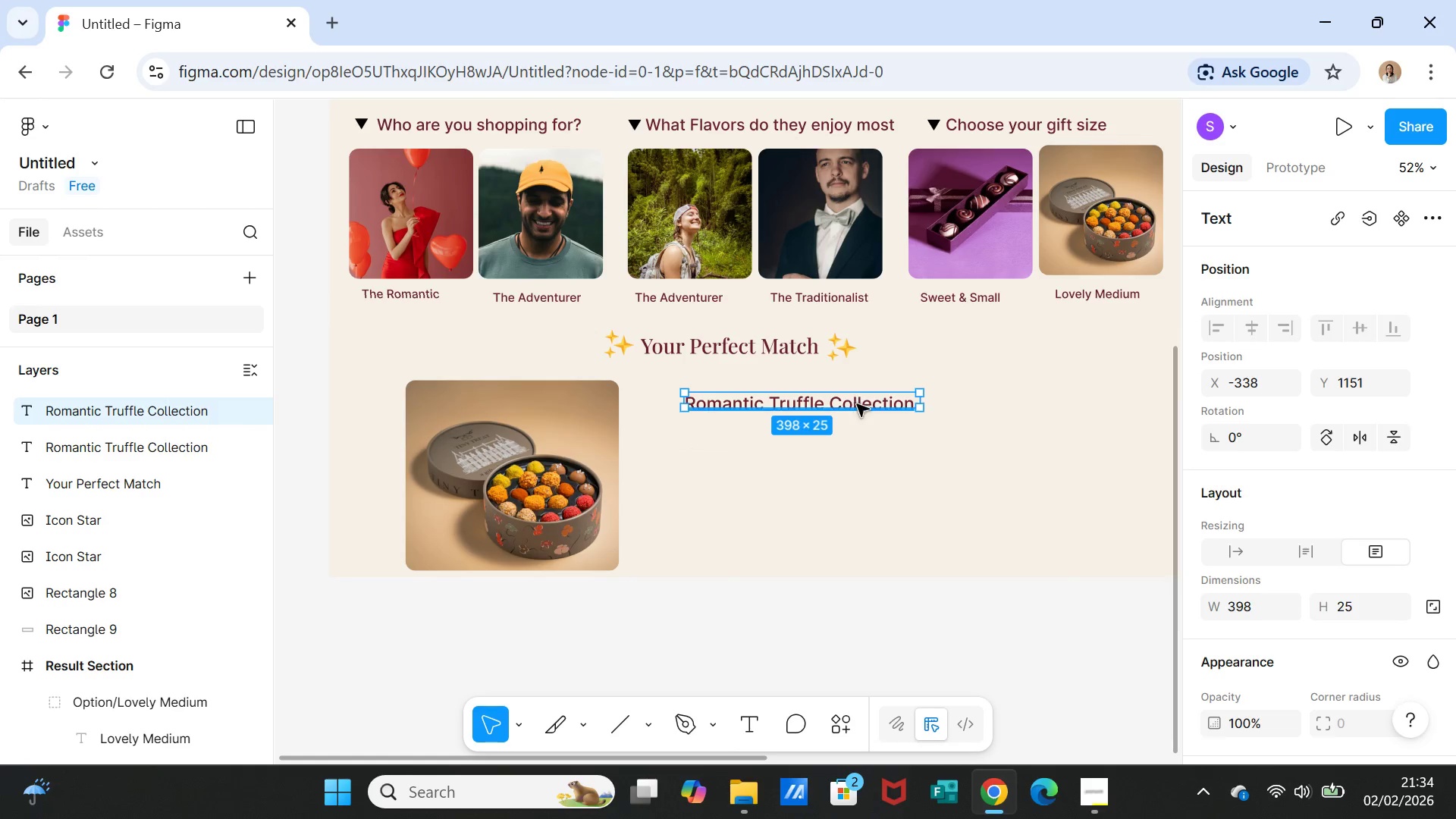 
left_click([857, 404])
 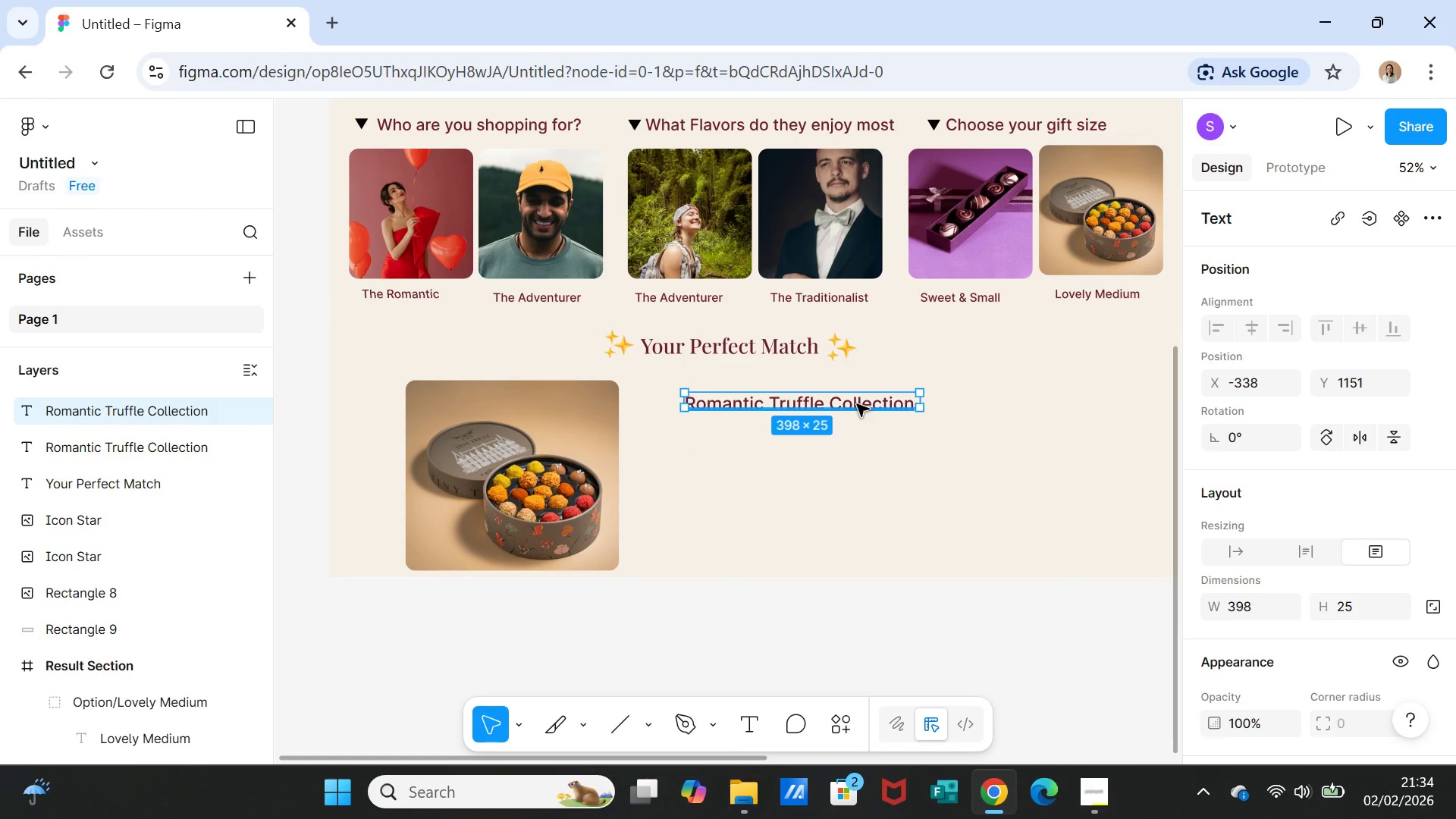 
left_click_drag(start_coordinate=[857, 404], to_coordinate=[853, 444])
 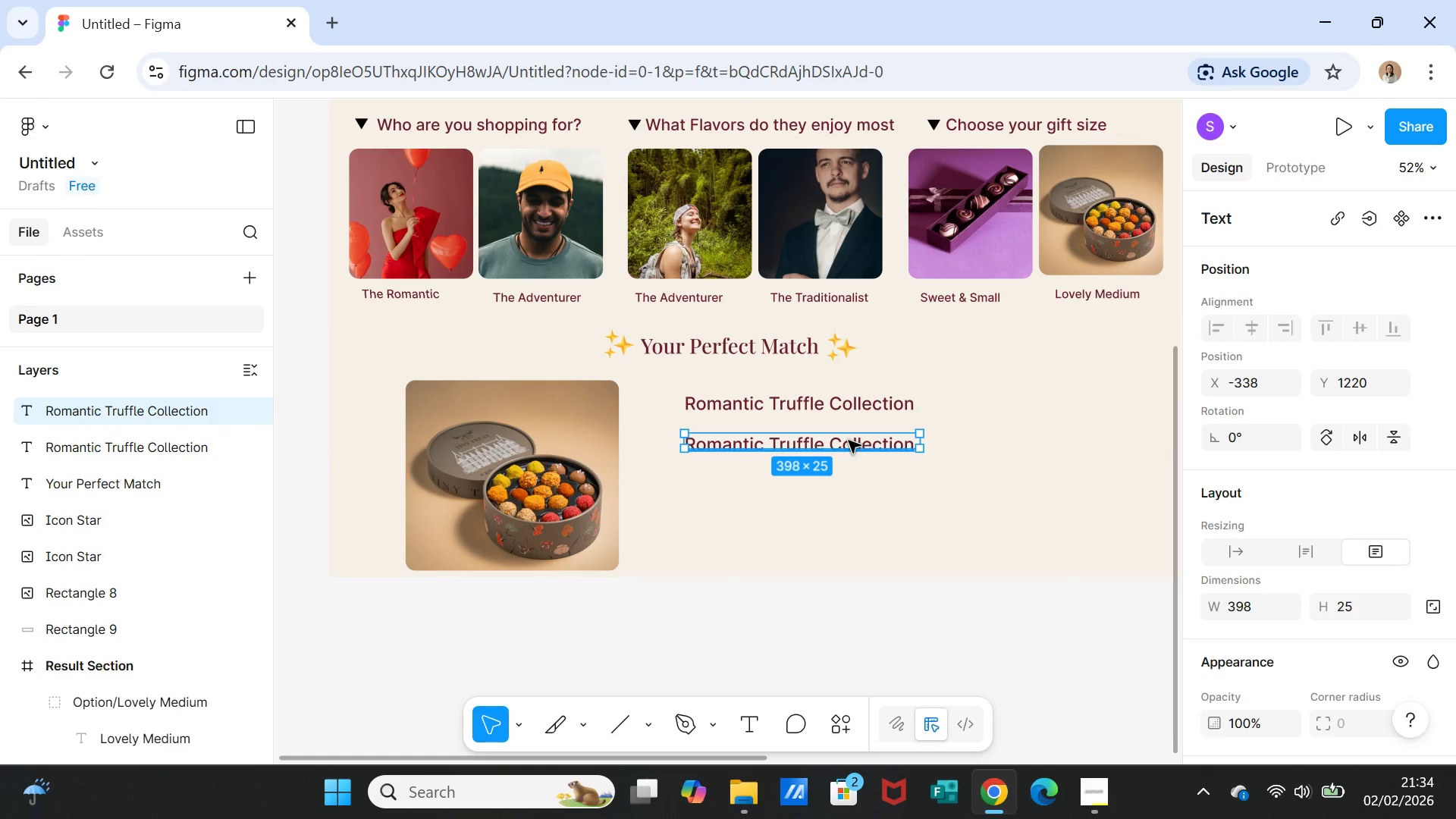 
double_click([849, 441])
 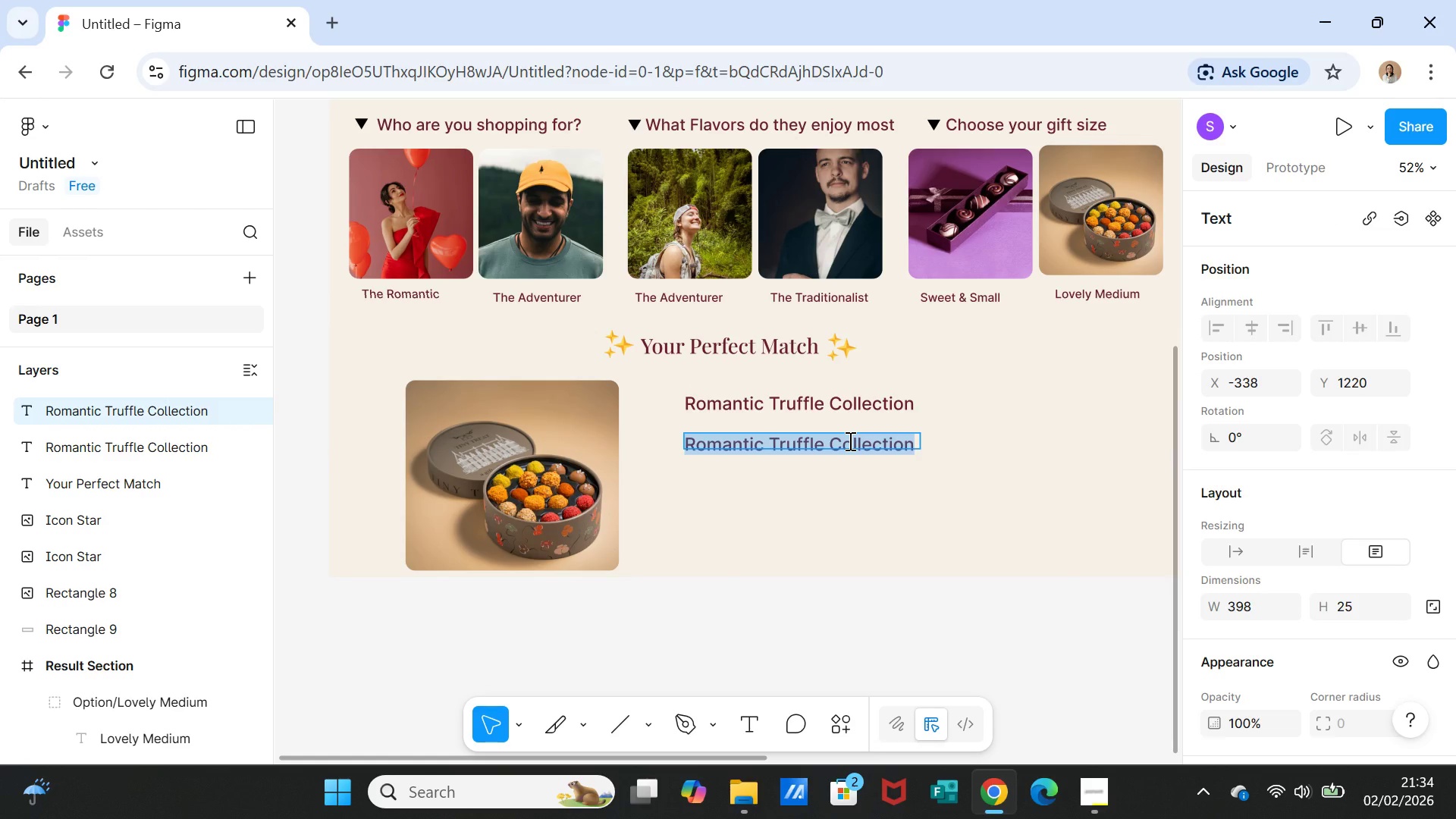 
type(A cuta)
key(Backspace)
key(Backspace)
type(rated selecto)
key(Backspace)
key(Backspace)
type(tion of handcrafted truffles made to express love in its se)
key(Backspace)
type(weetest form.)
 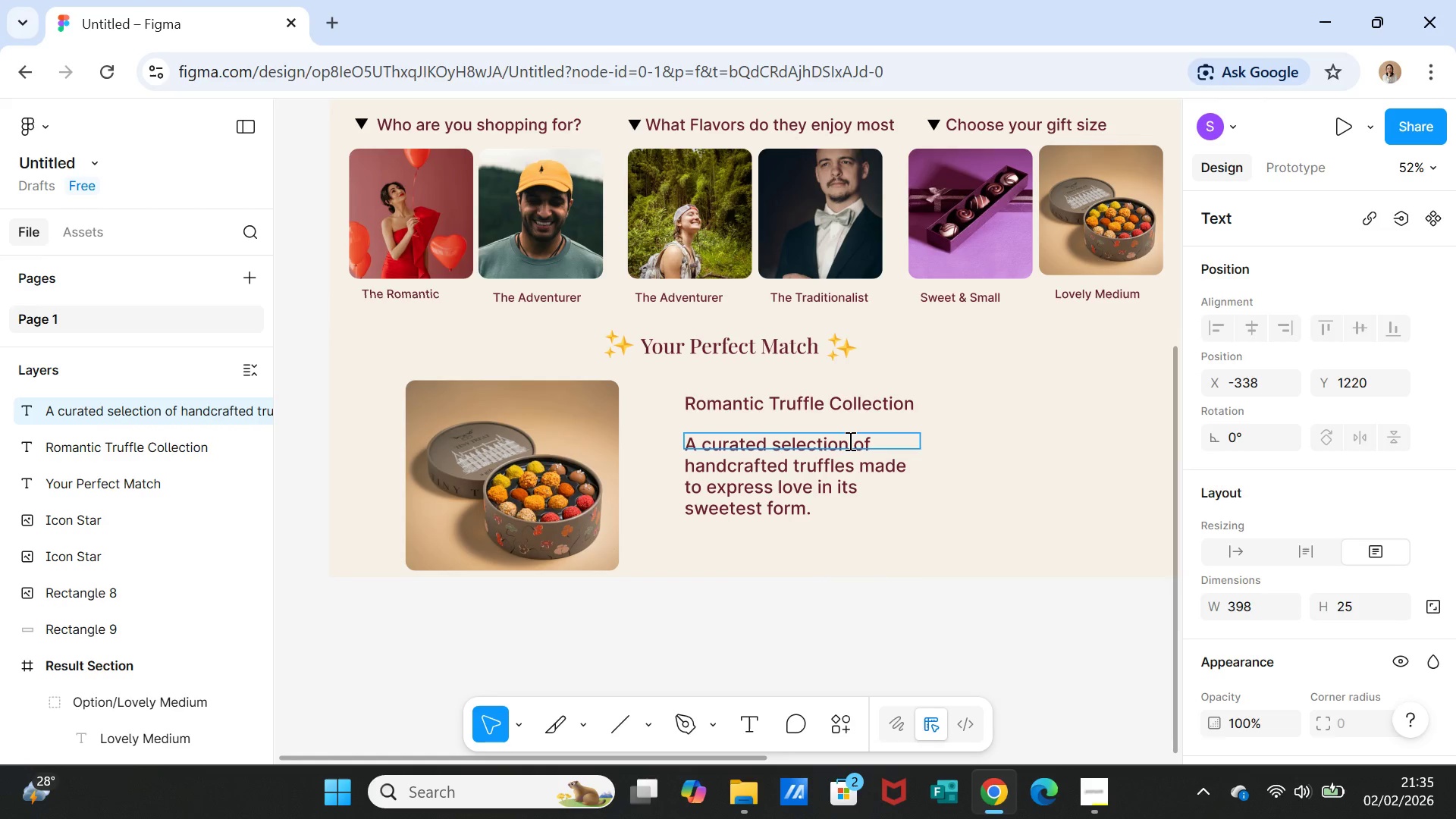 
key(CapsLock)
 